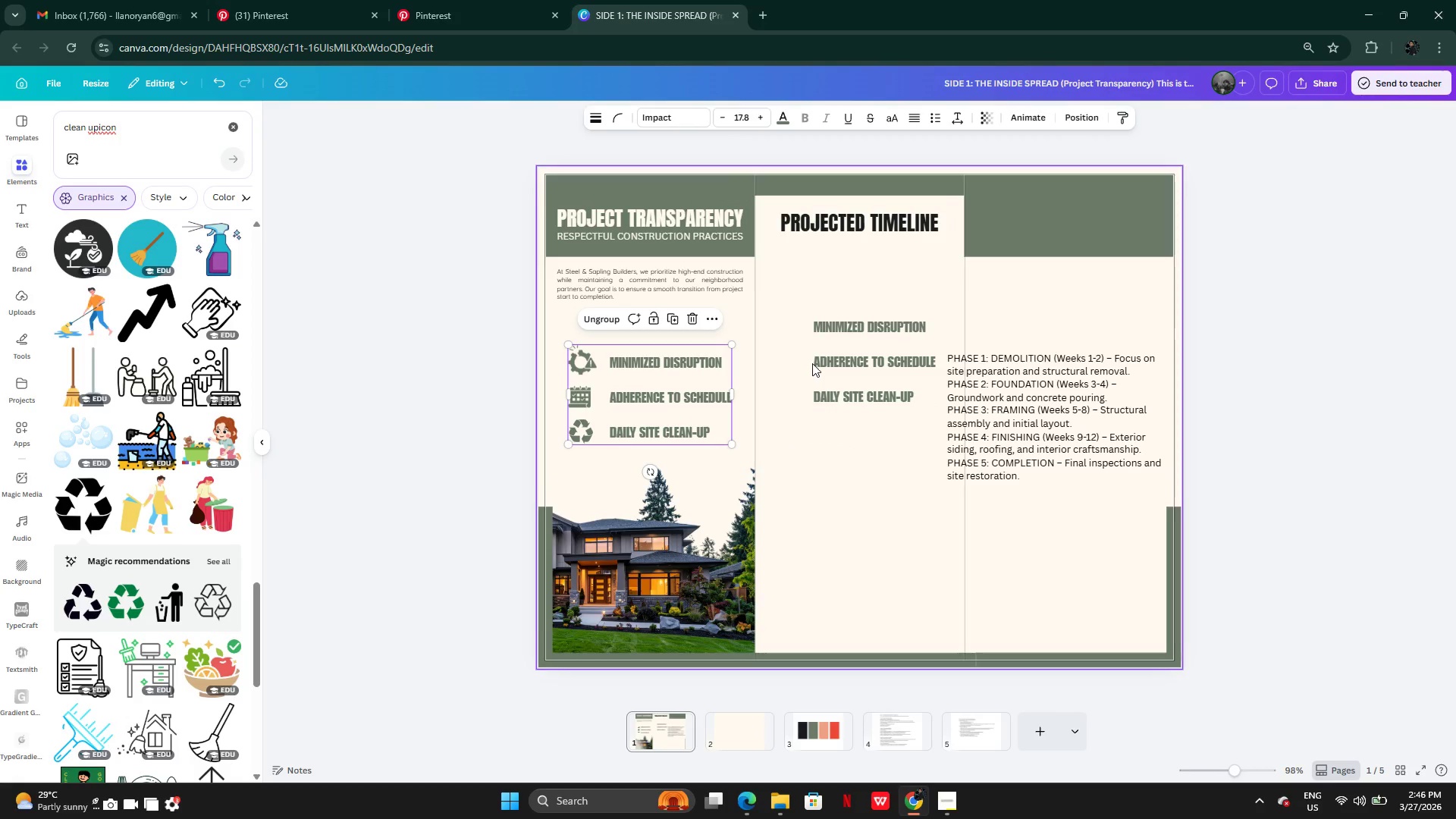 
left_click([813, 363])
 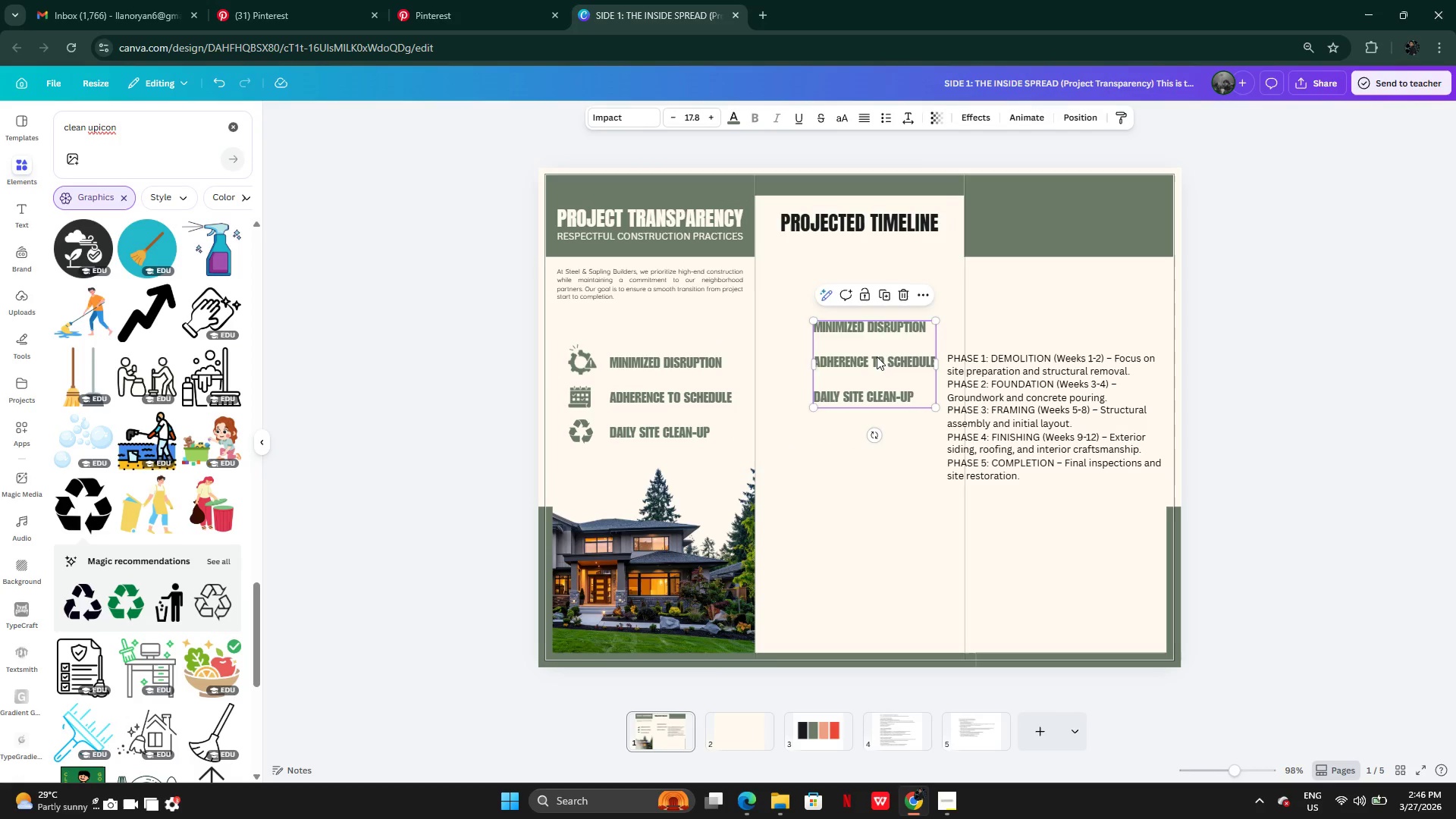 
double_click([877, 356])
 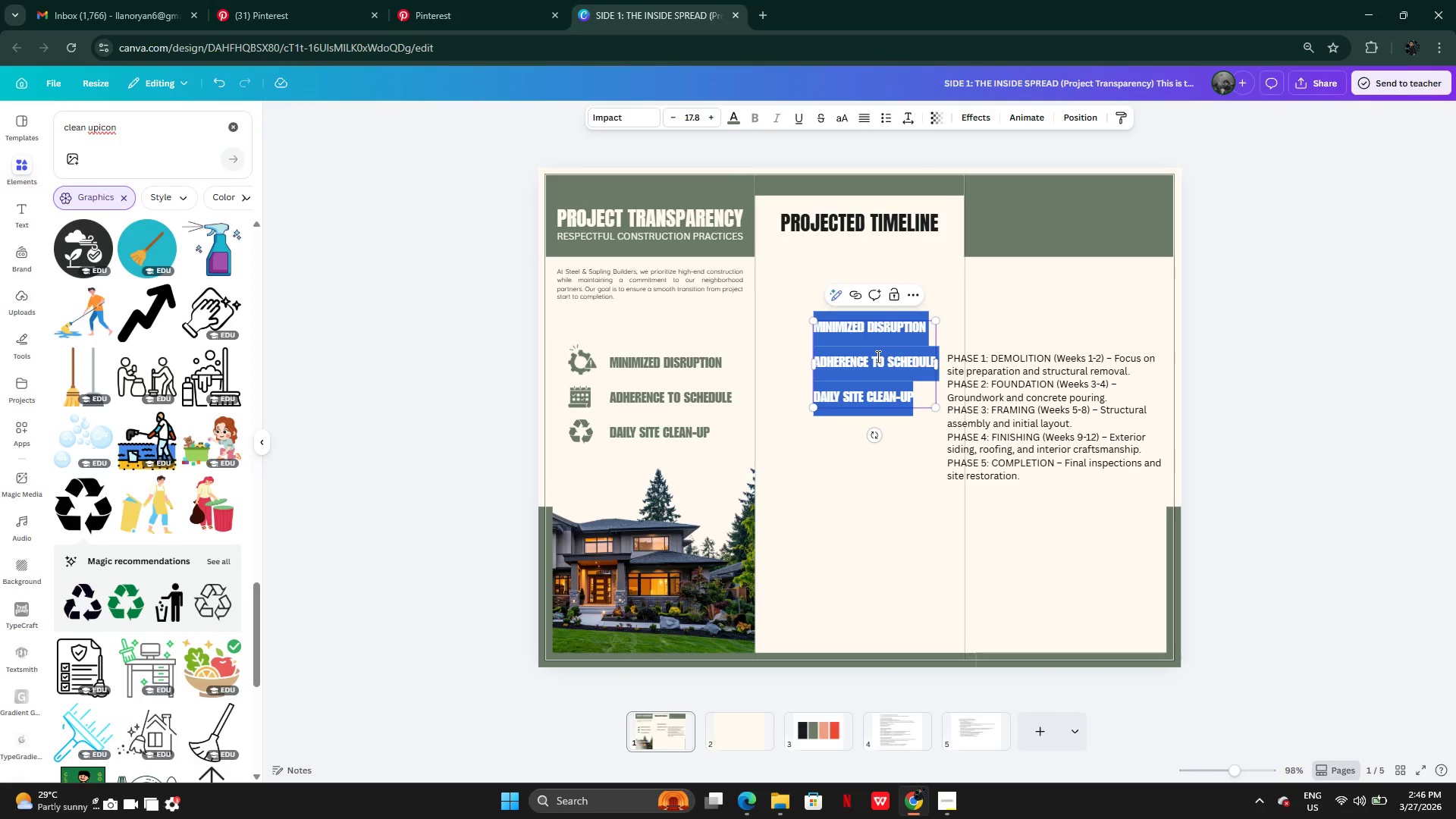 
key(Control+V)
 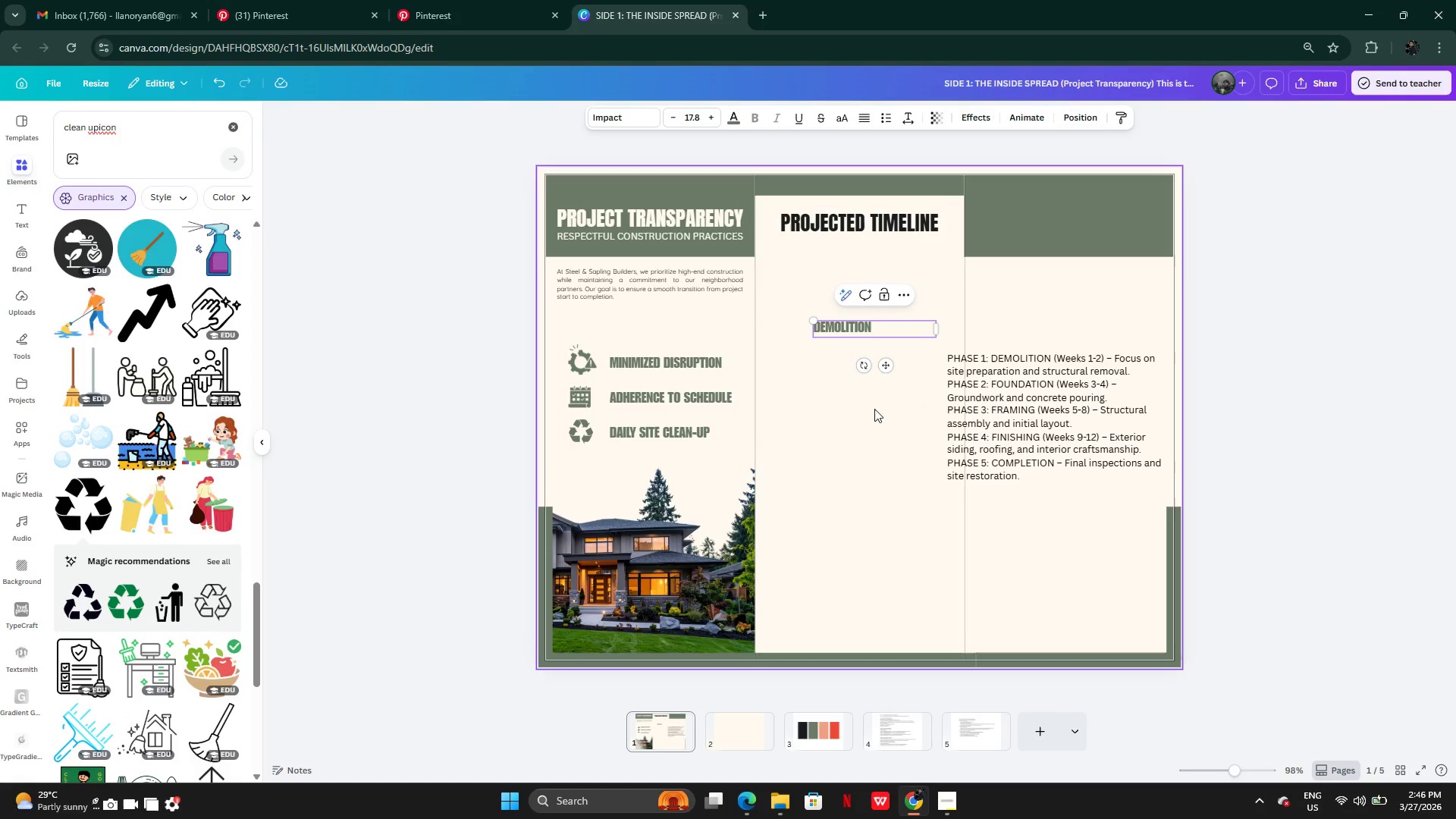 
left_click([874, 409])
 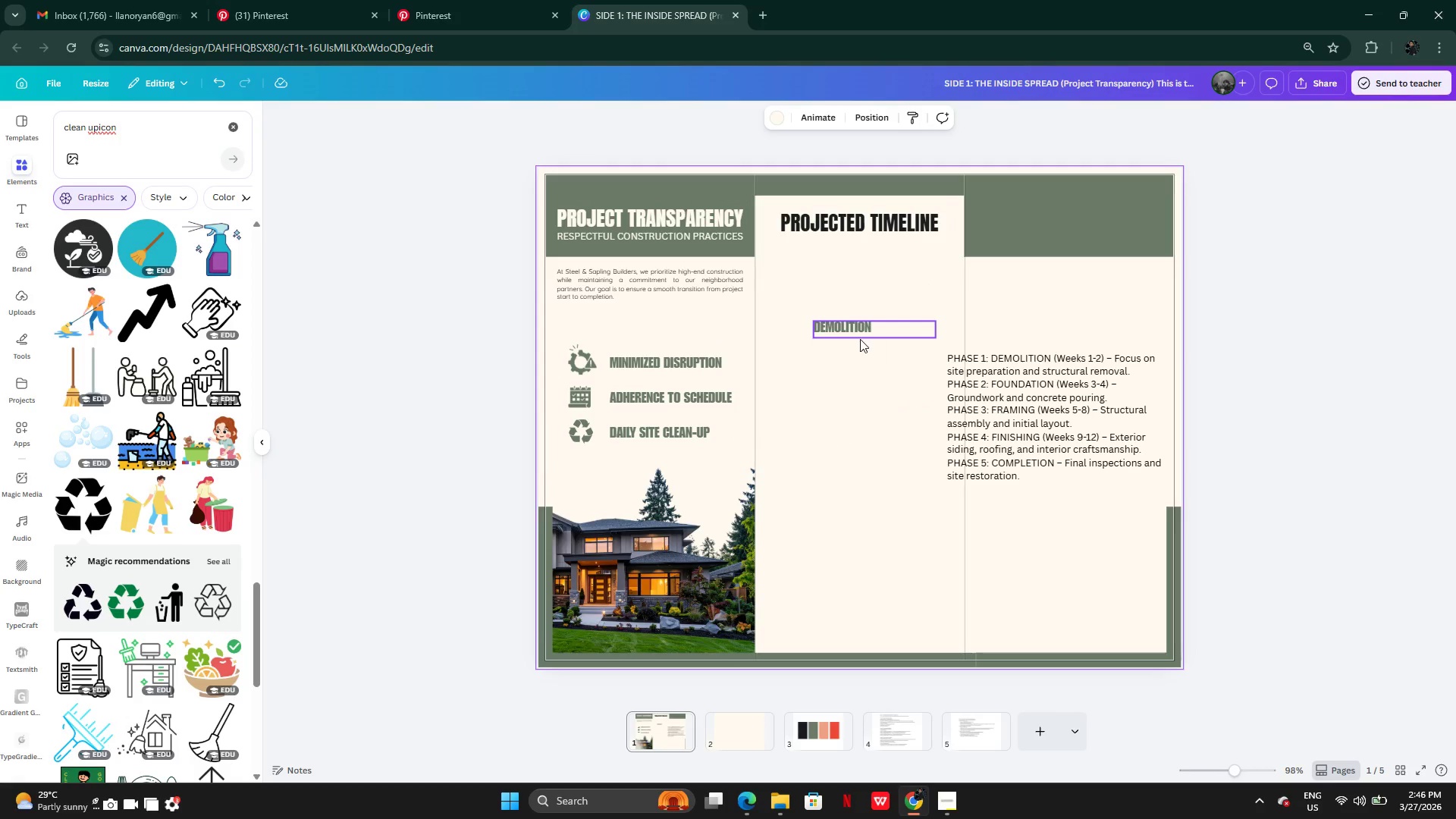 
left_click([859, 338])
 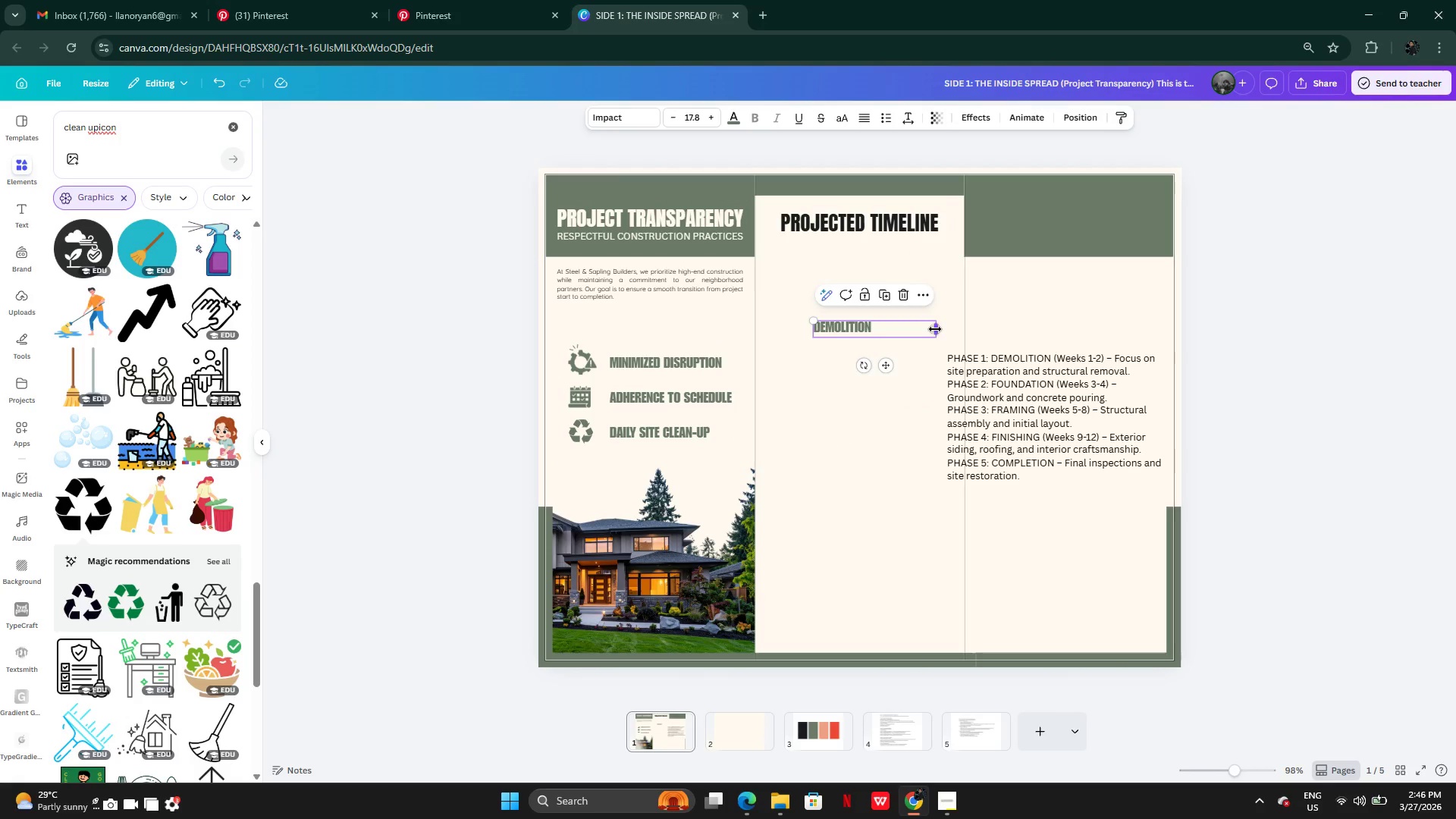 
left_click_drag(start_coordinate=[935, 329], to_coordinate=[871, 324])
 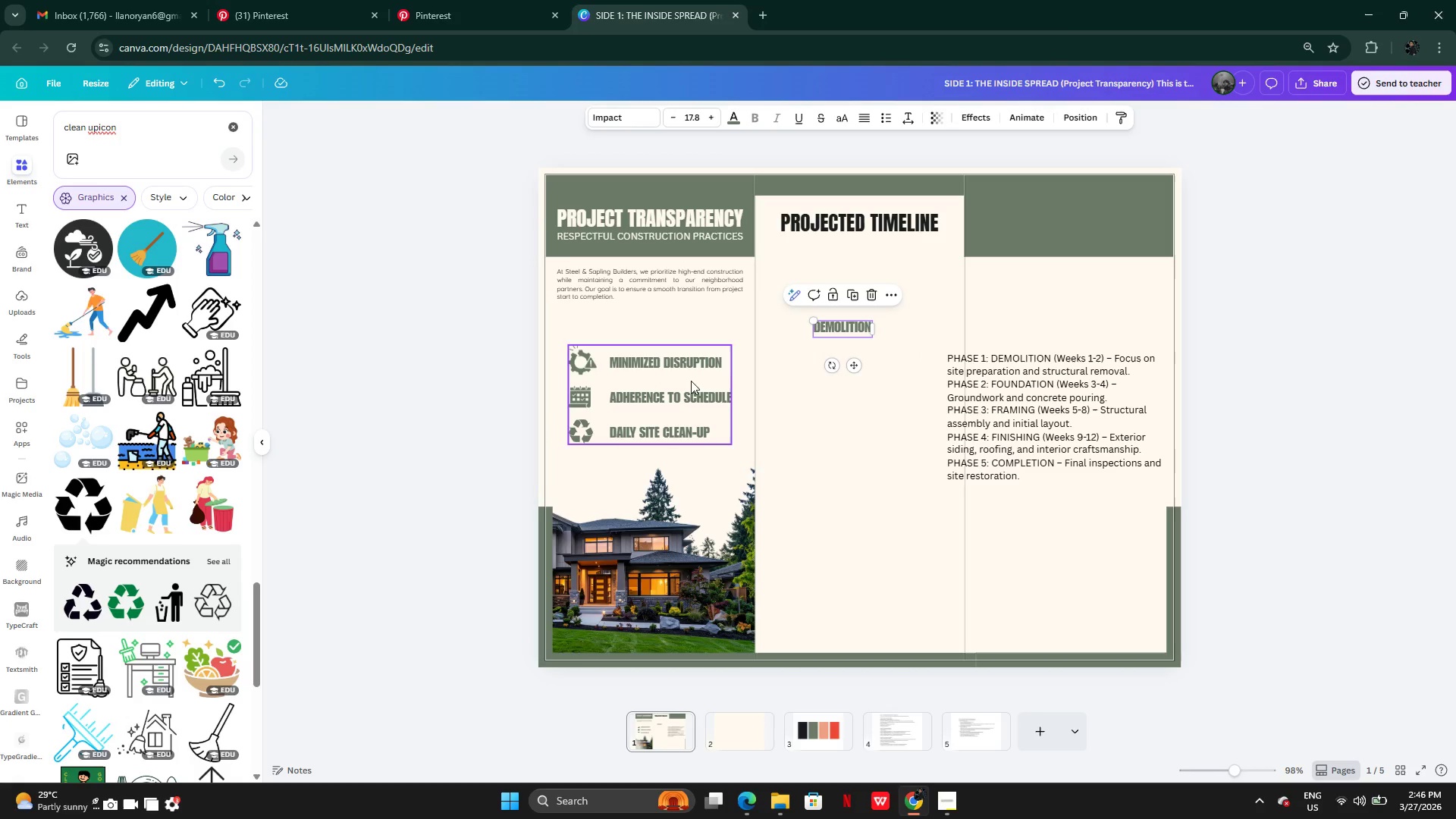 
left_click_drag(start_coordinate=[847, 328], to_coordinate=[869, 310])
 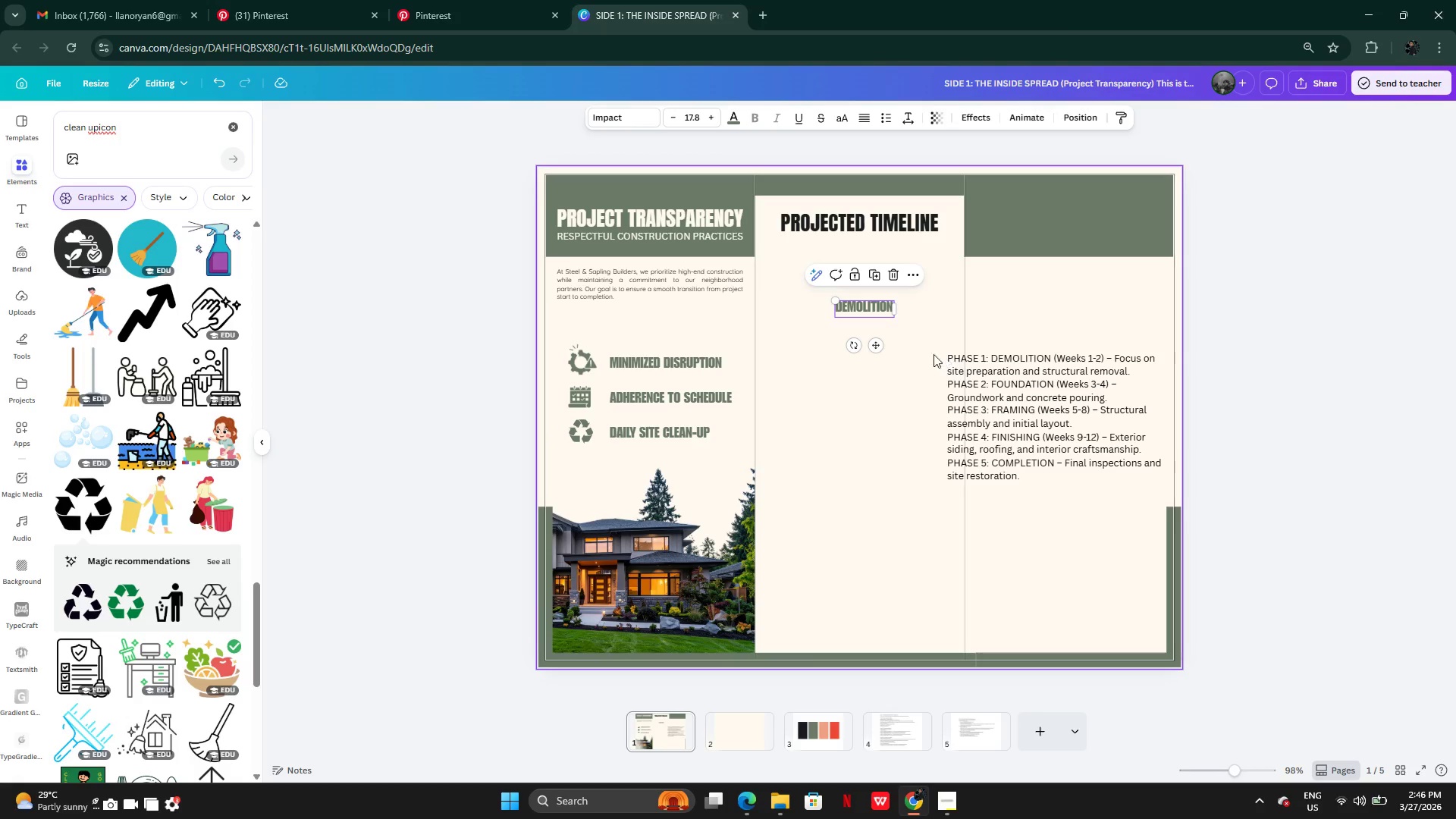 
double_click([968, 367])
 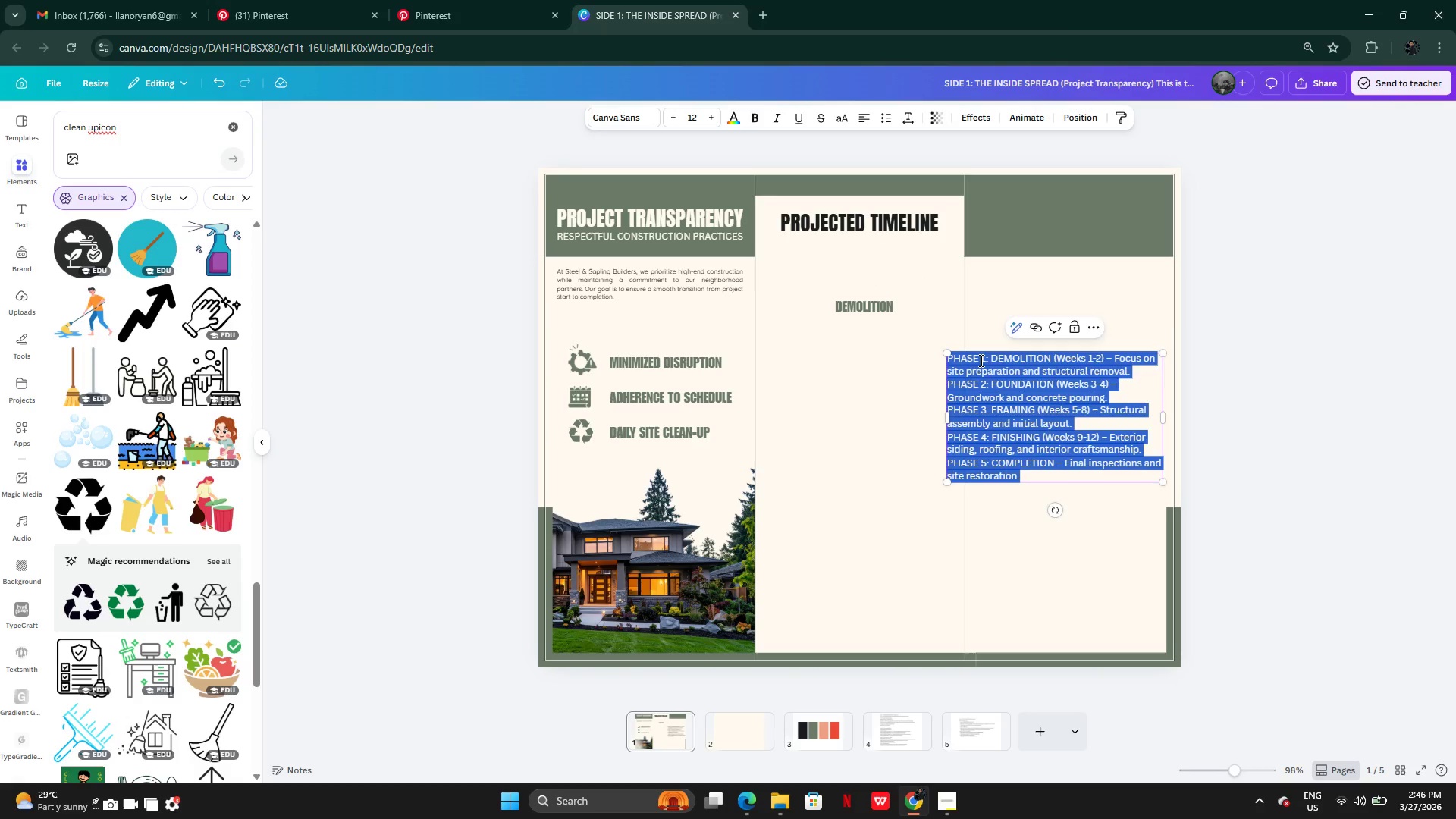 
left_click([980, 360])
 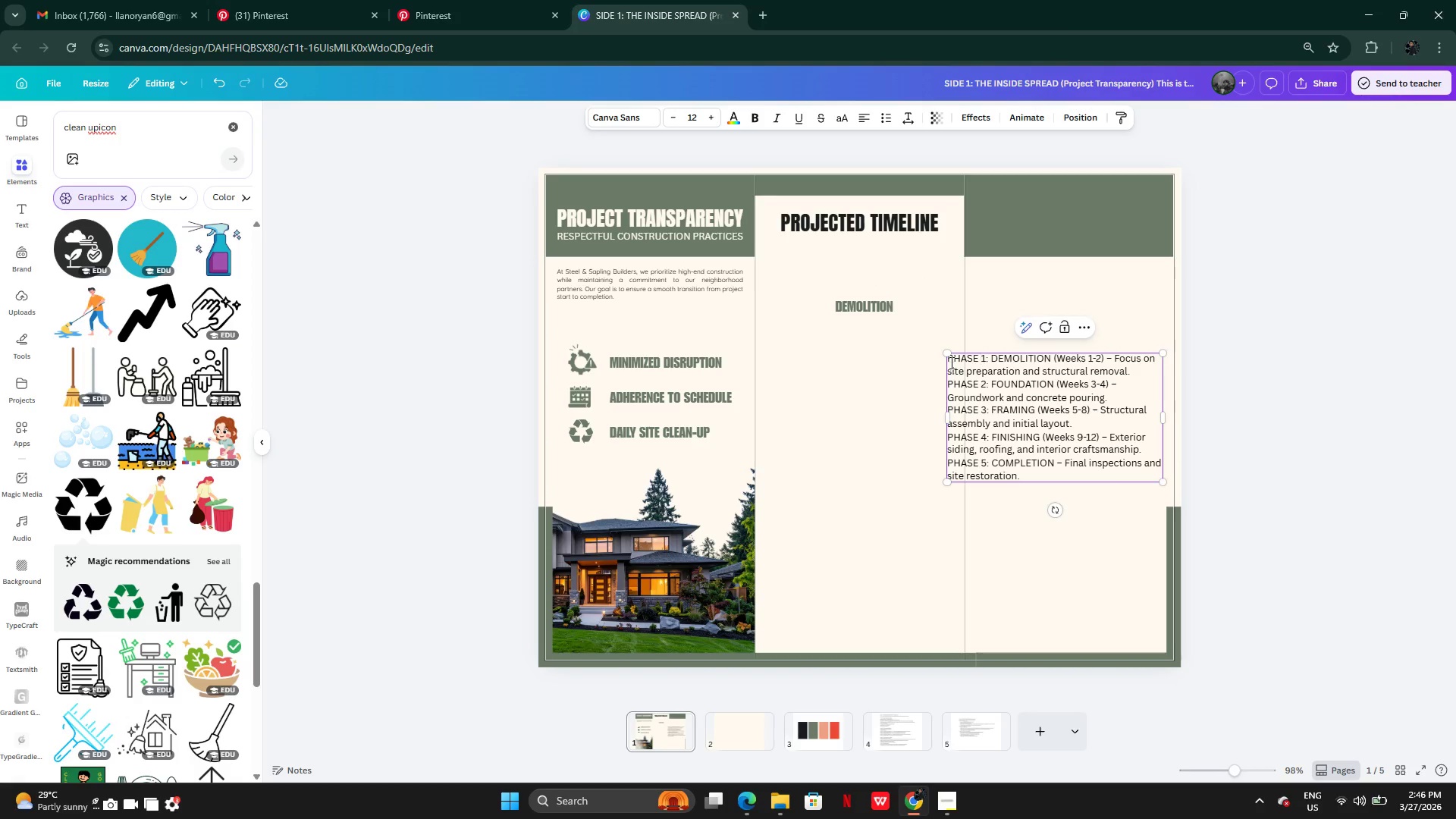 
left_click_drag(start_coordinate=[949, 359], to_coordinate=[1053, 359])
 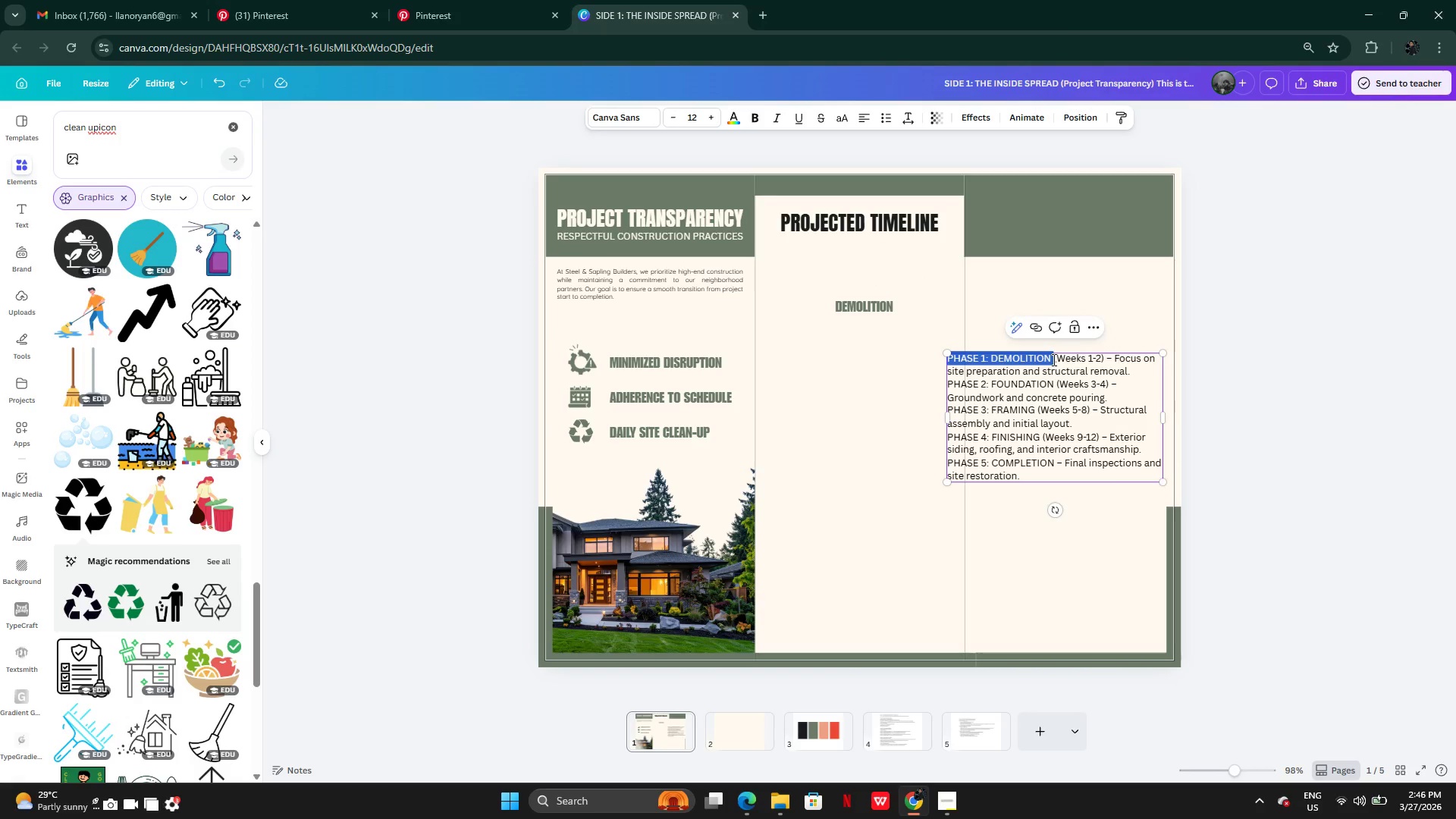 
hold_key(key=ControlLeft, duration=1.86)
 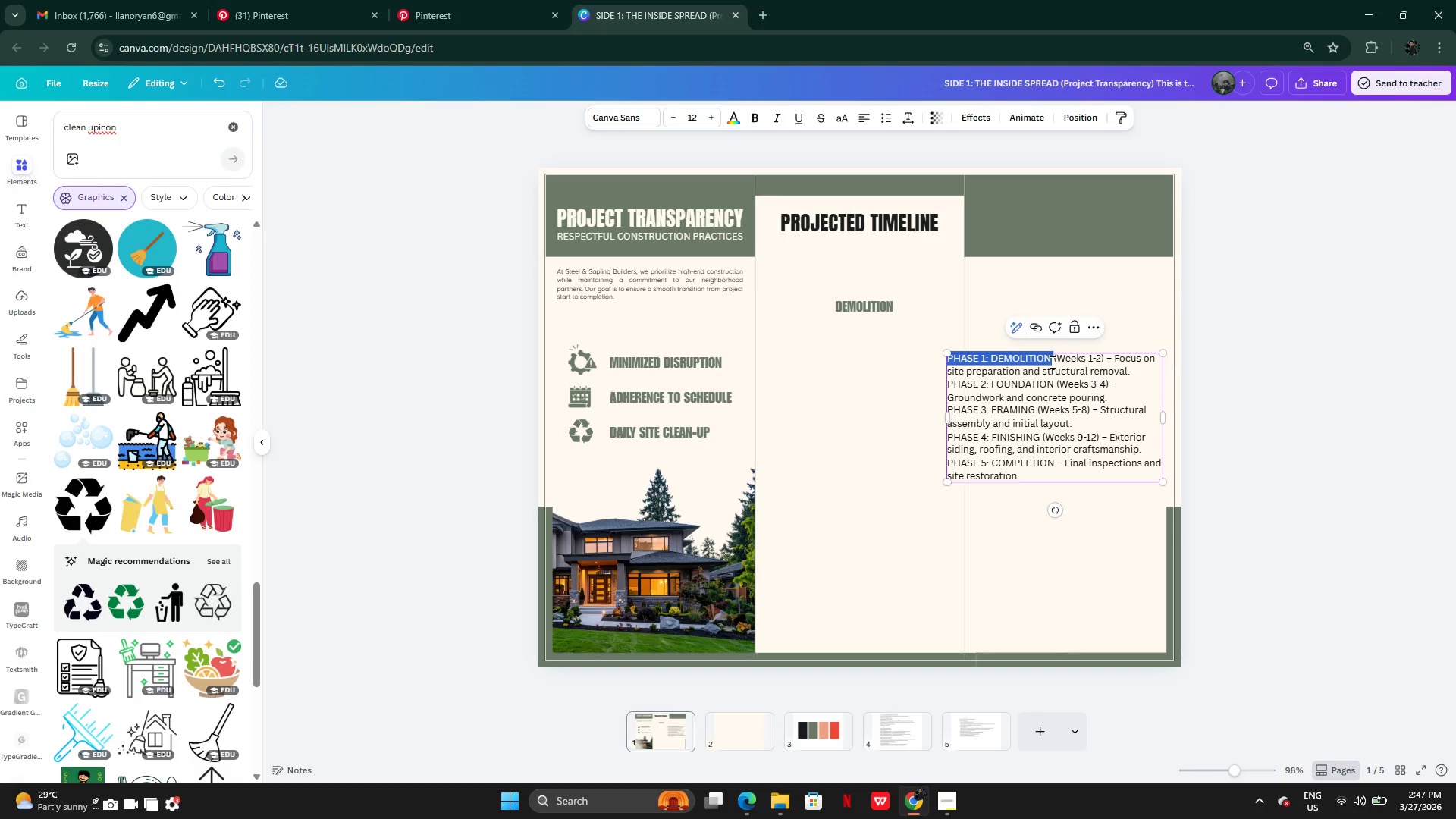 
wait(9.75)
 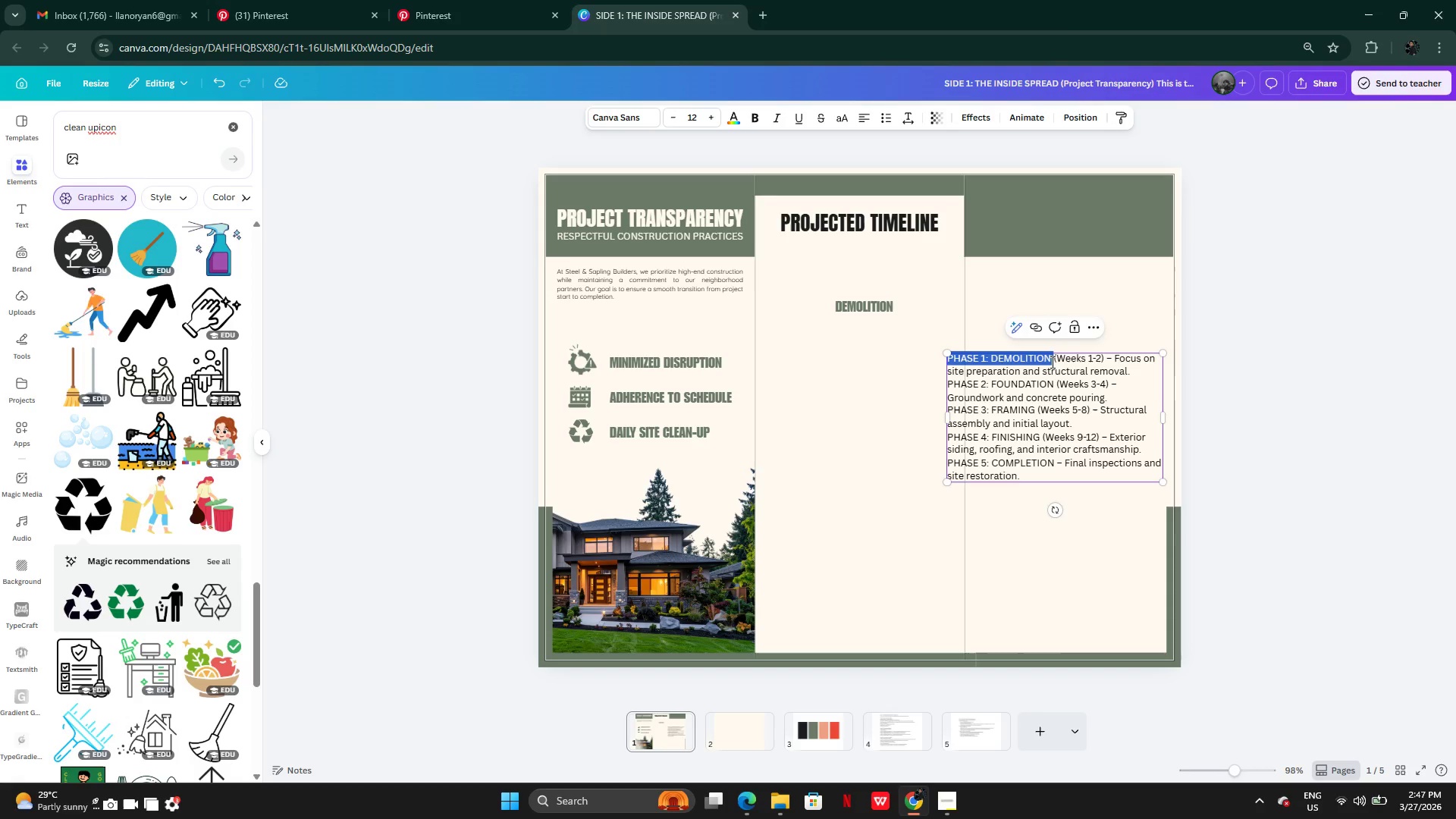 
key(Control+C)
 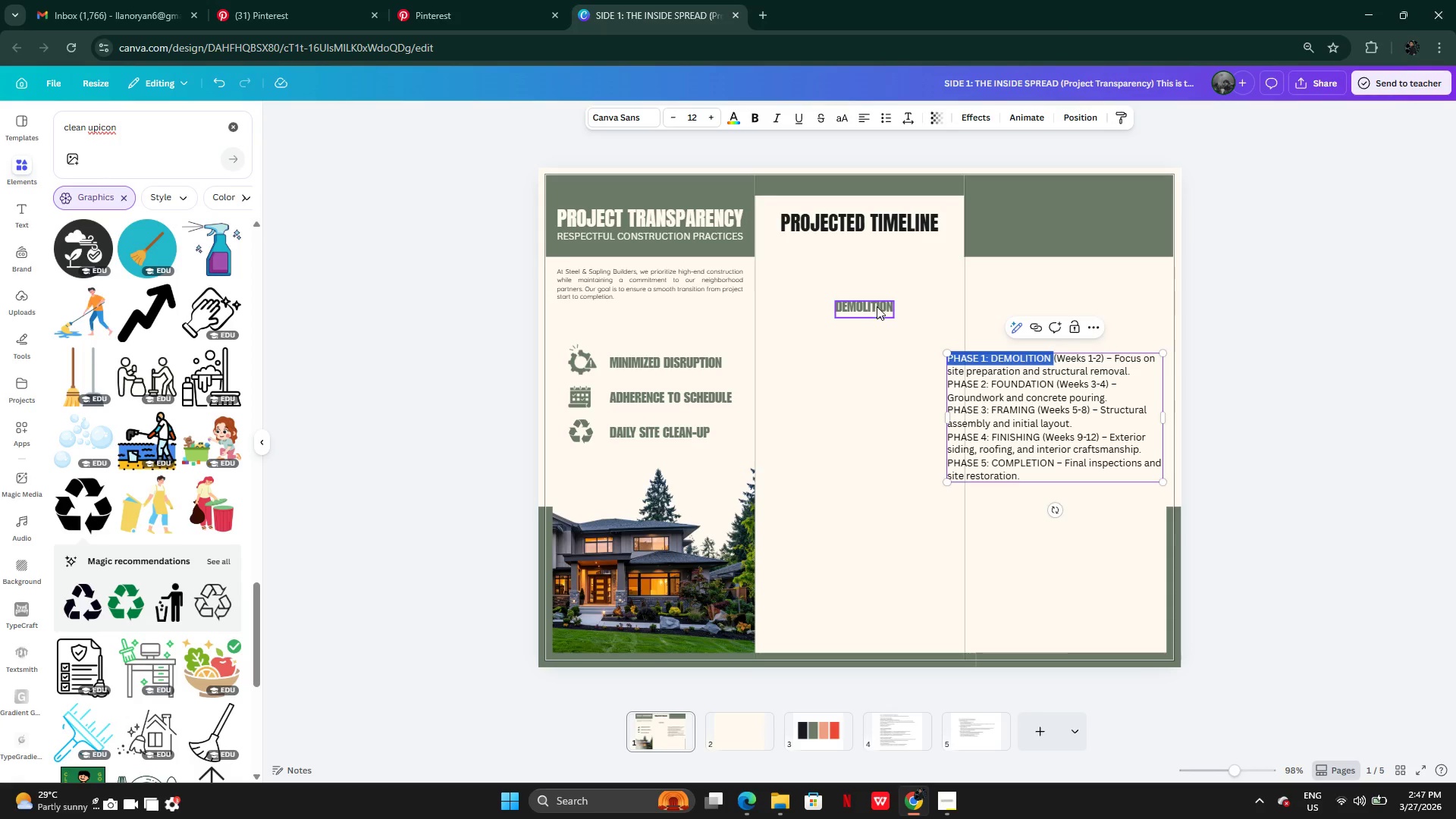 
double_click([877, 306])
 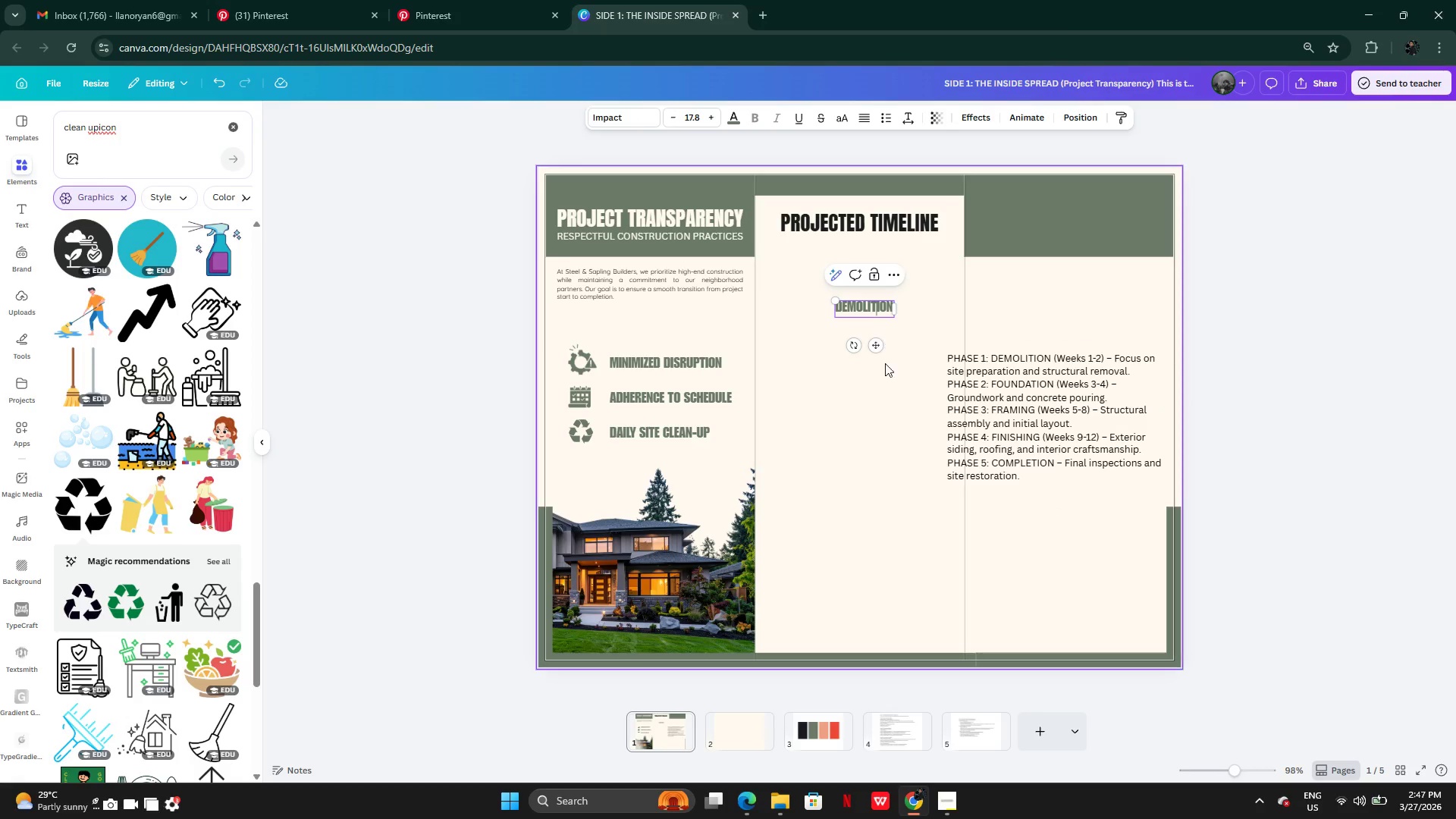 
key(Control+A)
 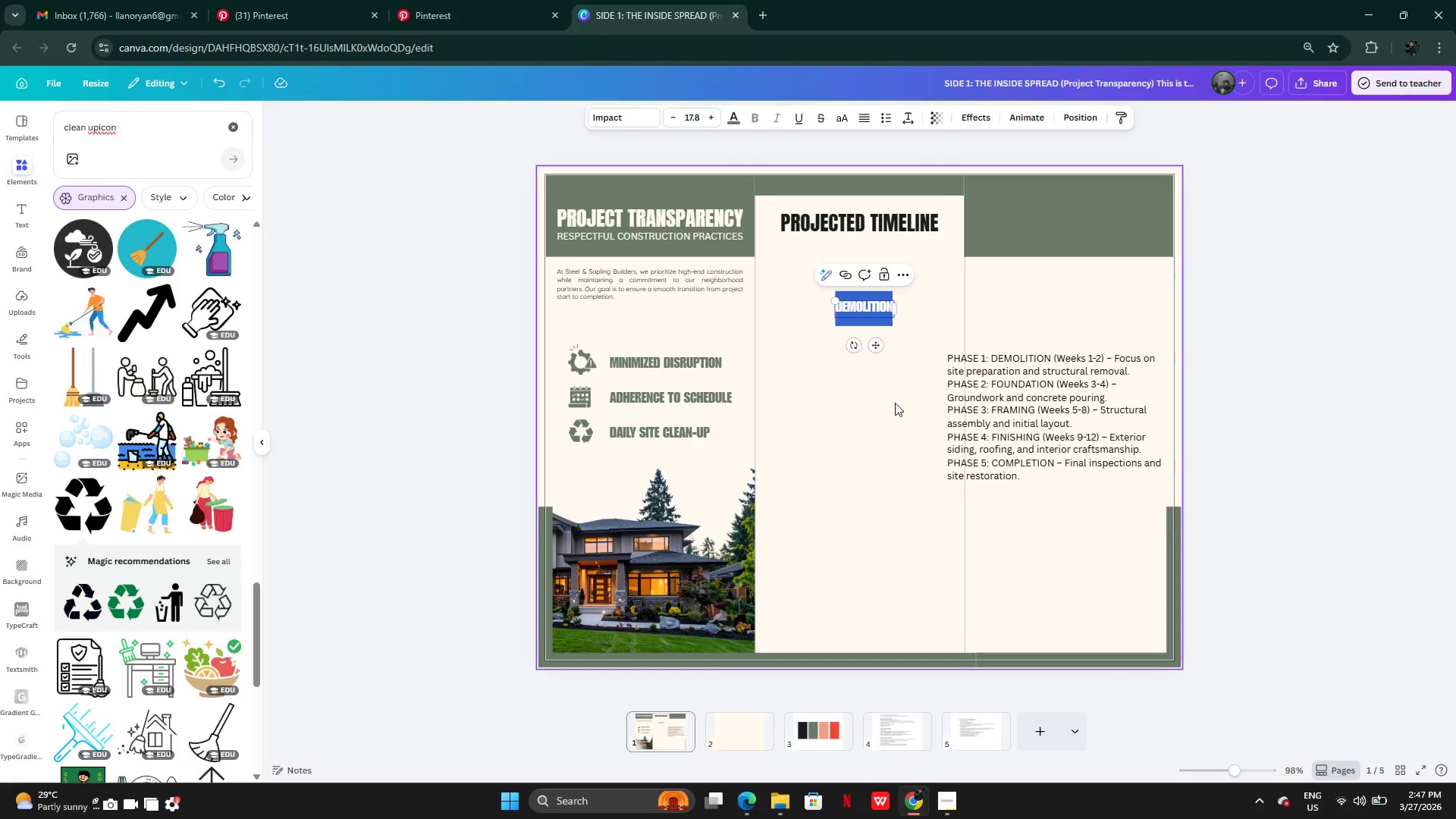 
key(Control+V)
 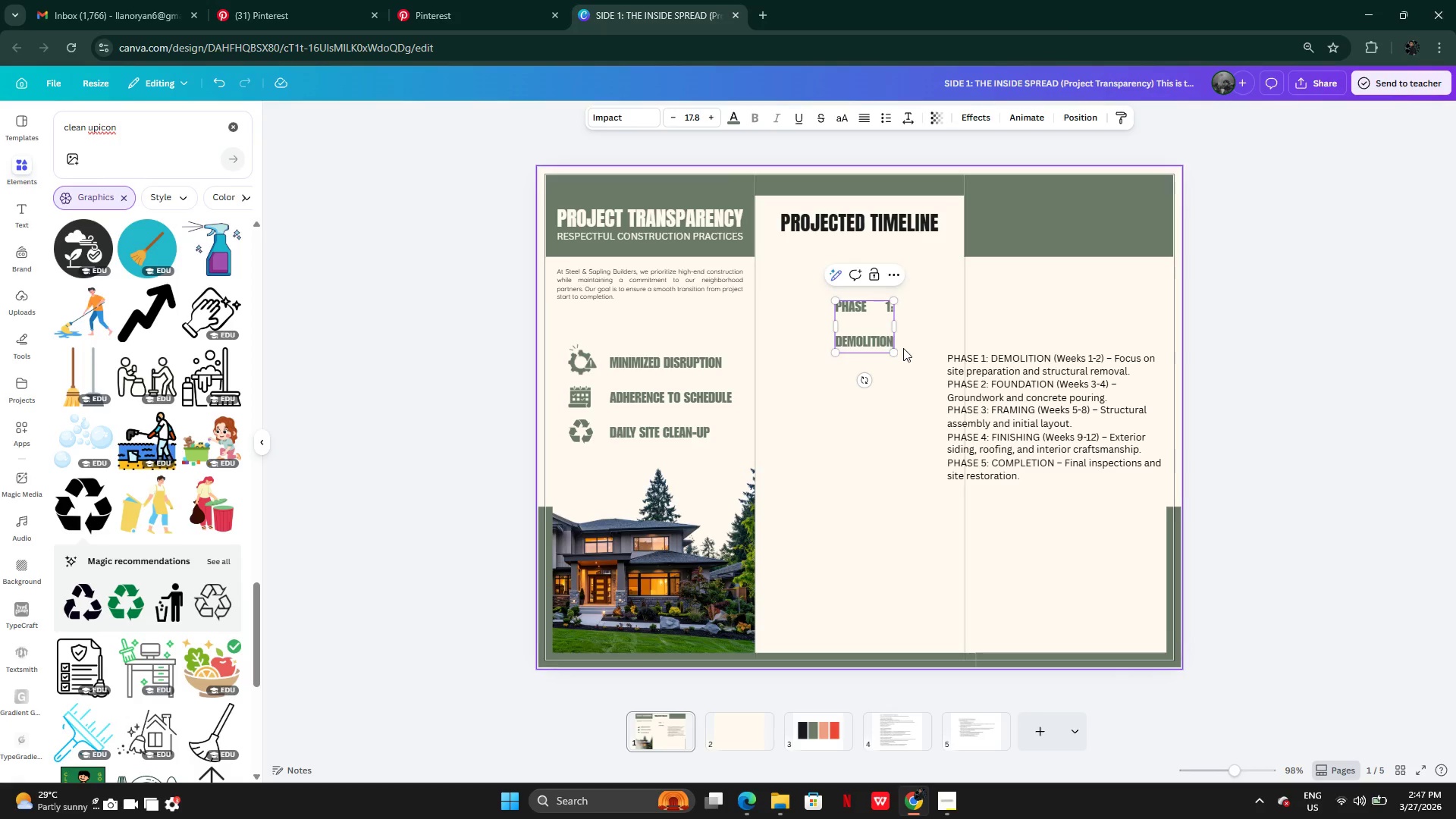 
left_click([862, 327])
 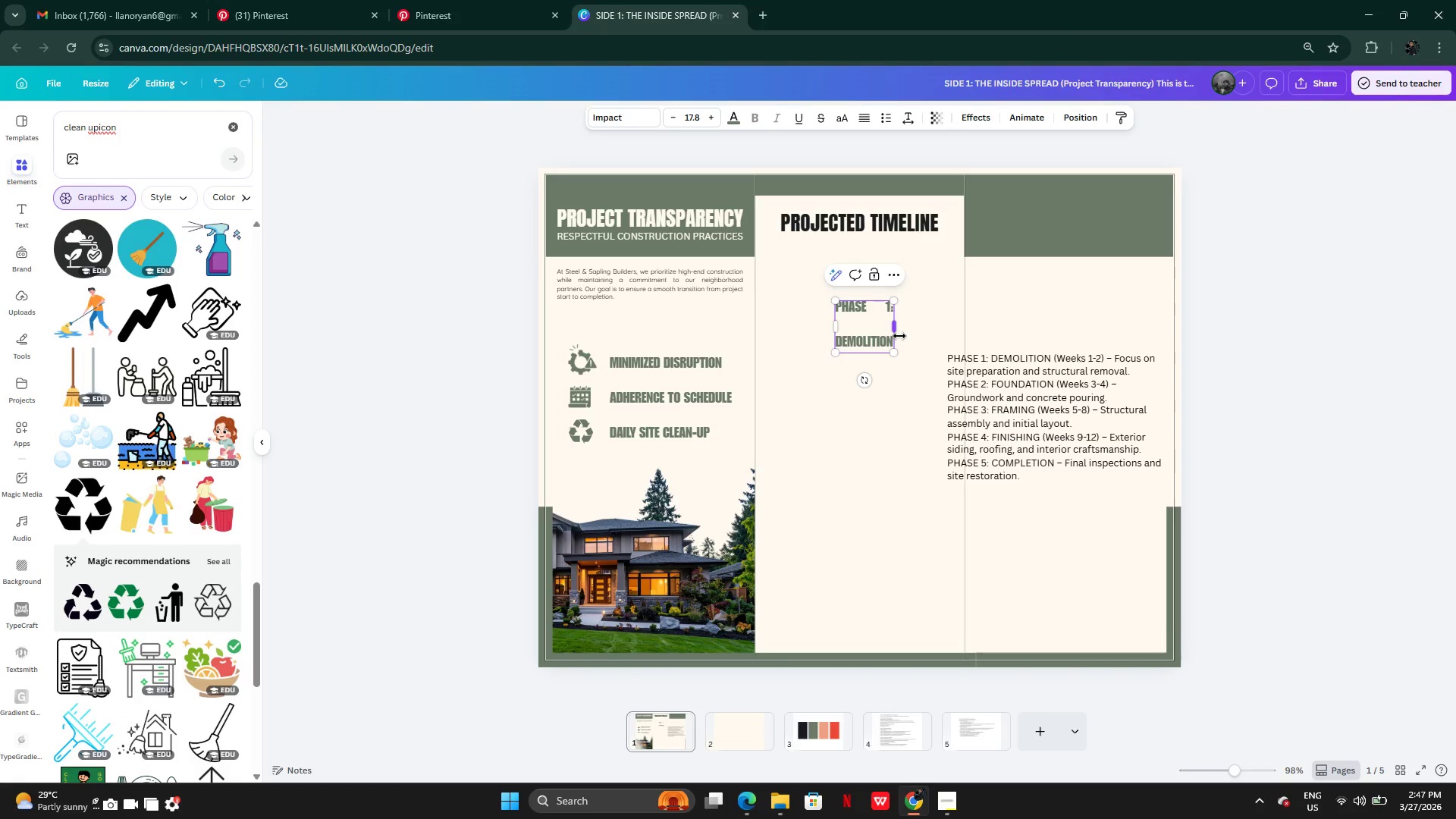 
left_click_drag(start_coordinate=[899, 334], to_coordinate=[950, 337])
 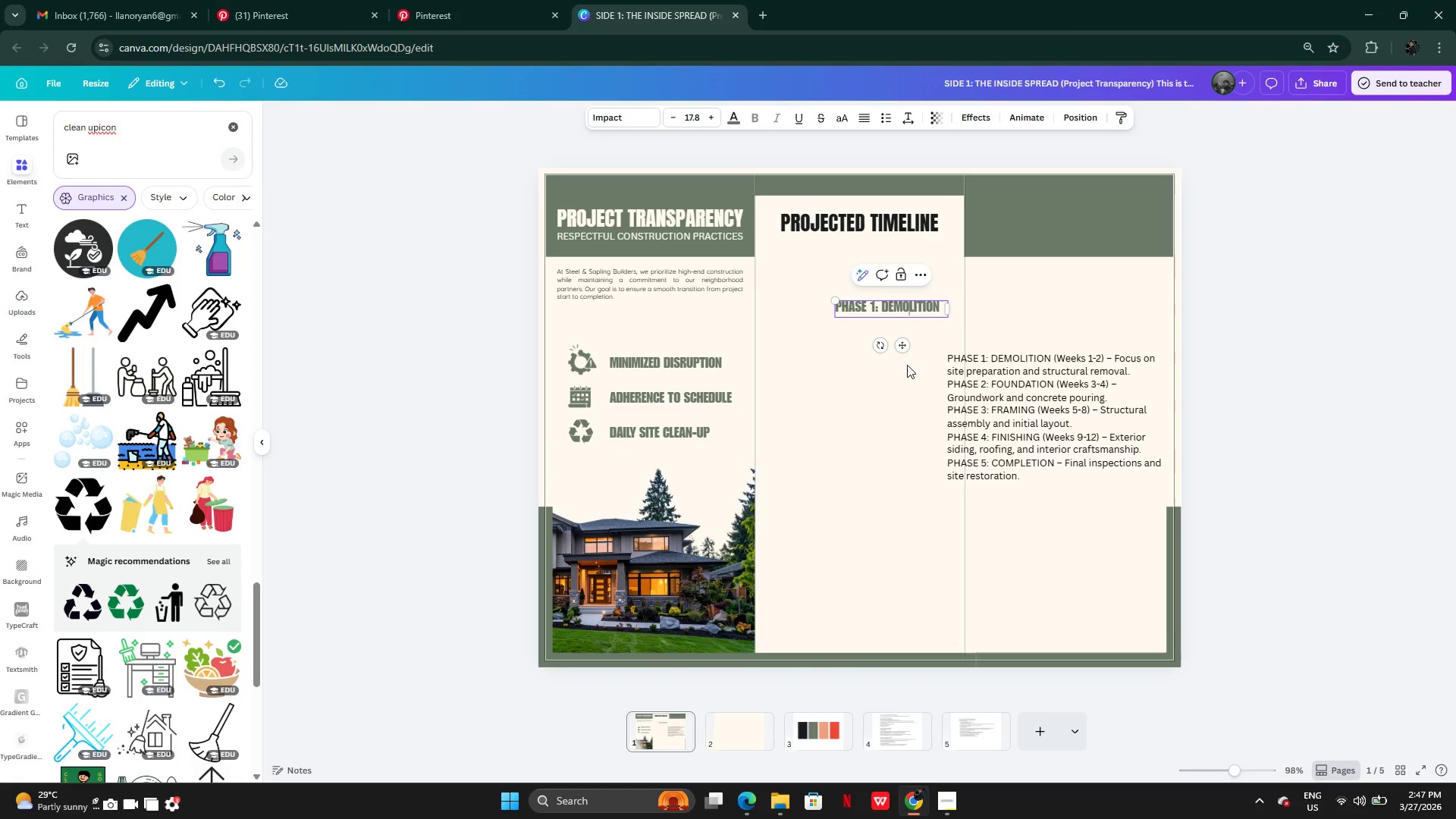 
left_click([907, 365])
 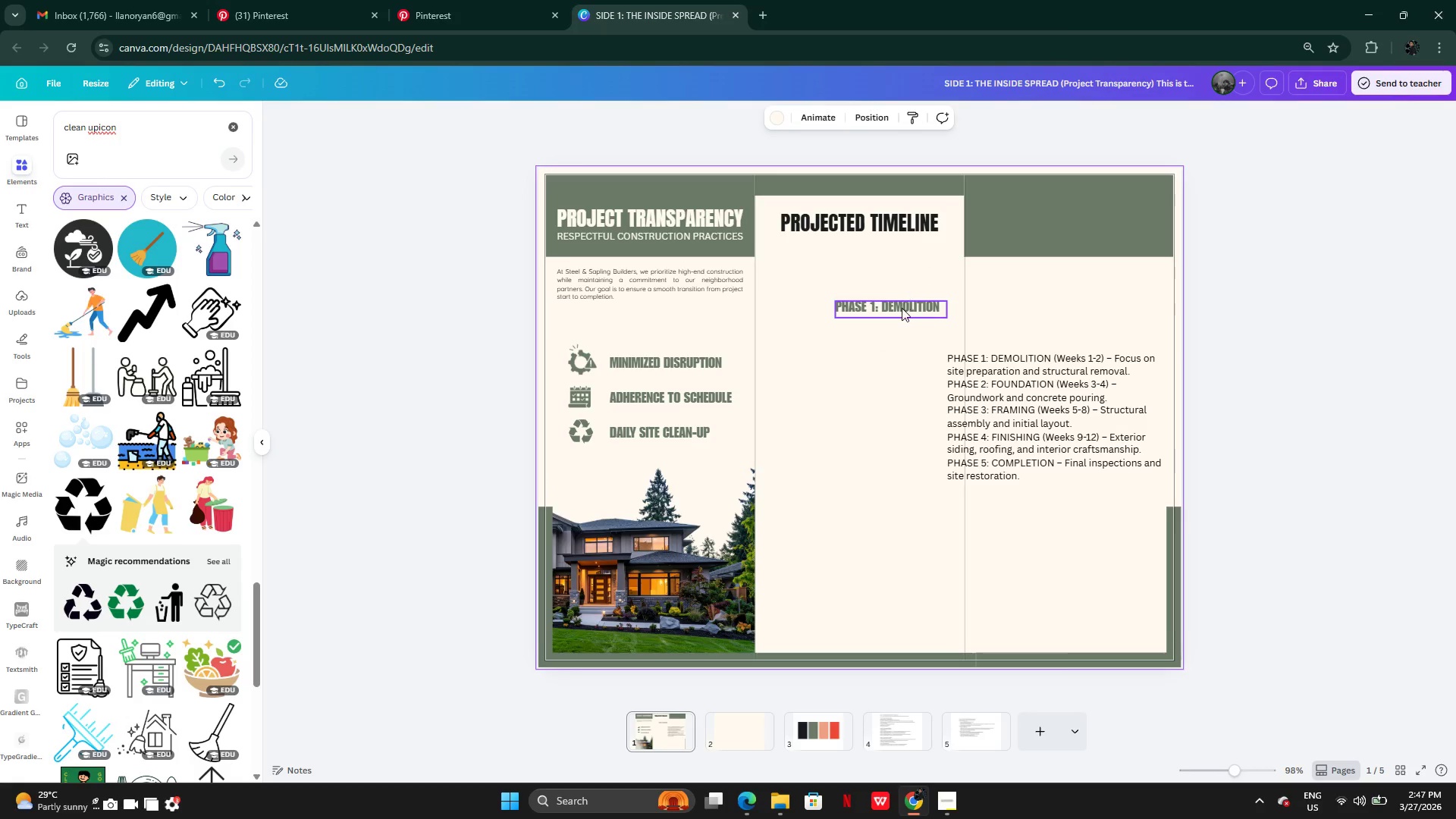 
left_click_drag(start_coordinate=[902, 308], to_coordinate=[892, 310])
 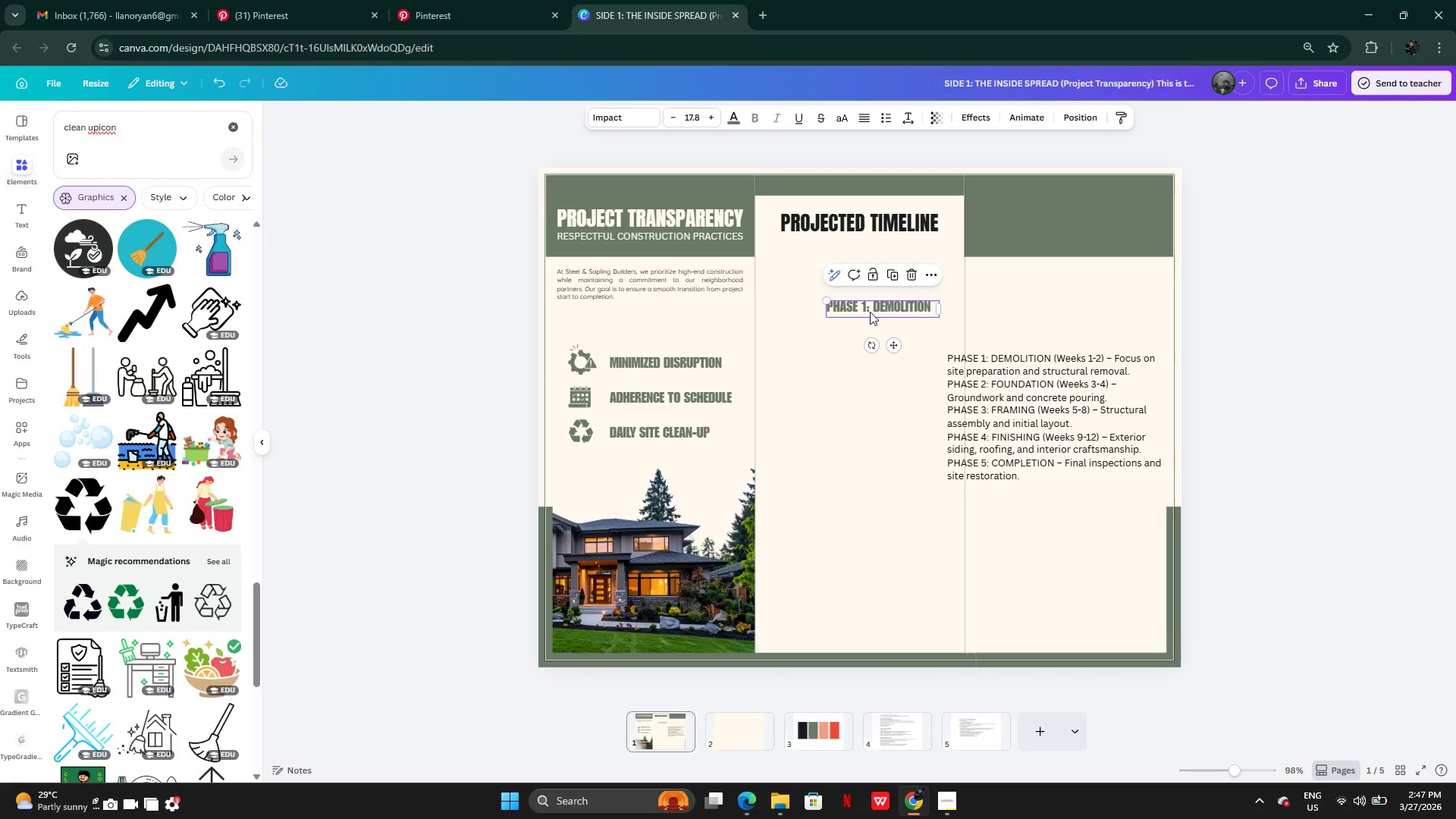 
double_click([870, 312])
 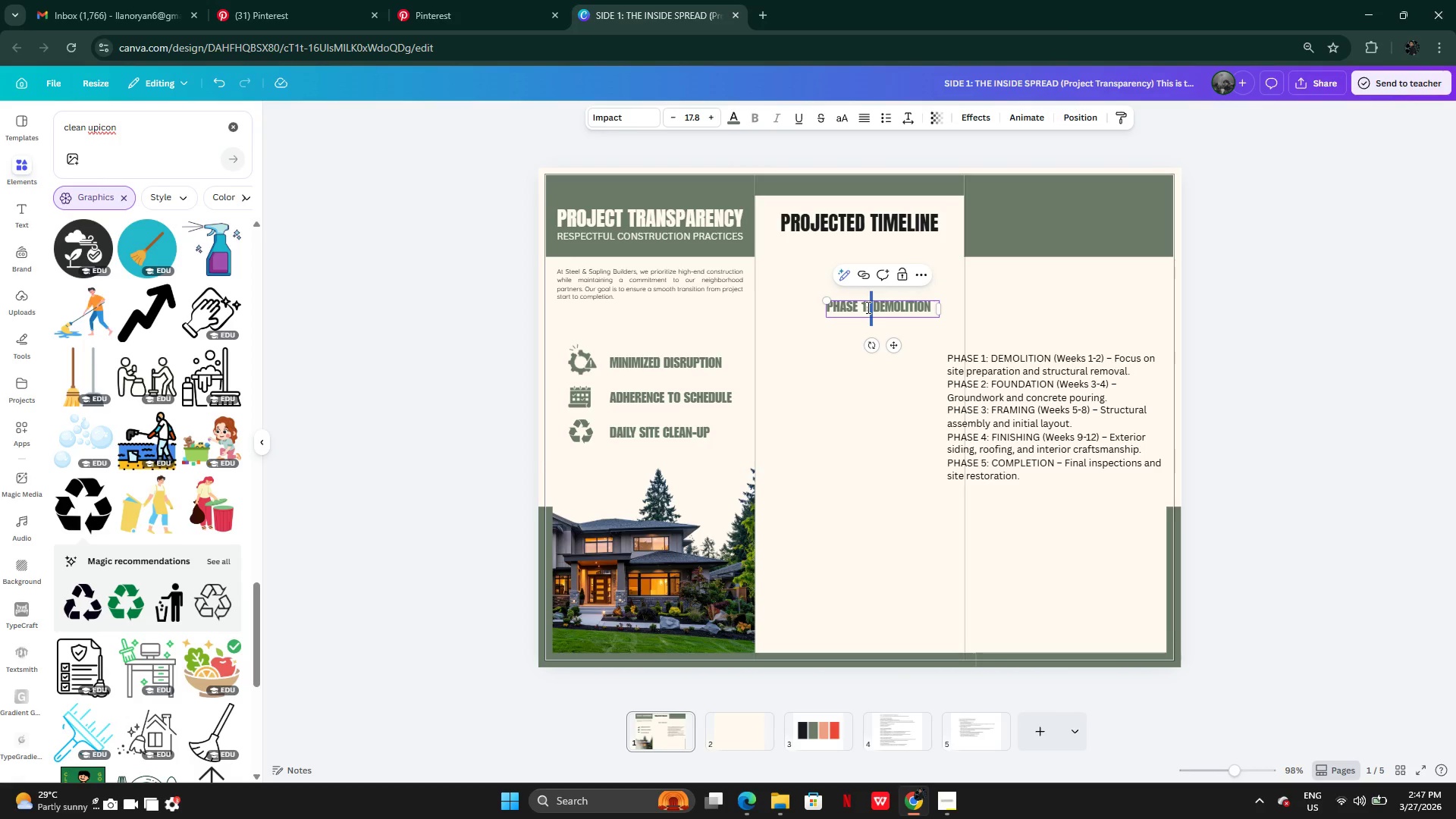 
key(Enter)
 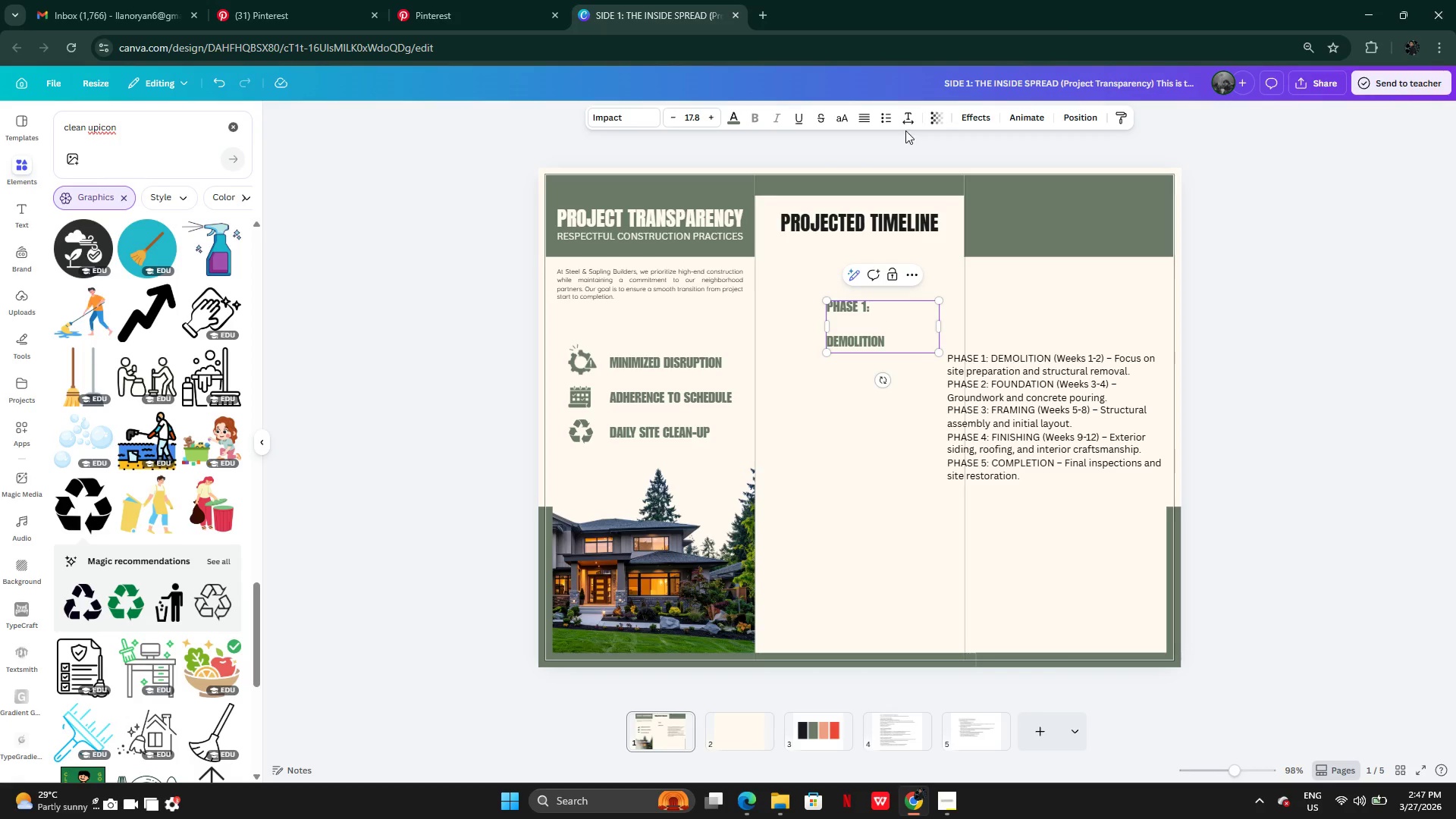 
double_click([906, 119])
 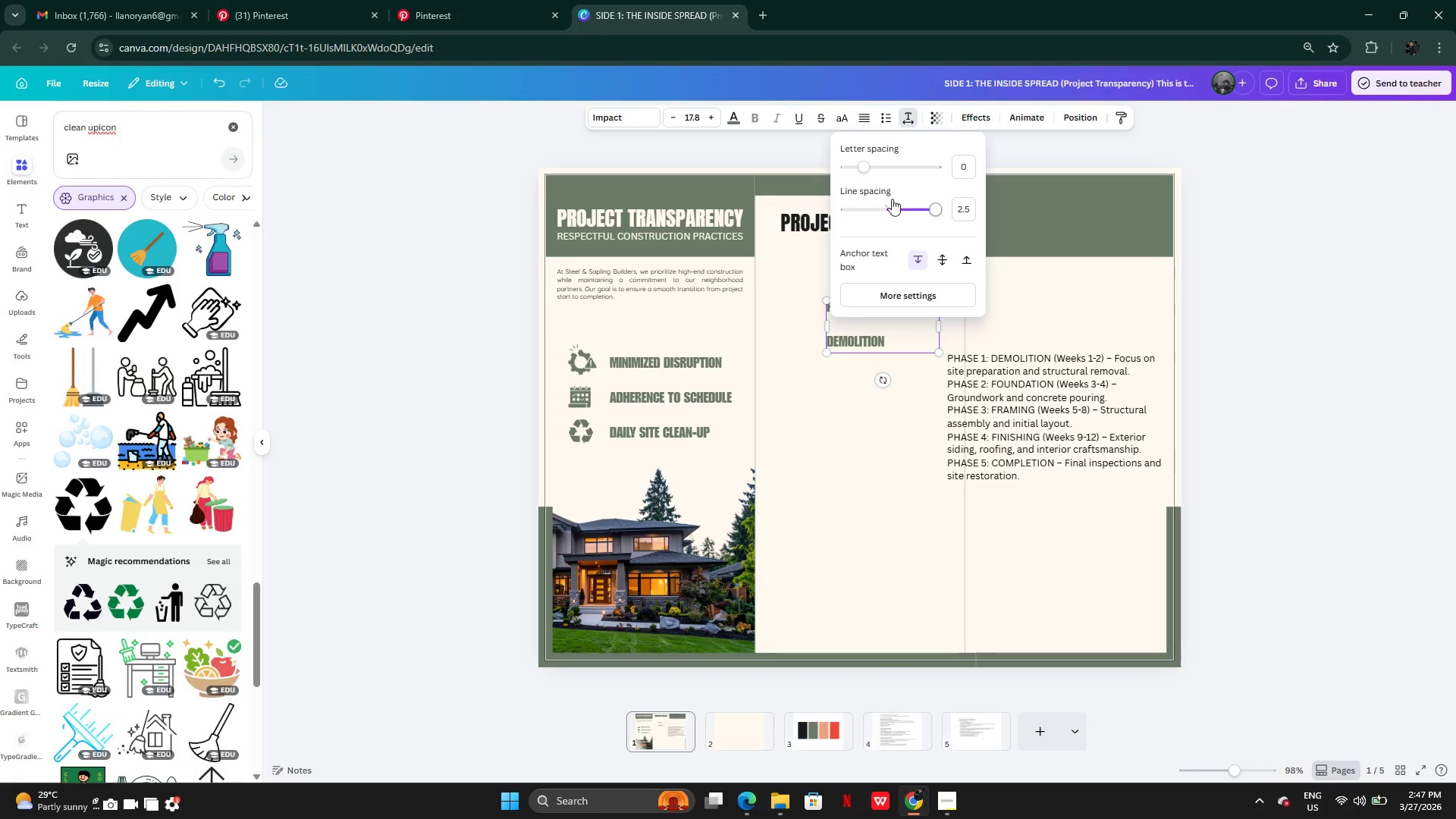 
left_click_drag(start_coordinate=[908, 209], to_coordinate=[817, 226])
 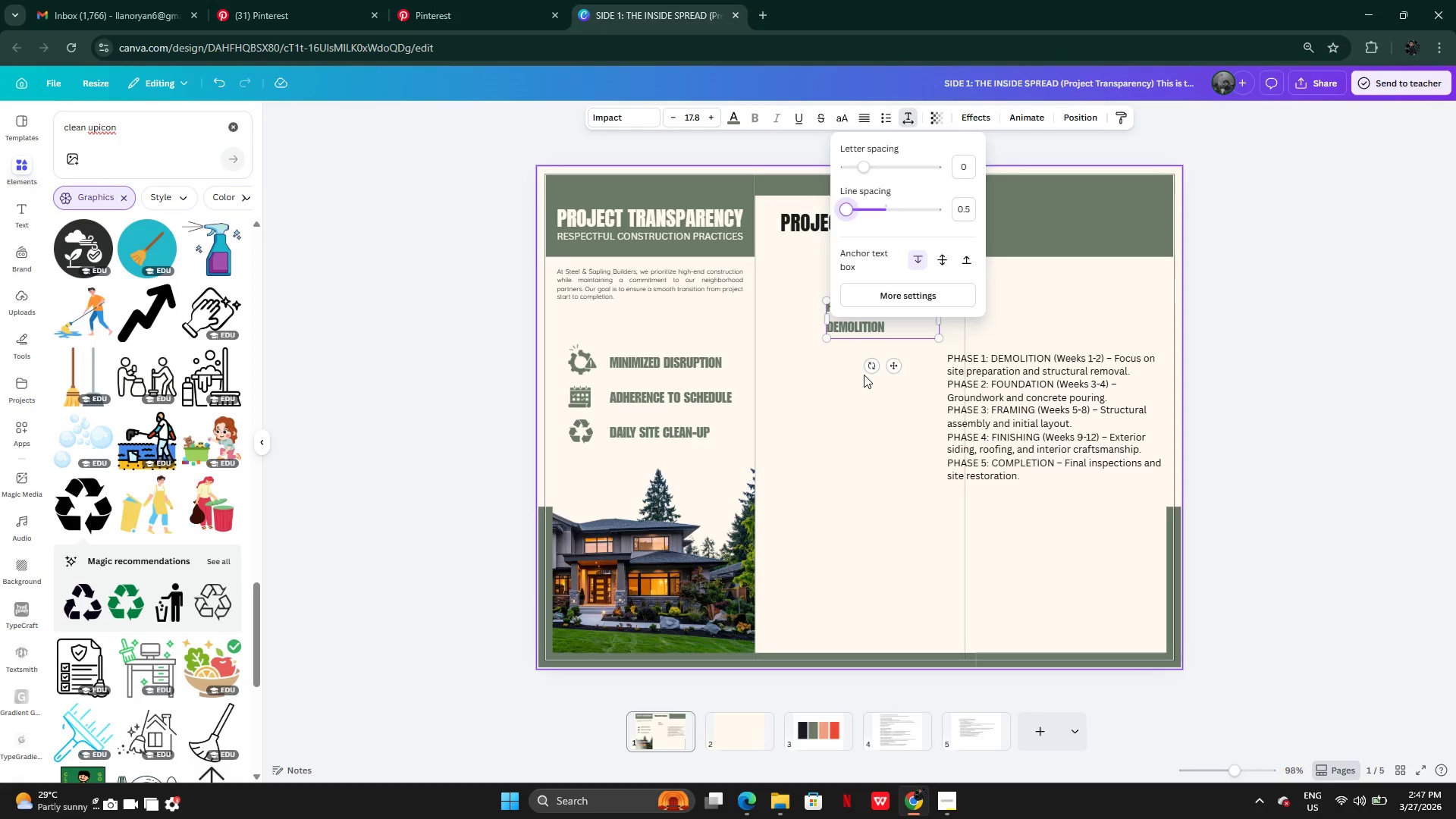 
left_click([864, 375])
 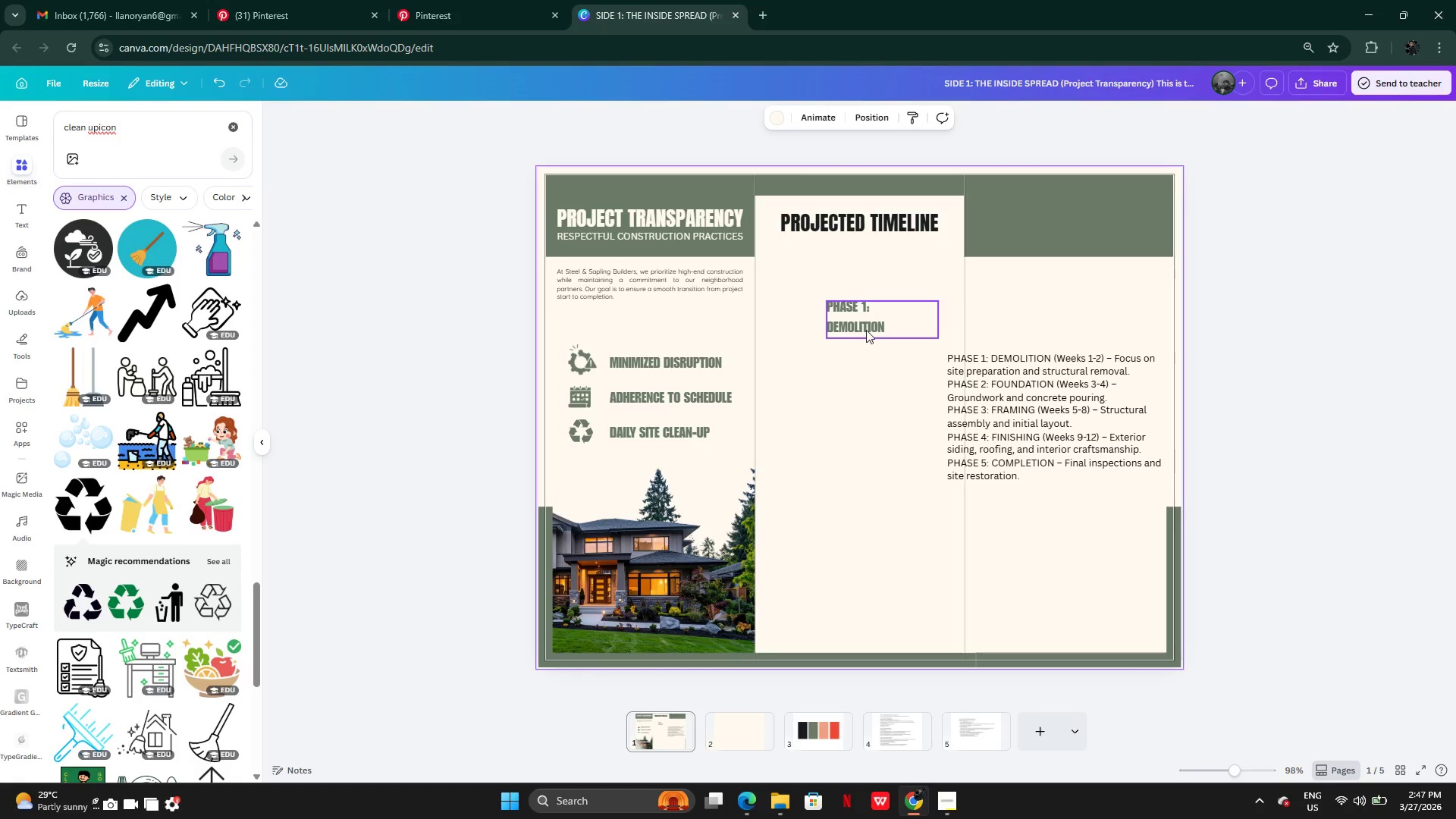 
left_click([866, 328])
 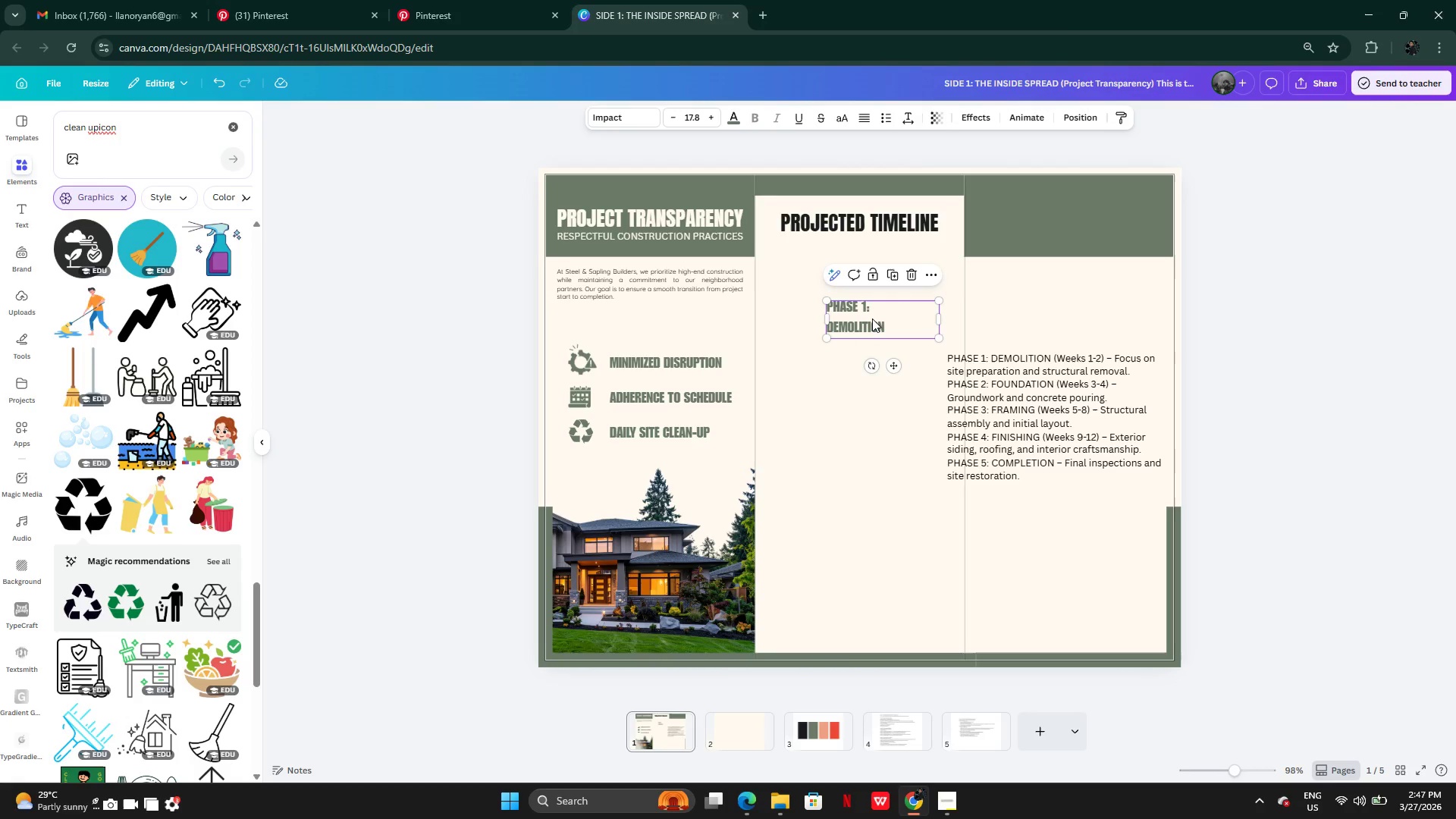 
left_click([872, 318])
 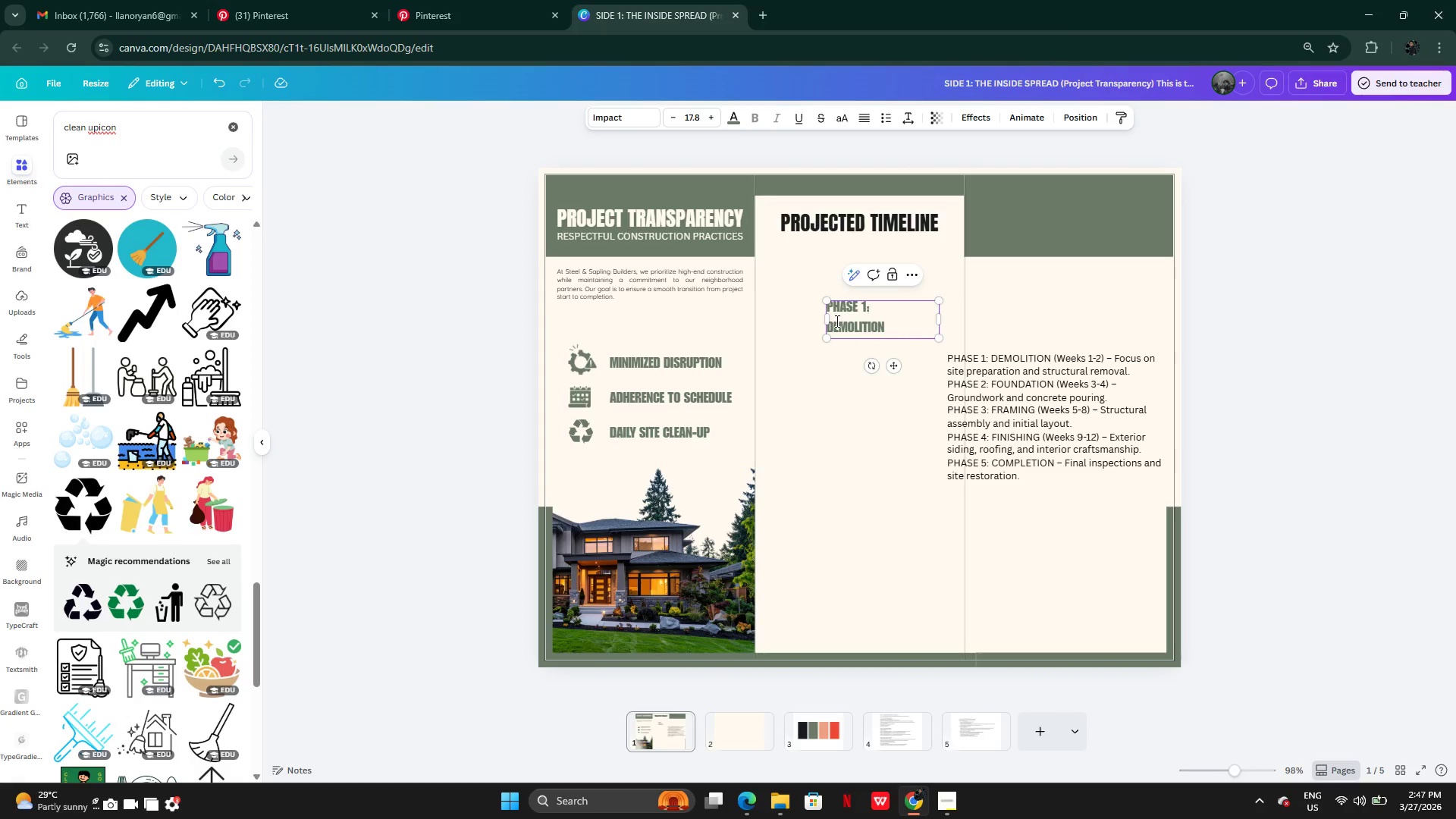 
left_click([836, 321])
 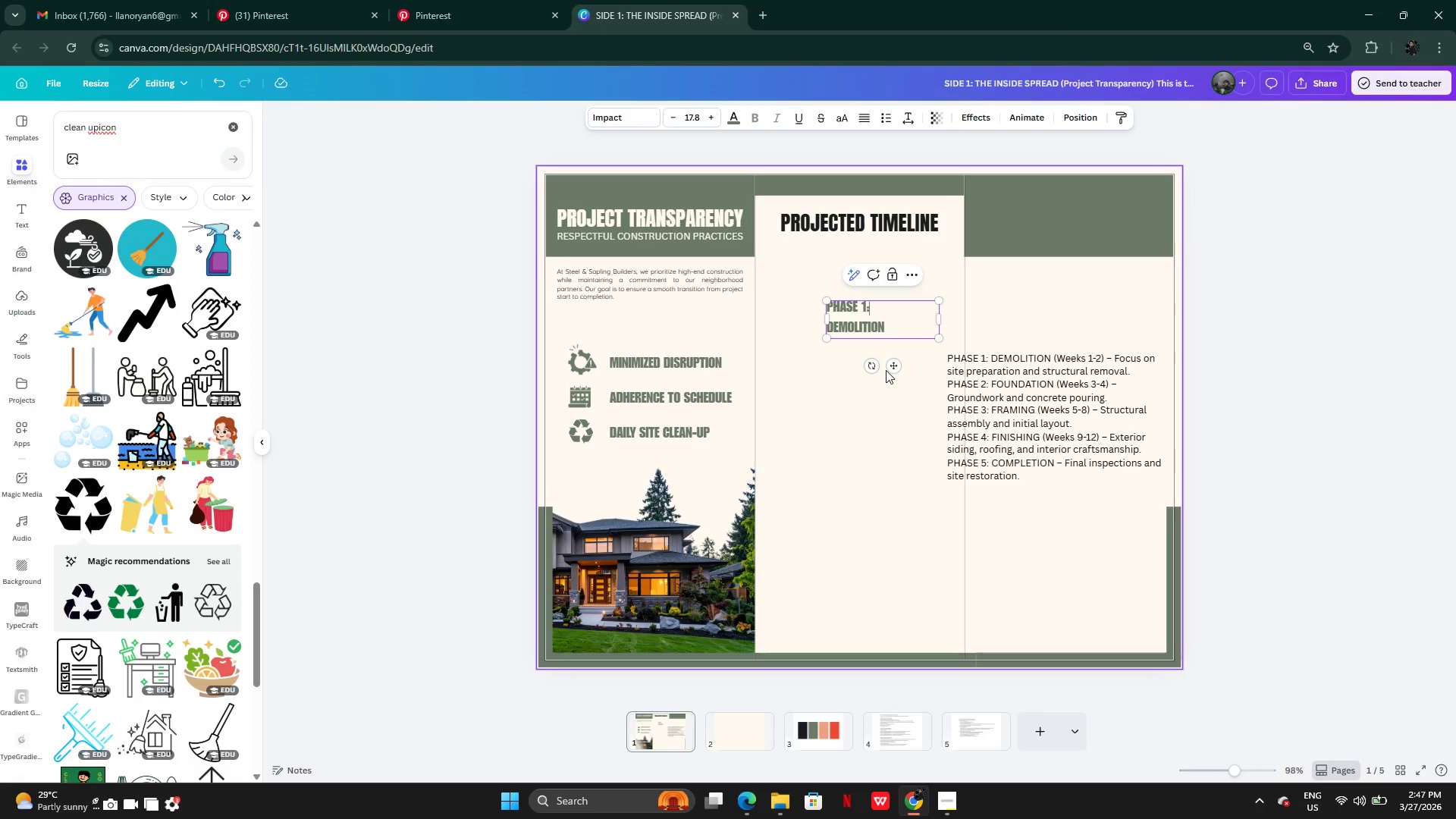 
left_click([895, 391])
 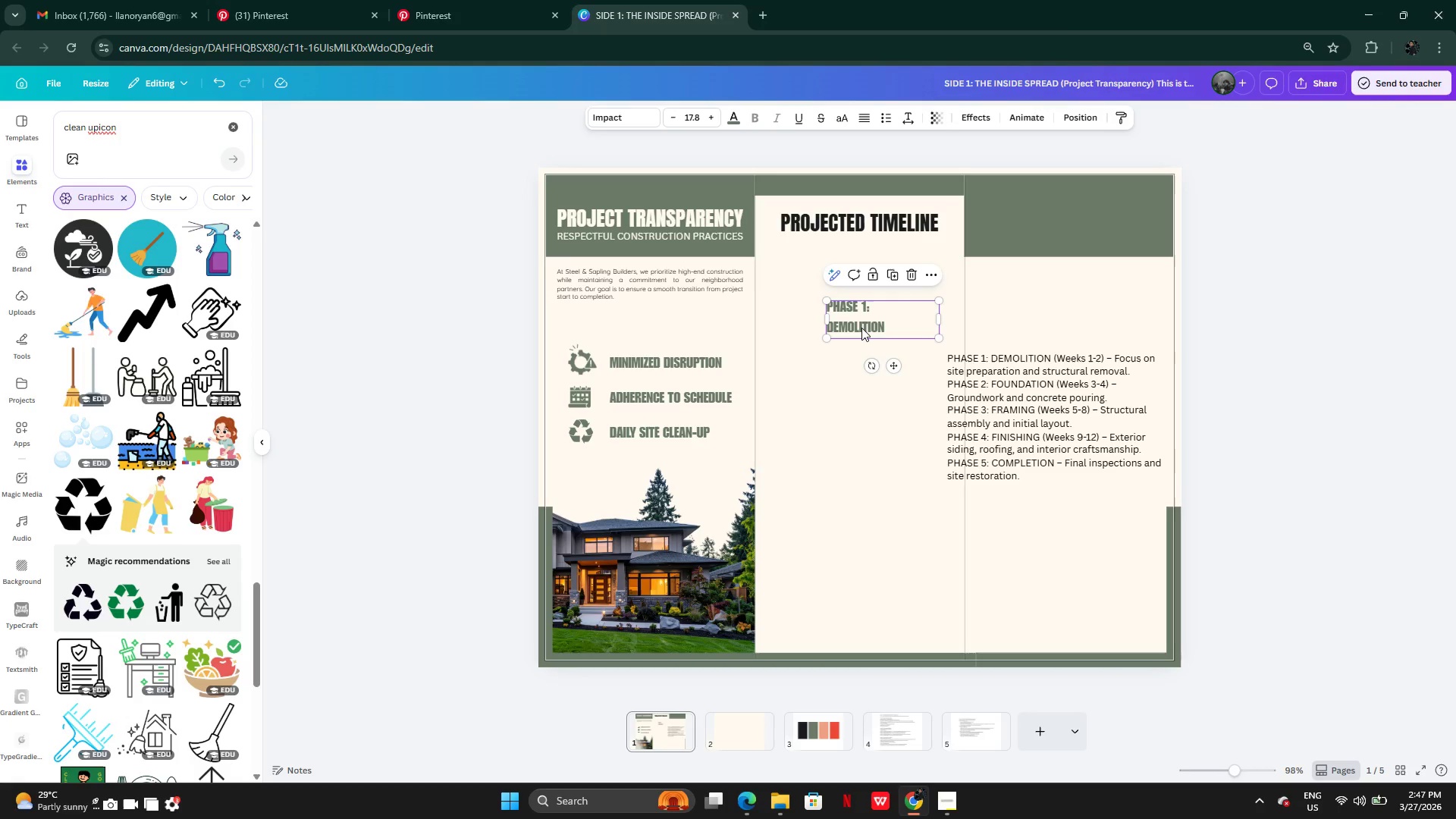 
key(Control+Z)
 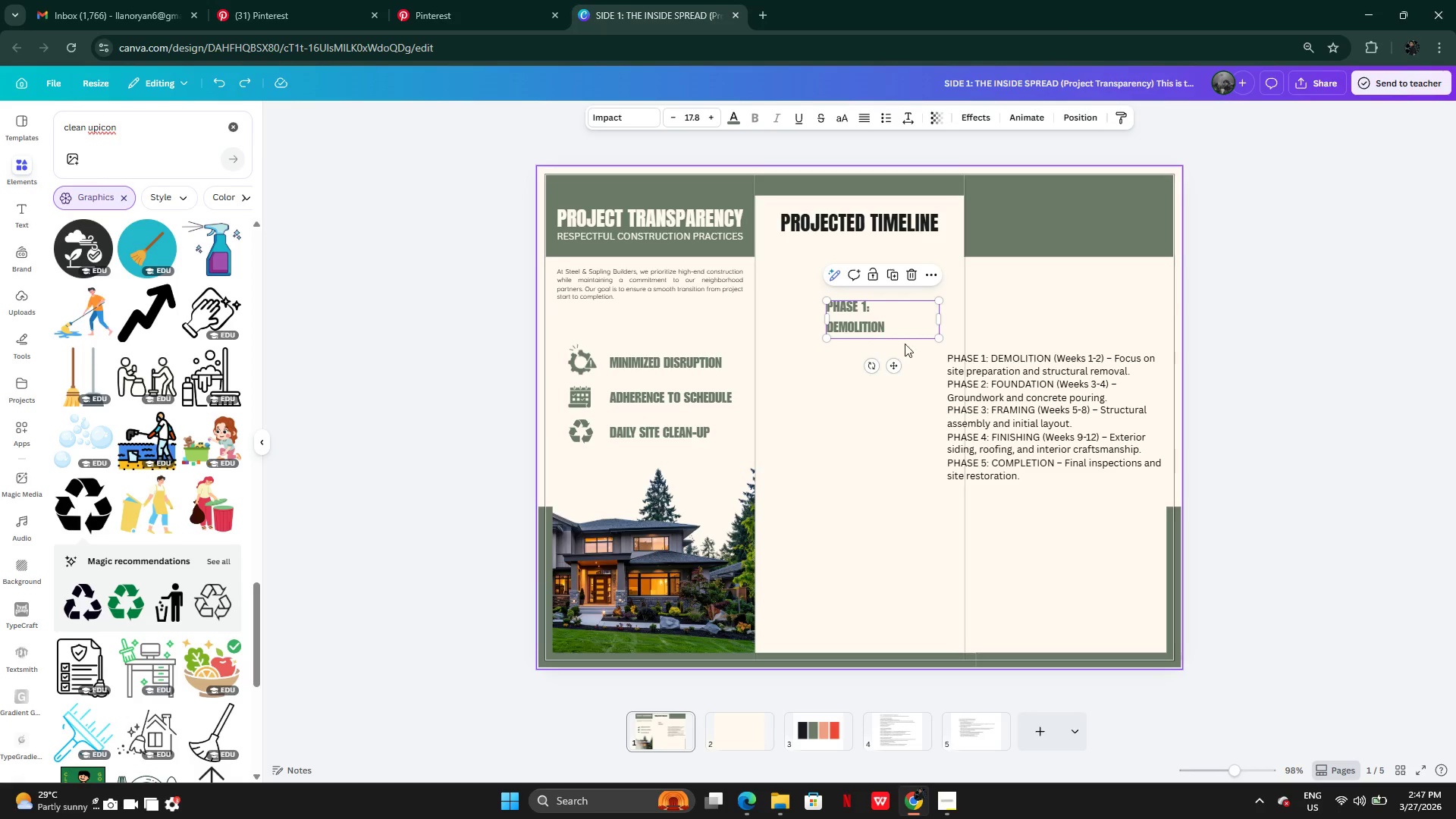 
key(Control+Z)
 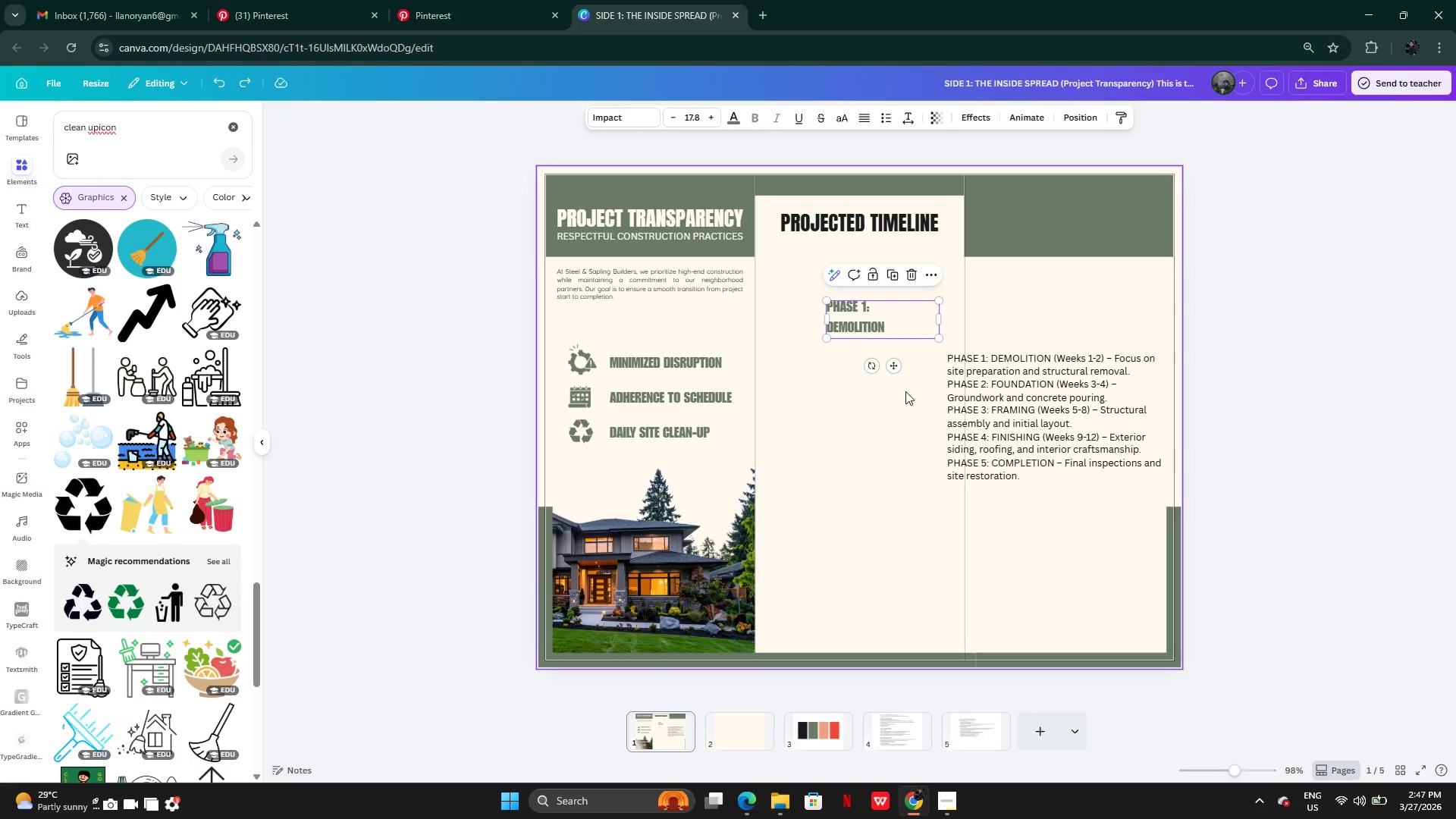 
key(Control+A)
 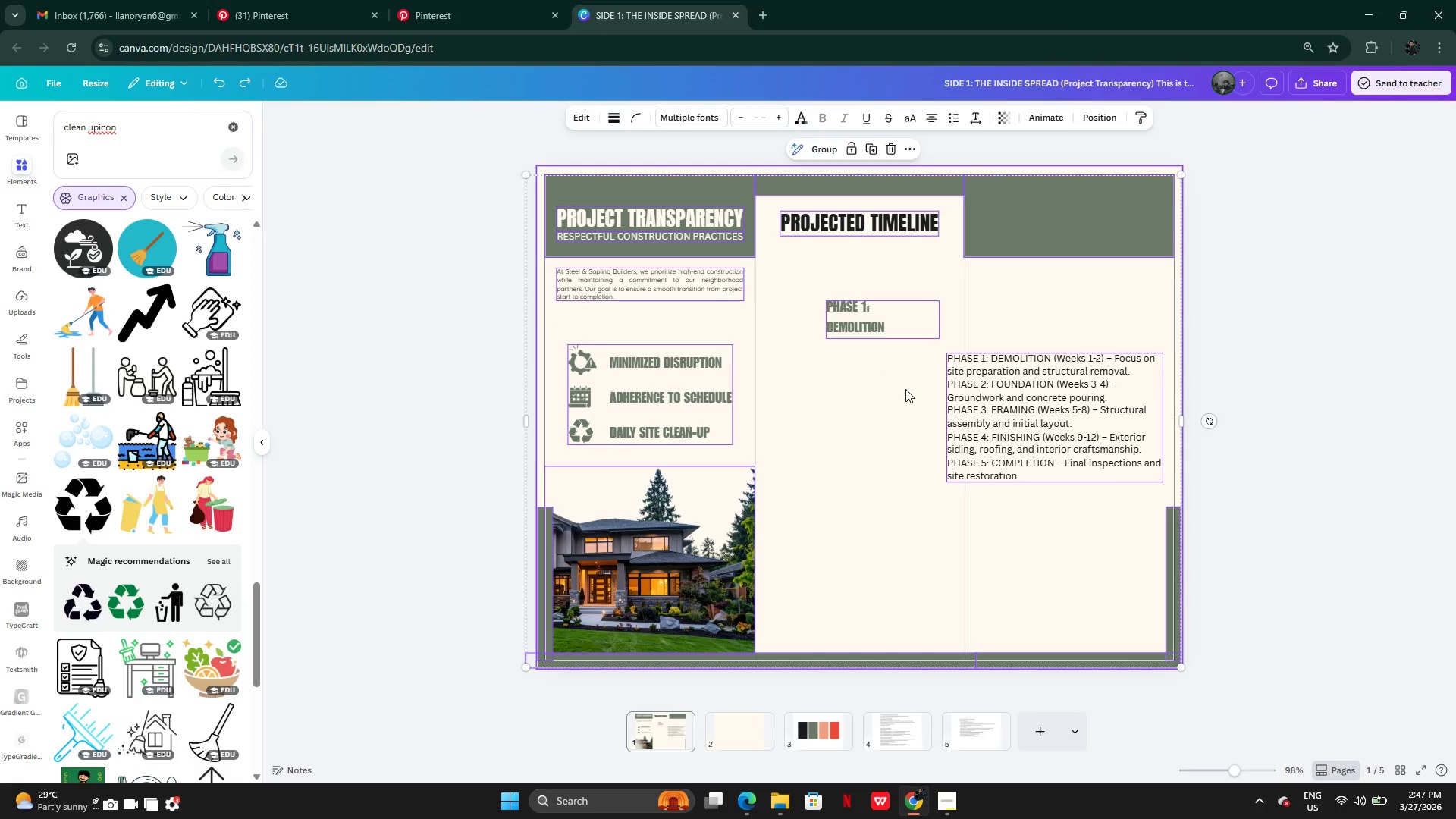 
key(Control+A)
 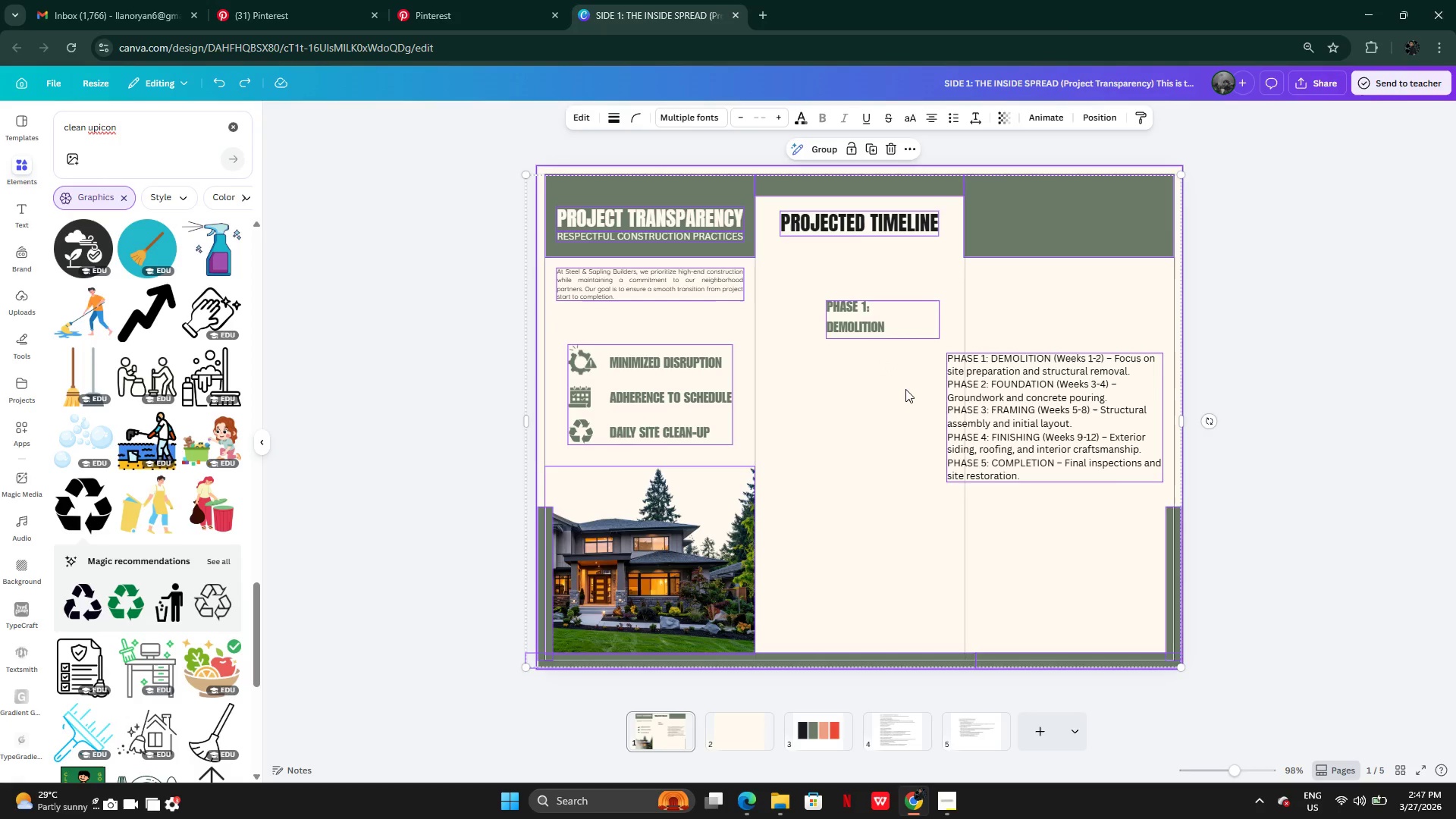 
key(Control+A)
 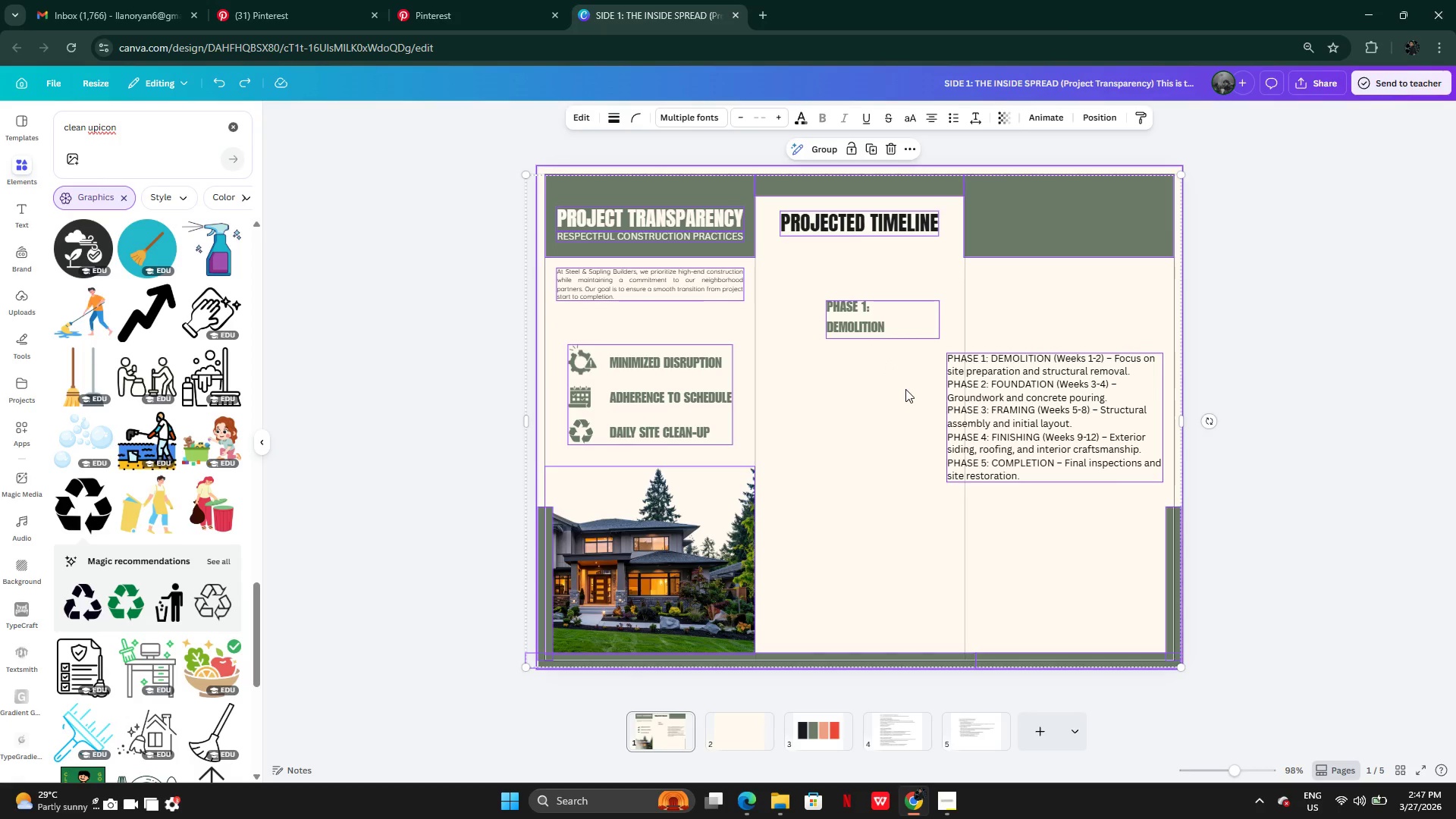 
key(Control+A)
 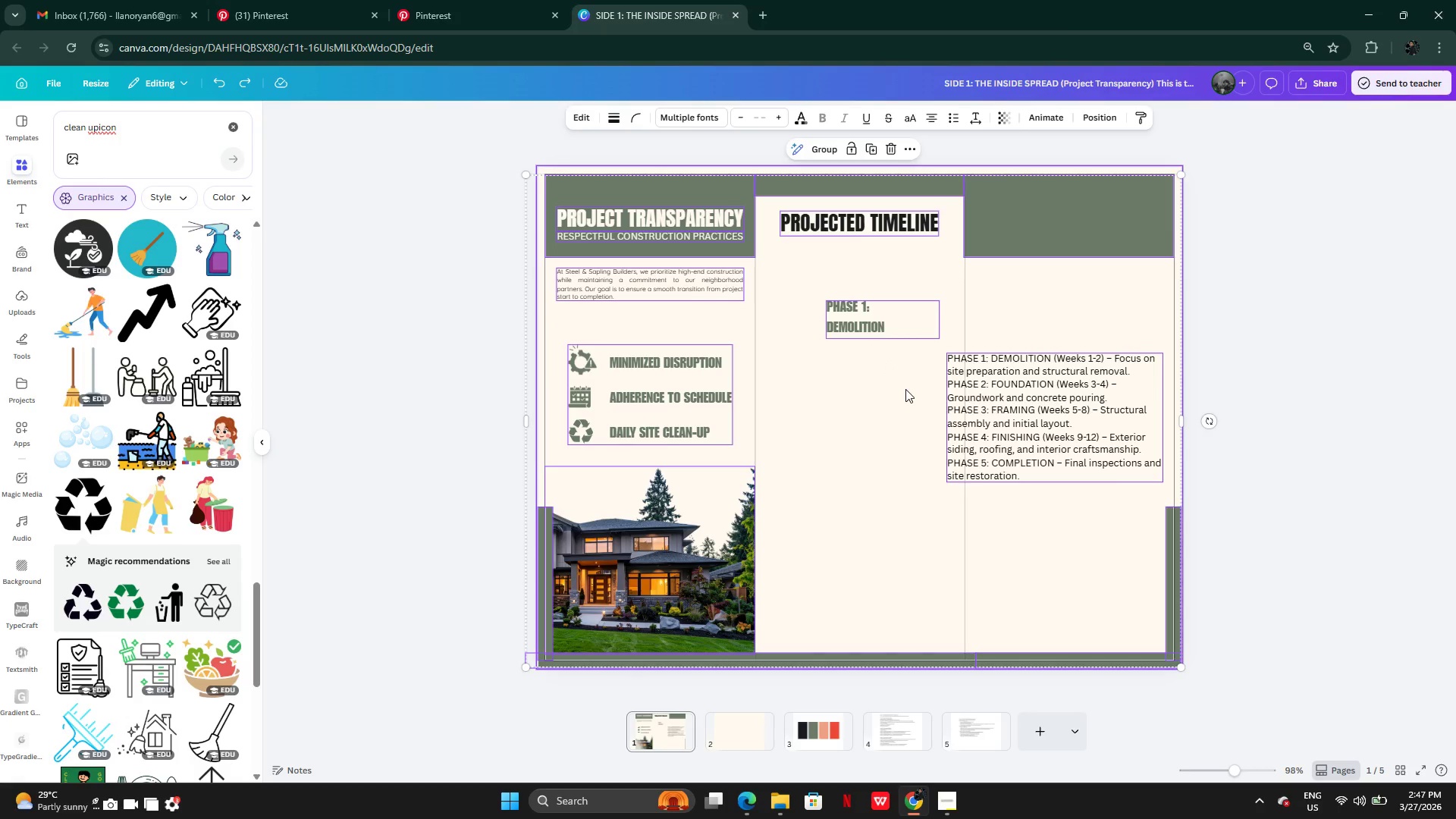 
key(Control+Z)
 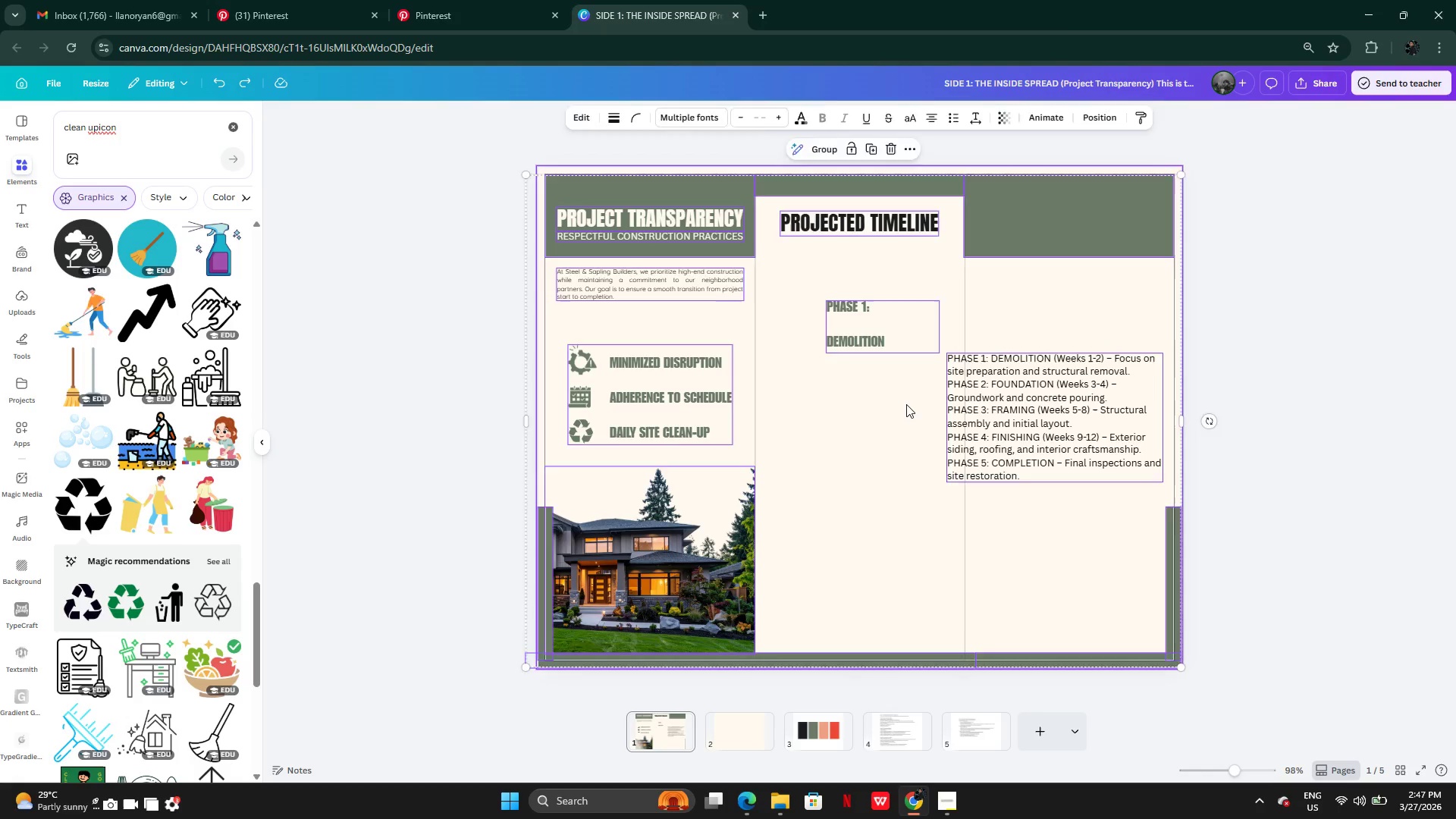 
double_click([906, 404])
 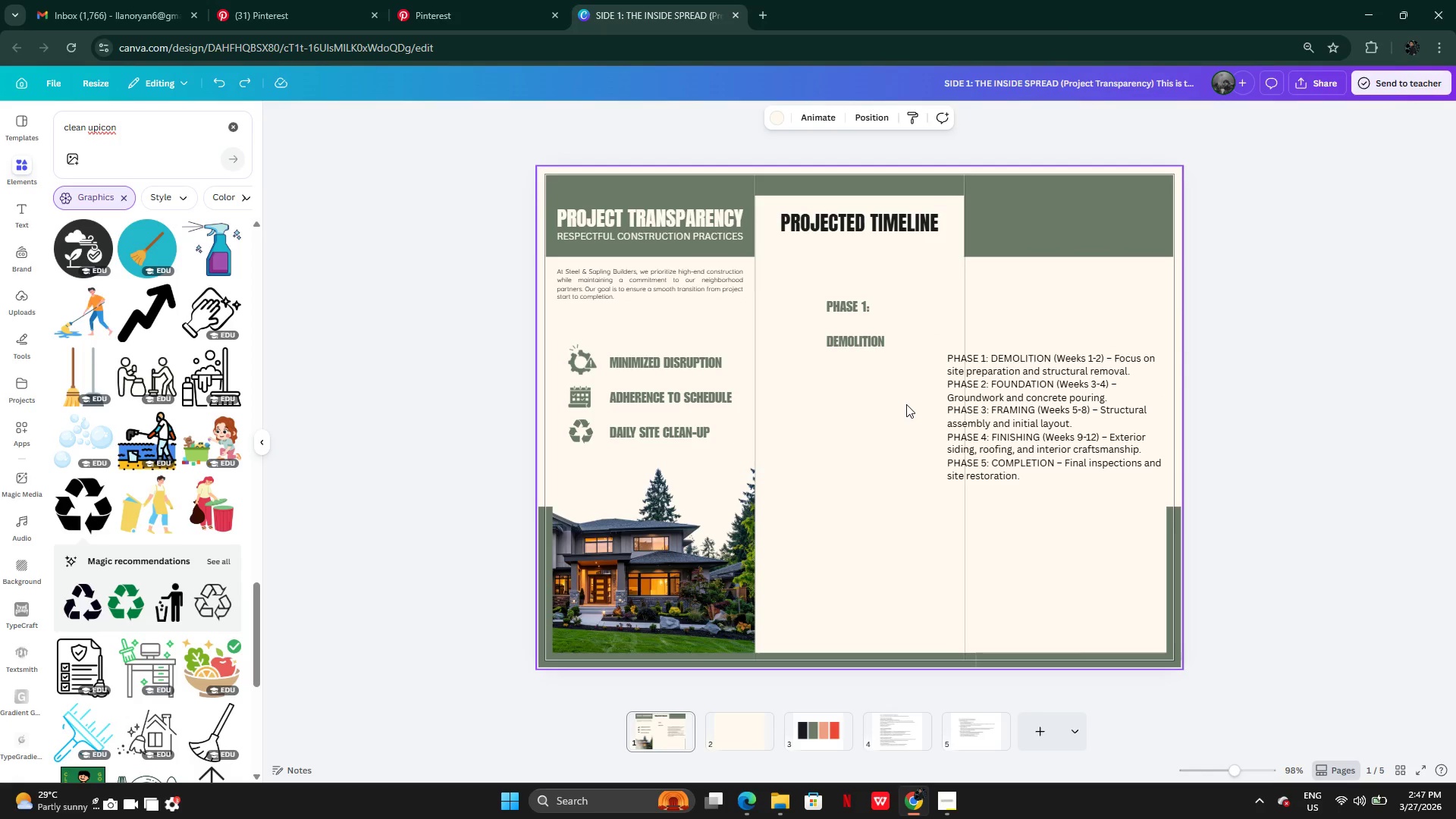 
key(Control+Z)
 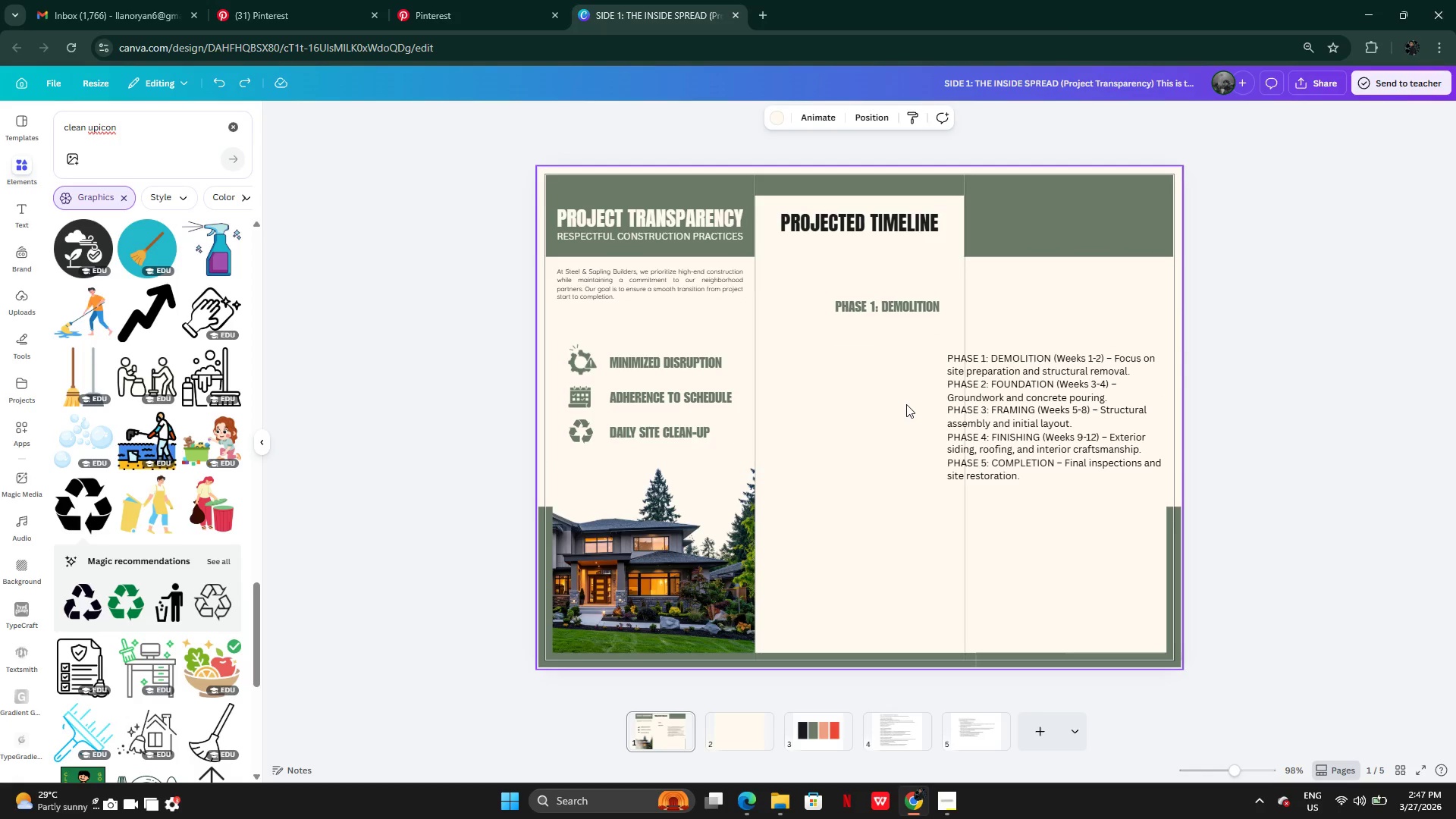 
key(Control+Z)
 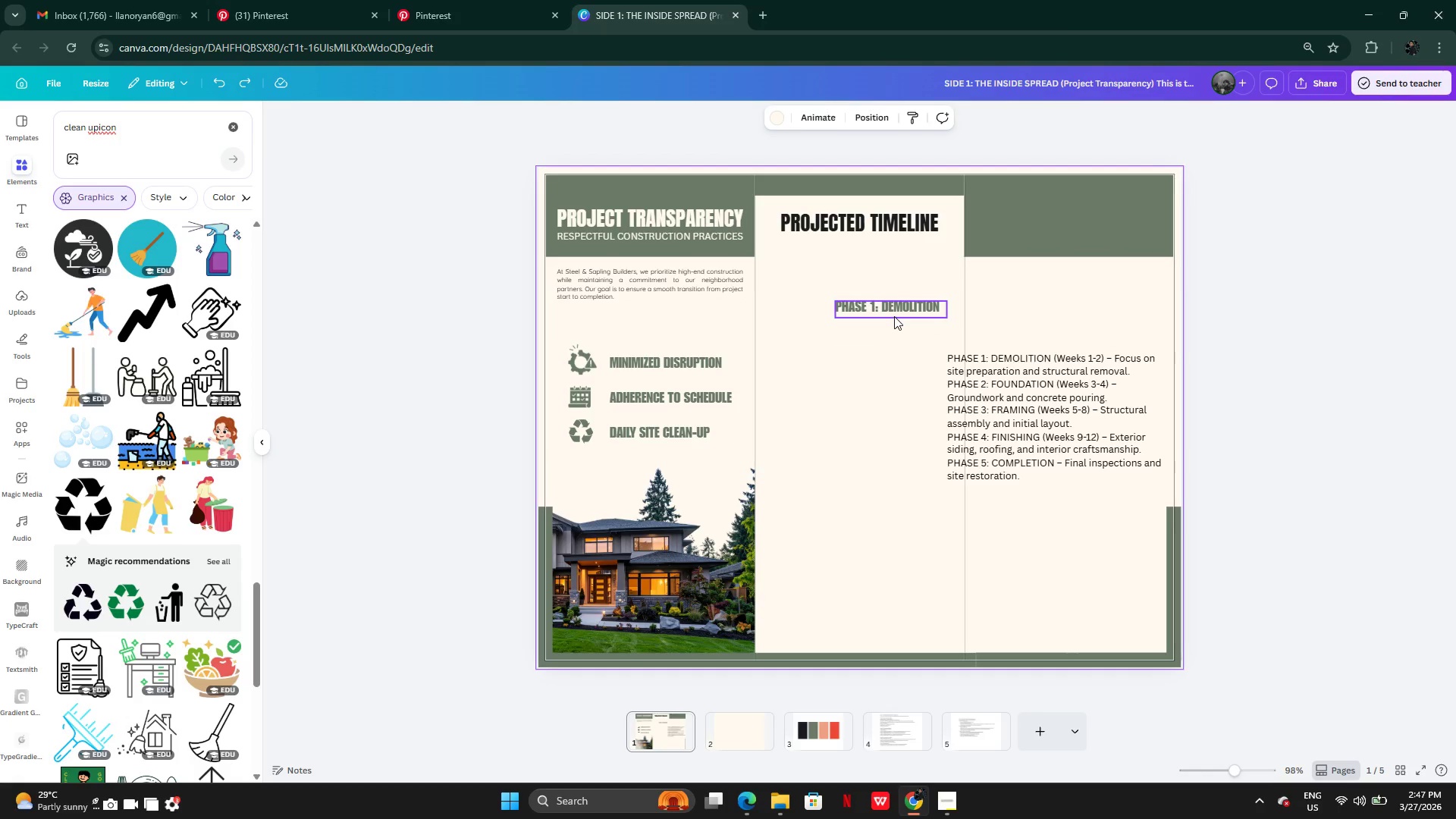 
double_click([894, 316])
 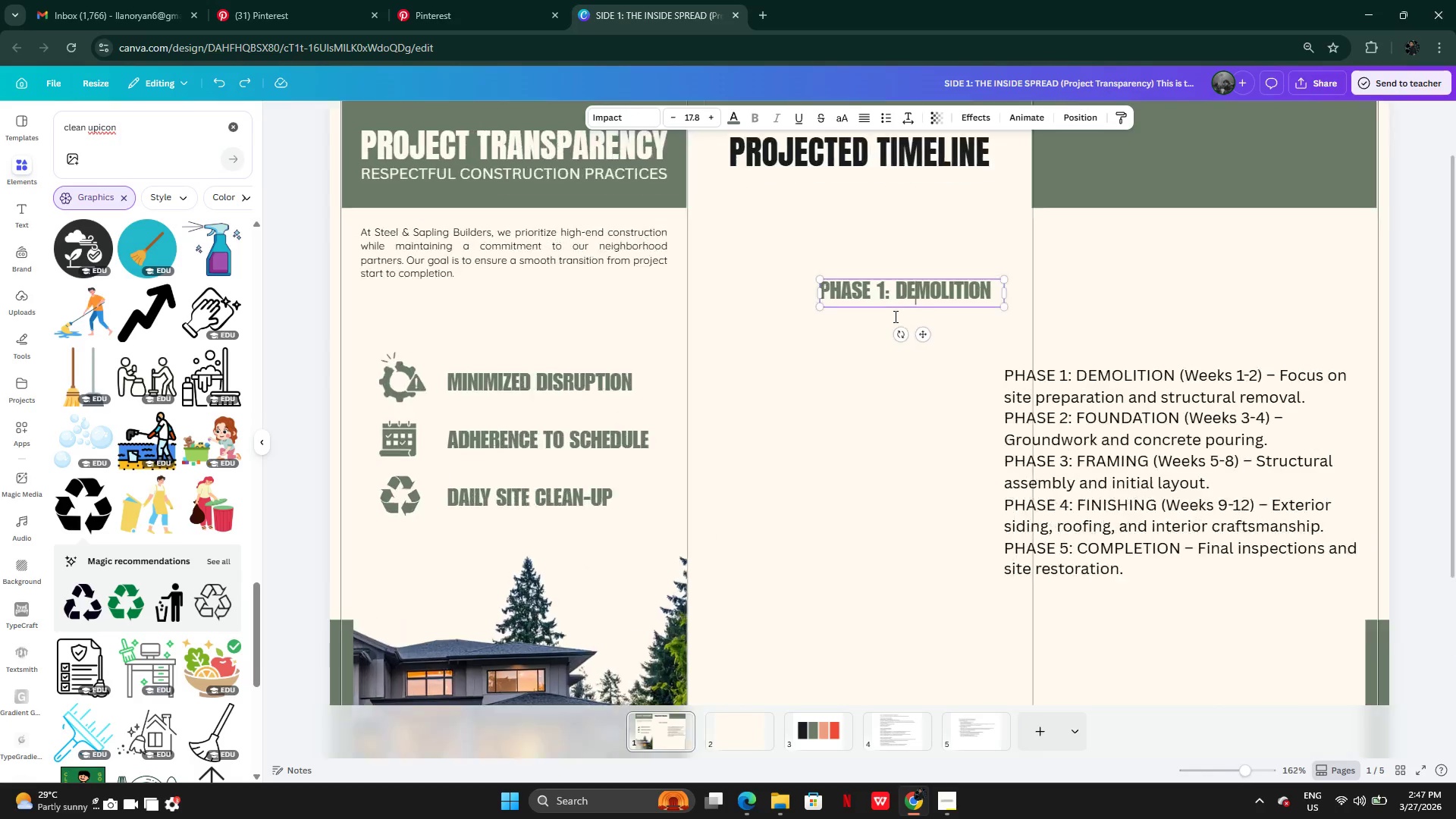 
left_click([897, 296])
 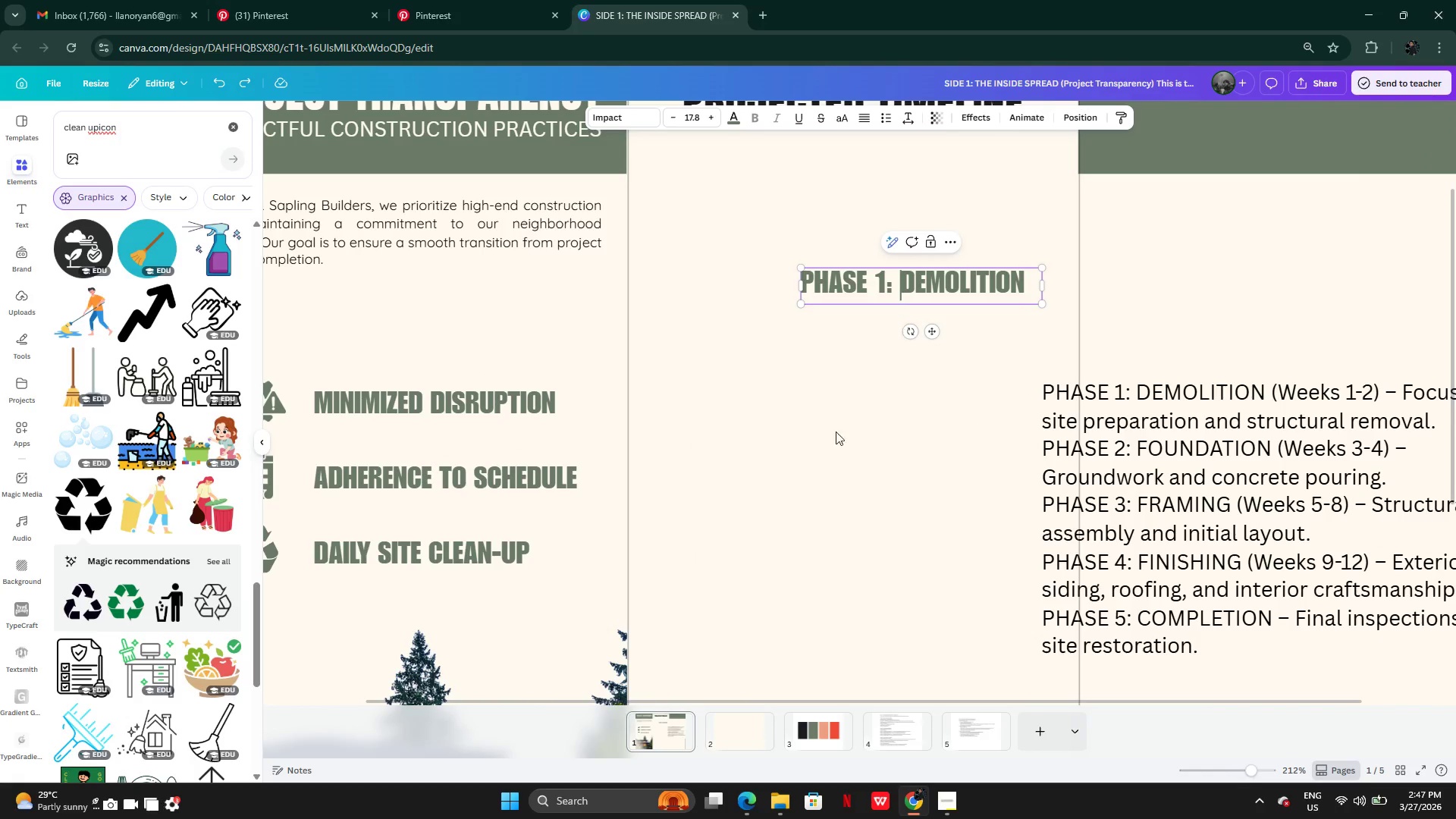 
left_click_drag(start_coordinate=[826, 439], to_coordinate=[827, 430])
 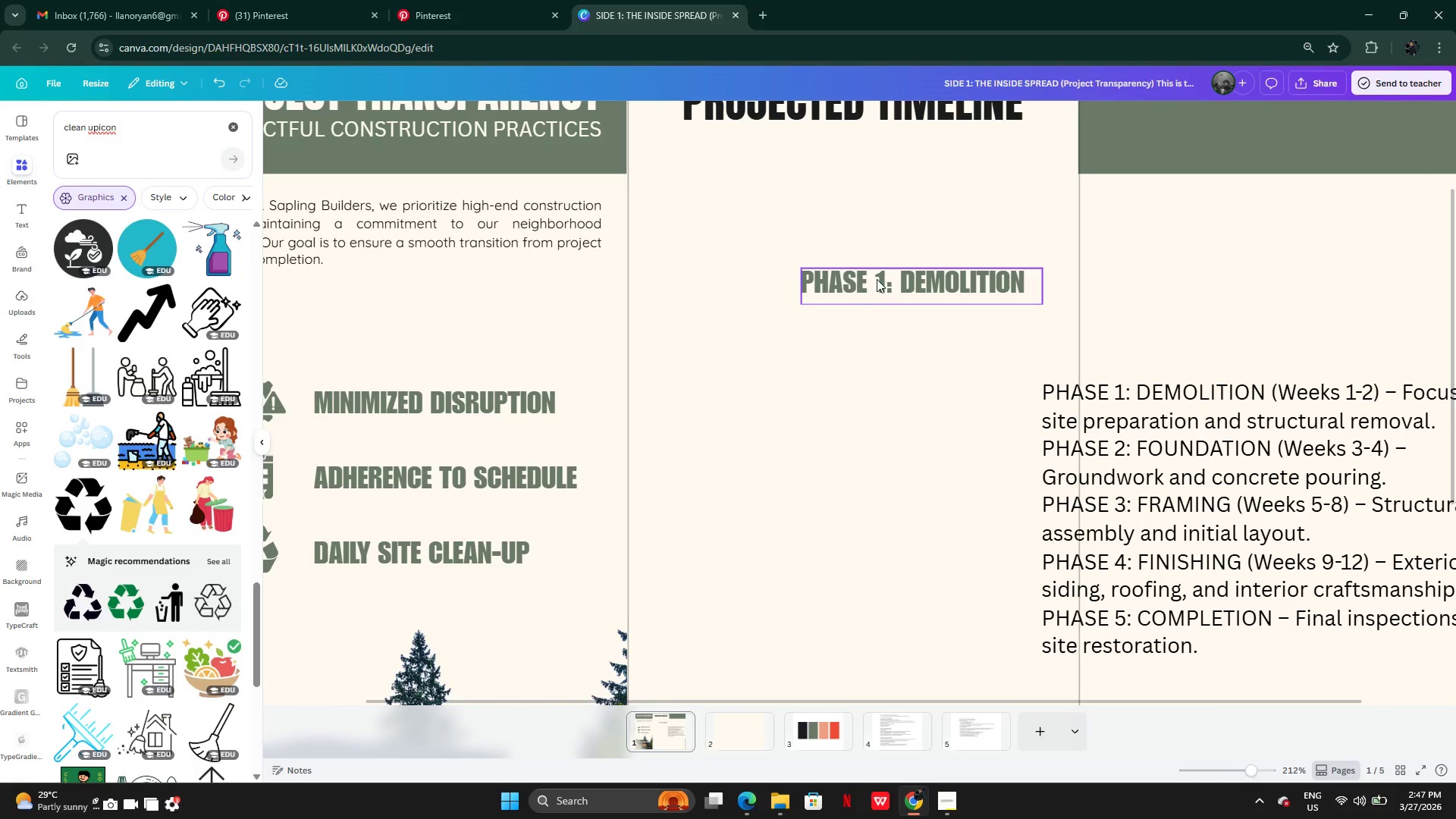 
left_click([877, 279])
 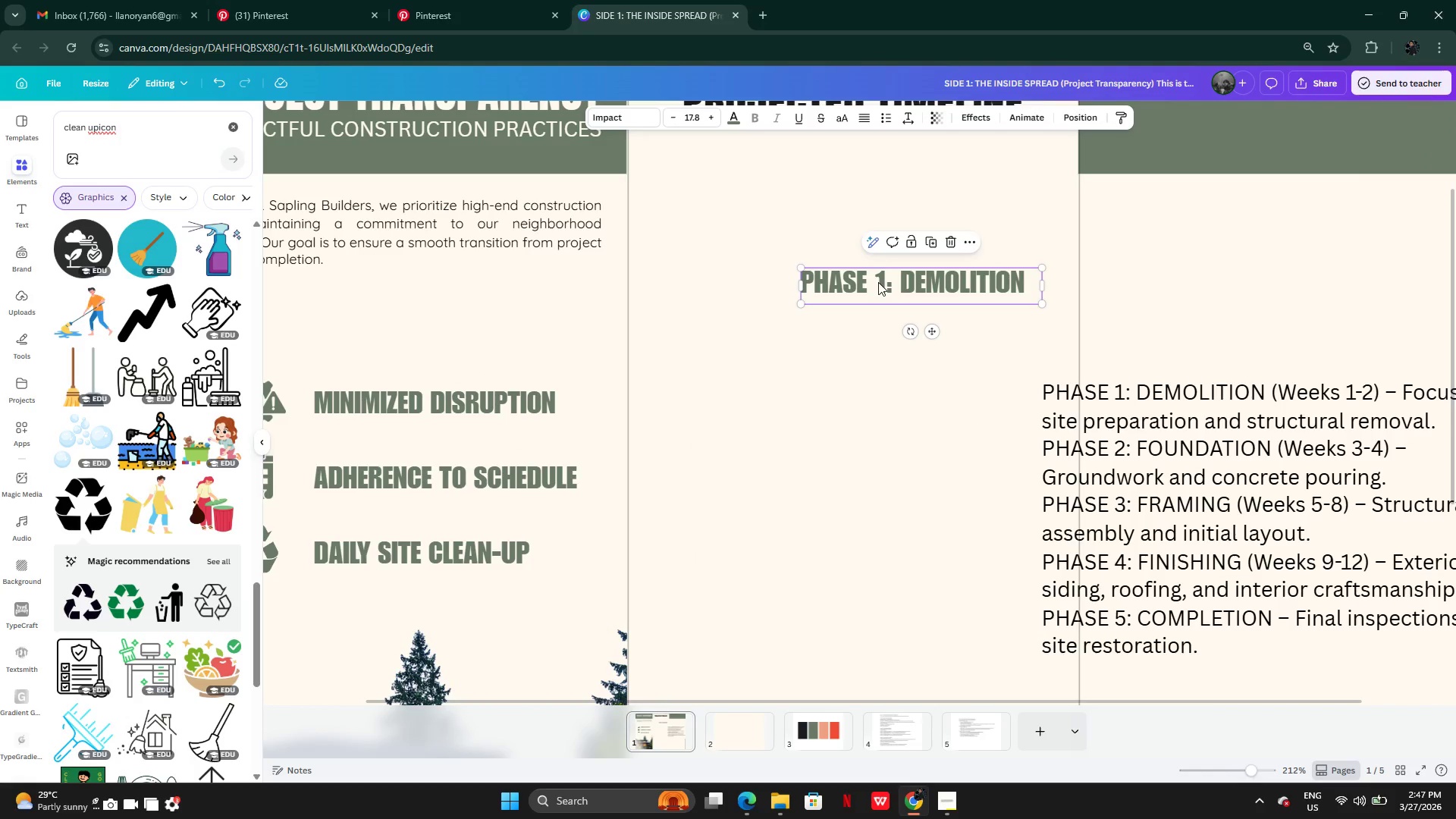 
hold_key(key=AltLeft, duration=0.41)
left_click_drag(start_coordinate=[881, 282], to_coordinate=[883, 362])
 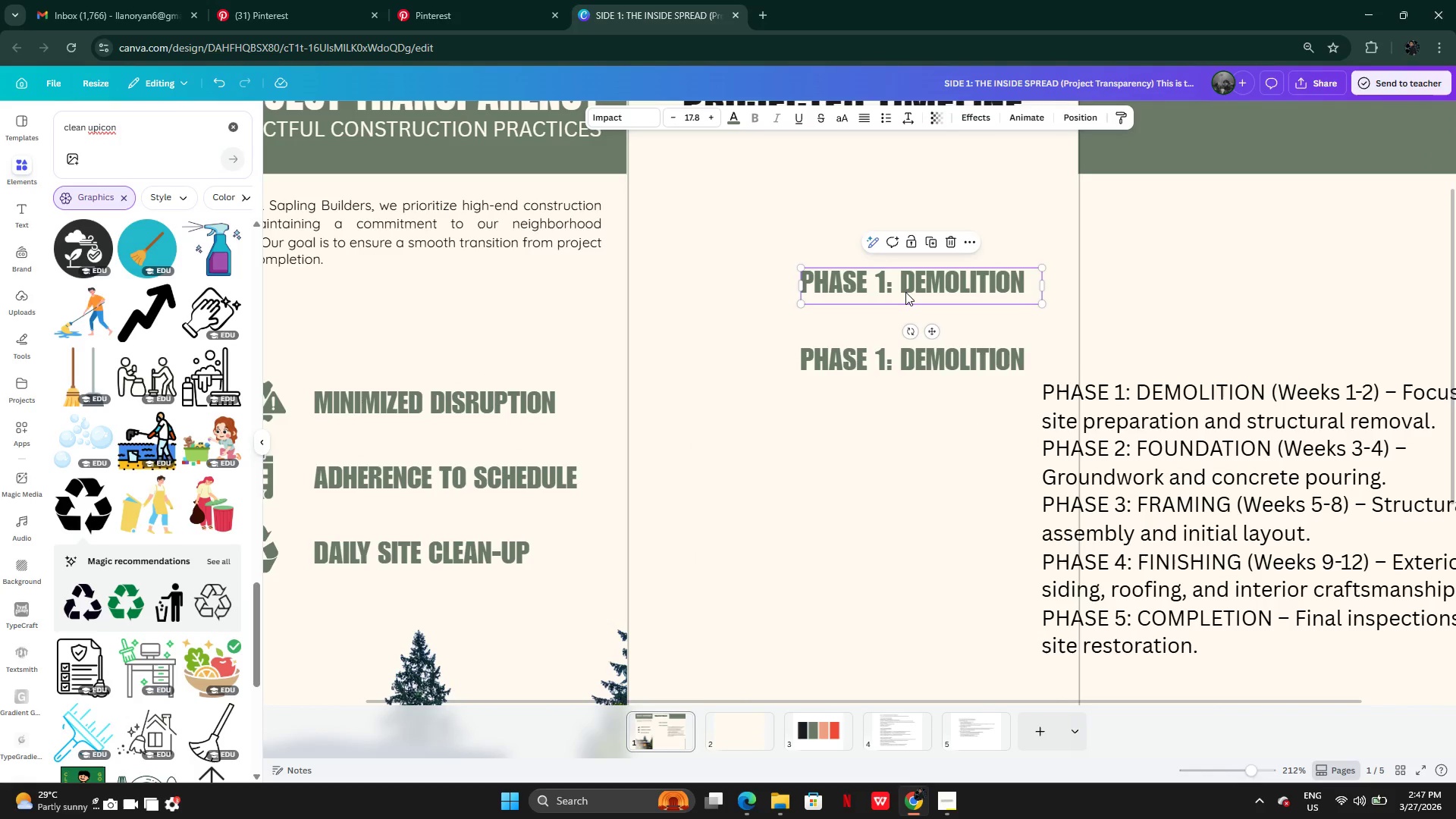 
double_click([905, 292])
 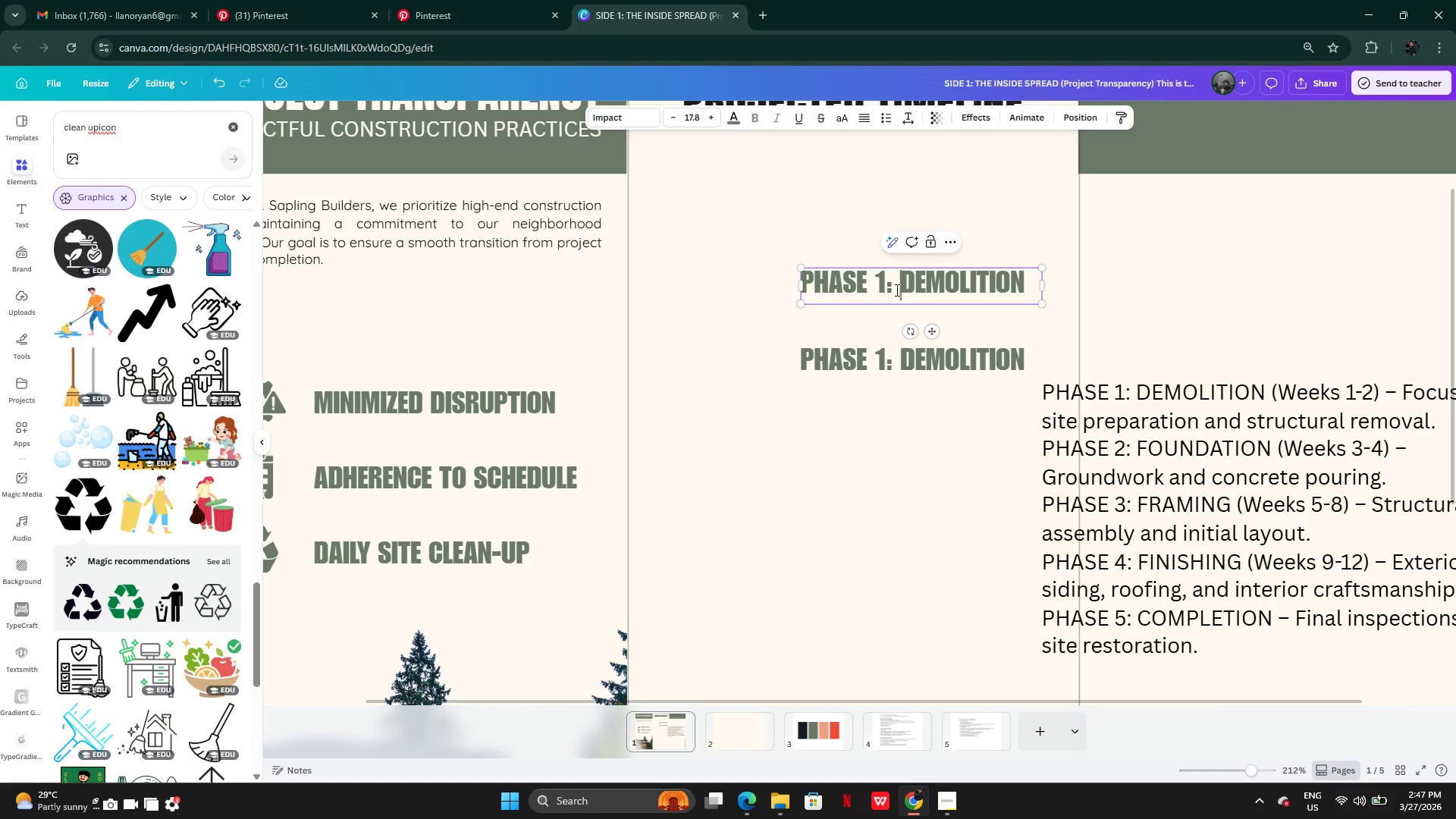 
left_click_drag(start_coordinate=[896, 290], to_coordinate=[1002, 305])
 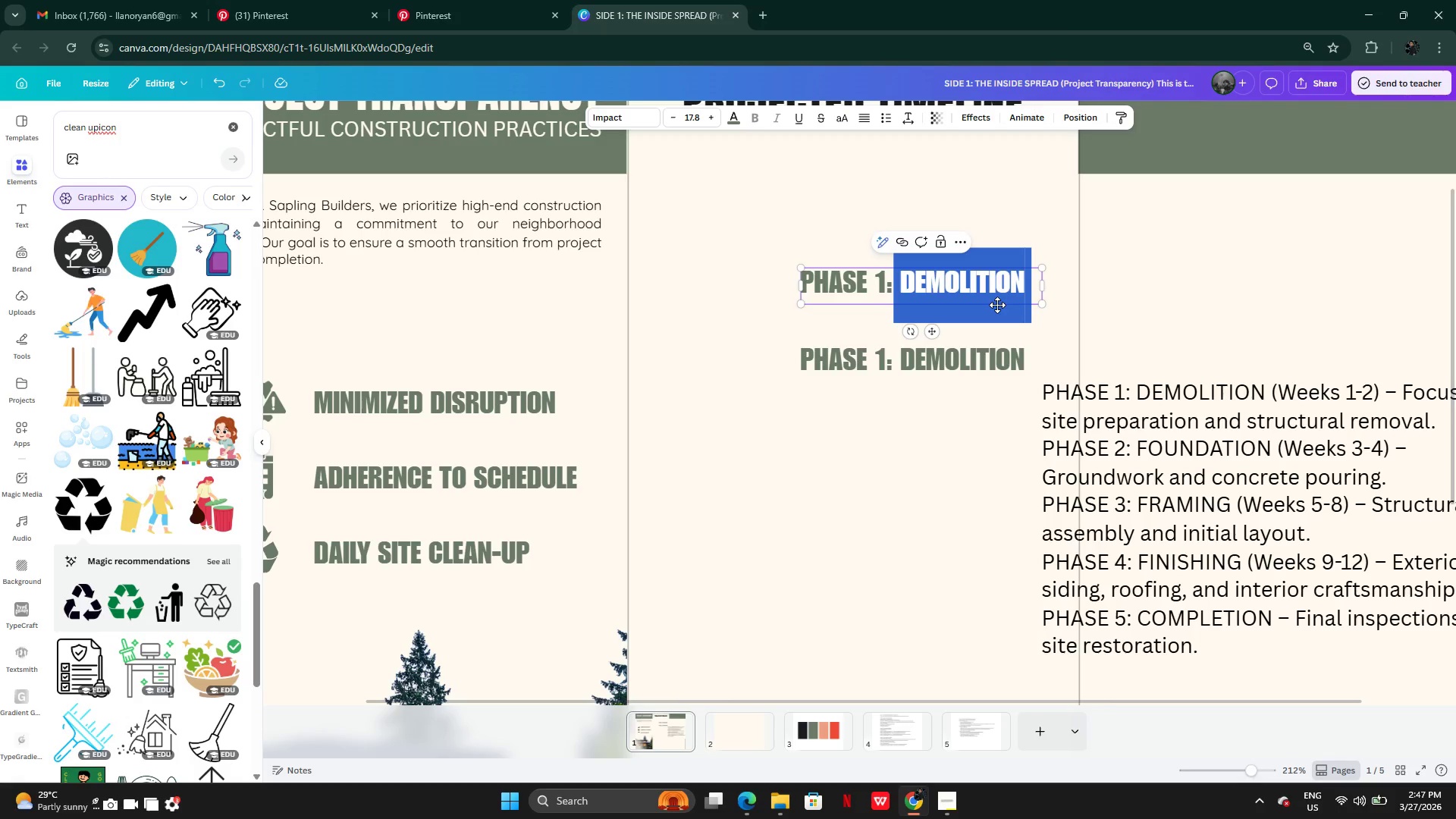 
wait(6.75)
 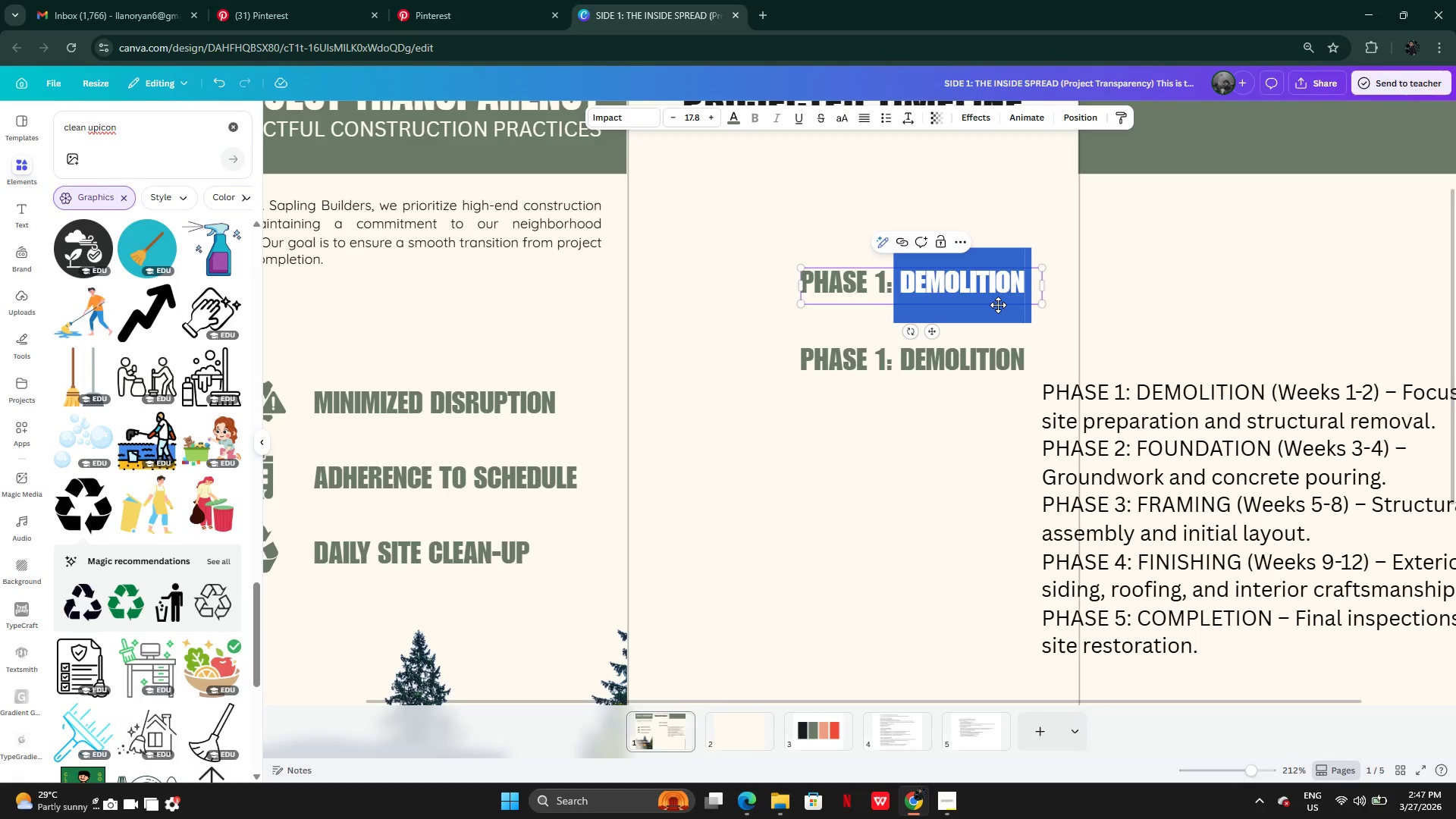 
left_click([959, 416])
 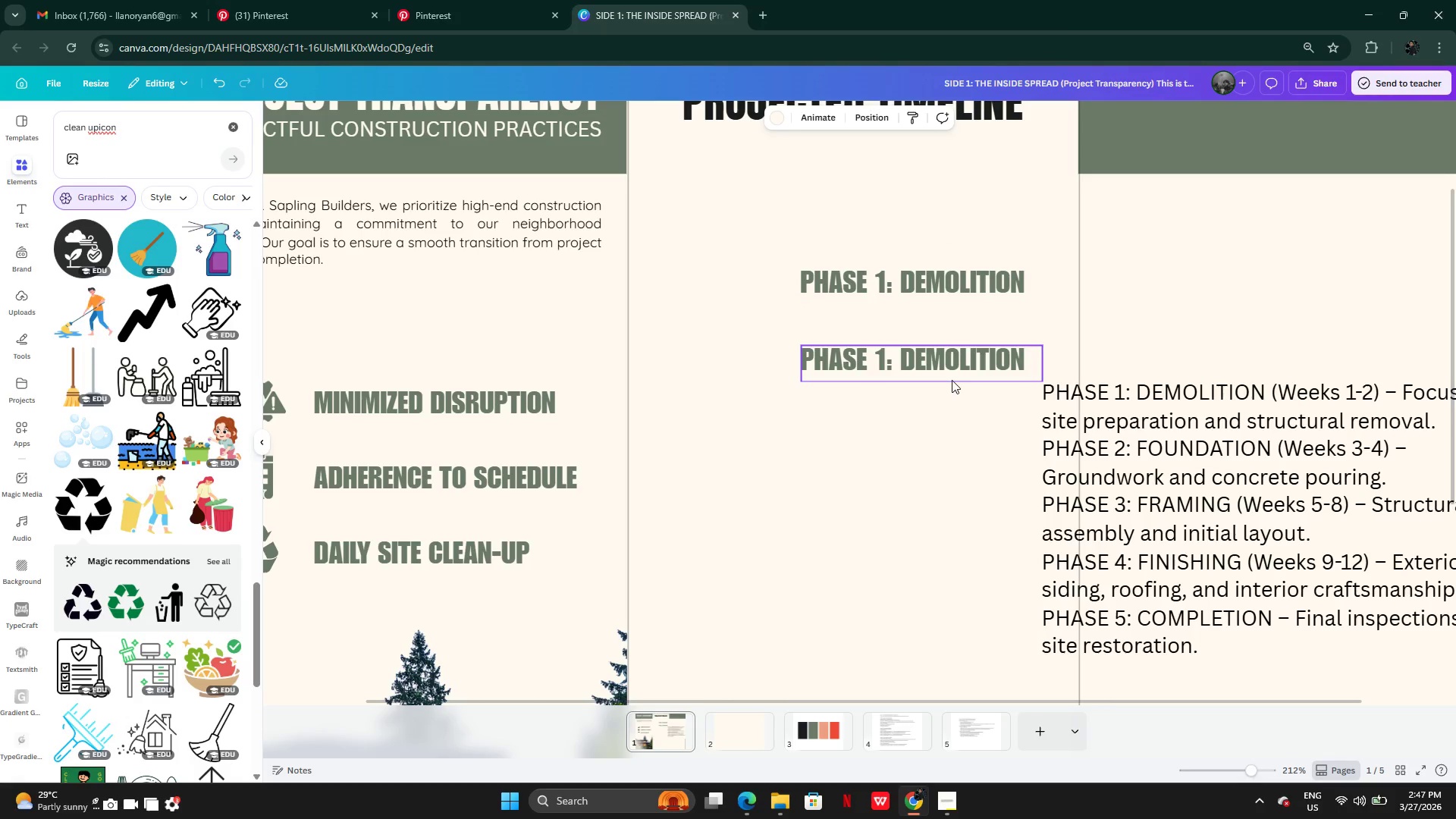 
left_click([952, 380])
 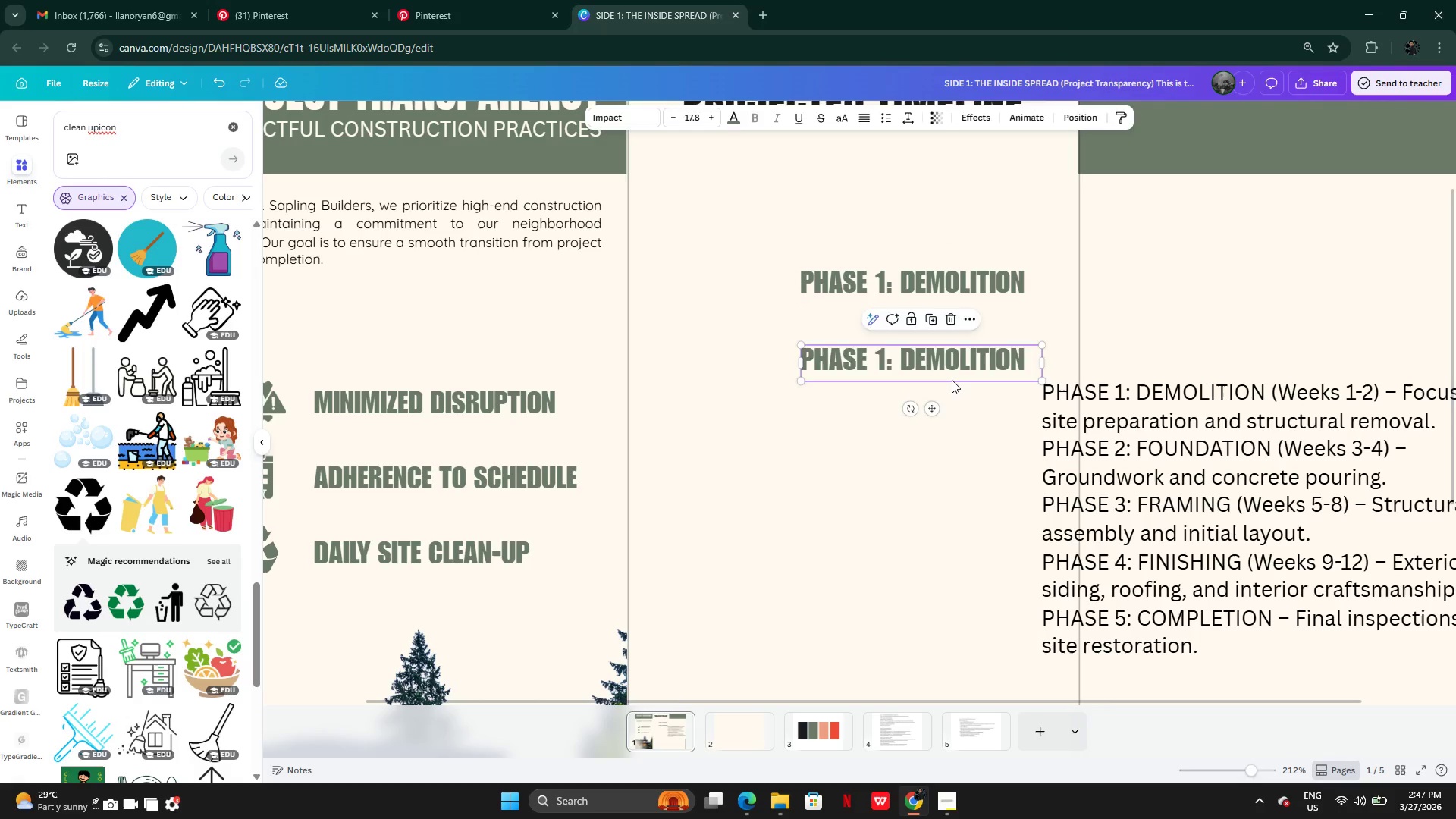 
key(Backspace)
 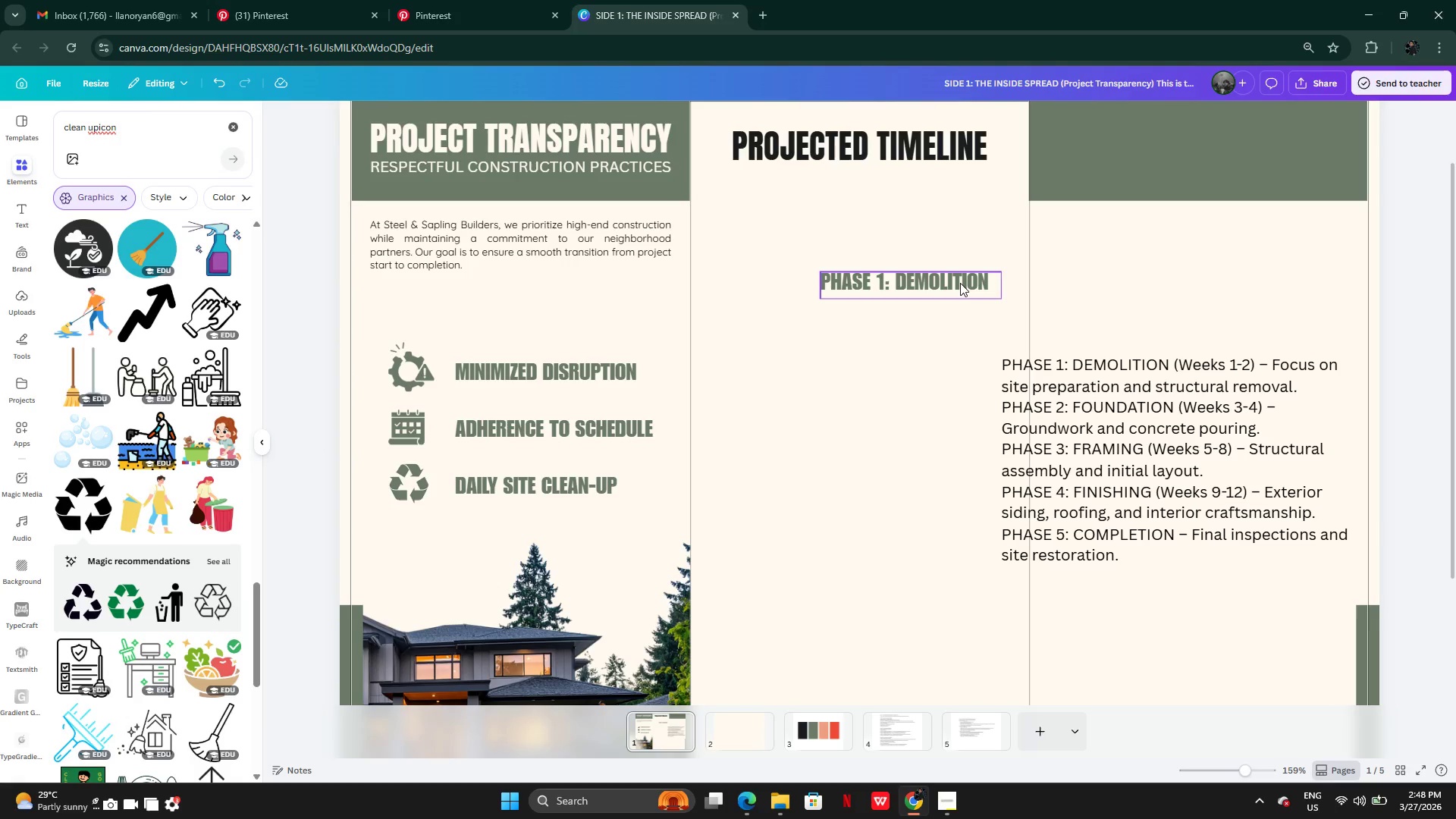 
left_click([954, 292])
 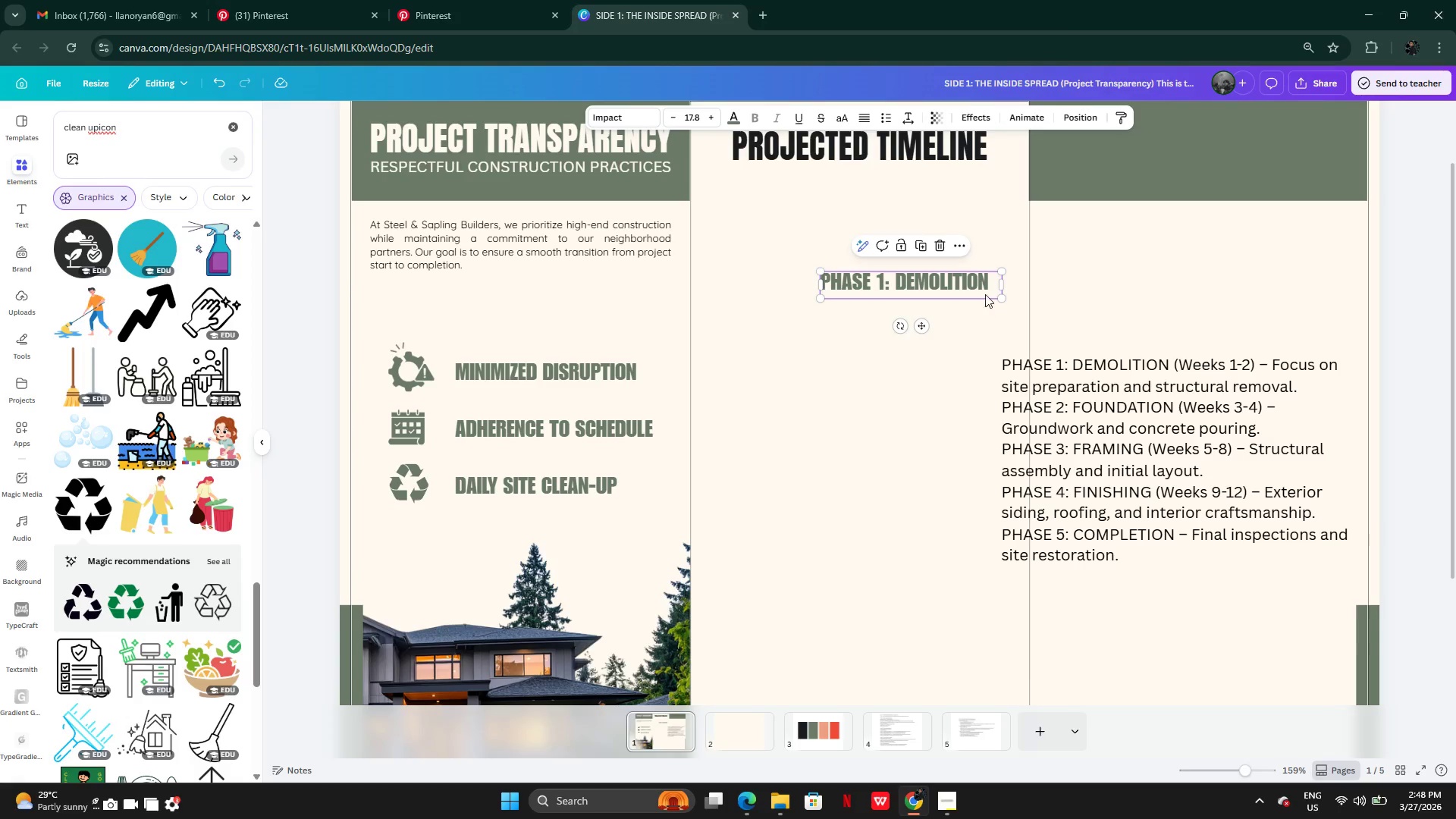 
left_click_drag(start_coordinate=[981, 286], to_coordinate=[973, 261])
 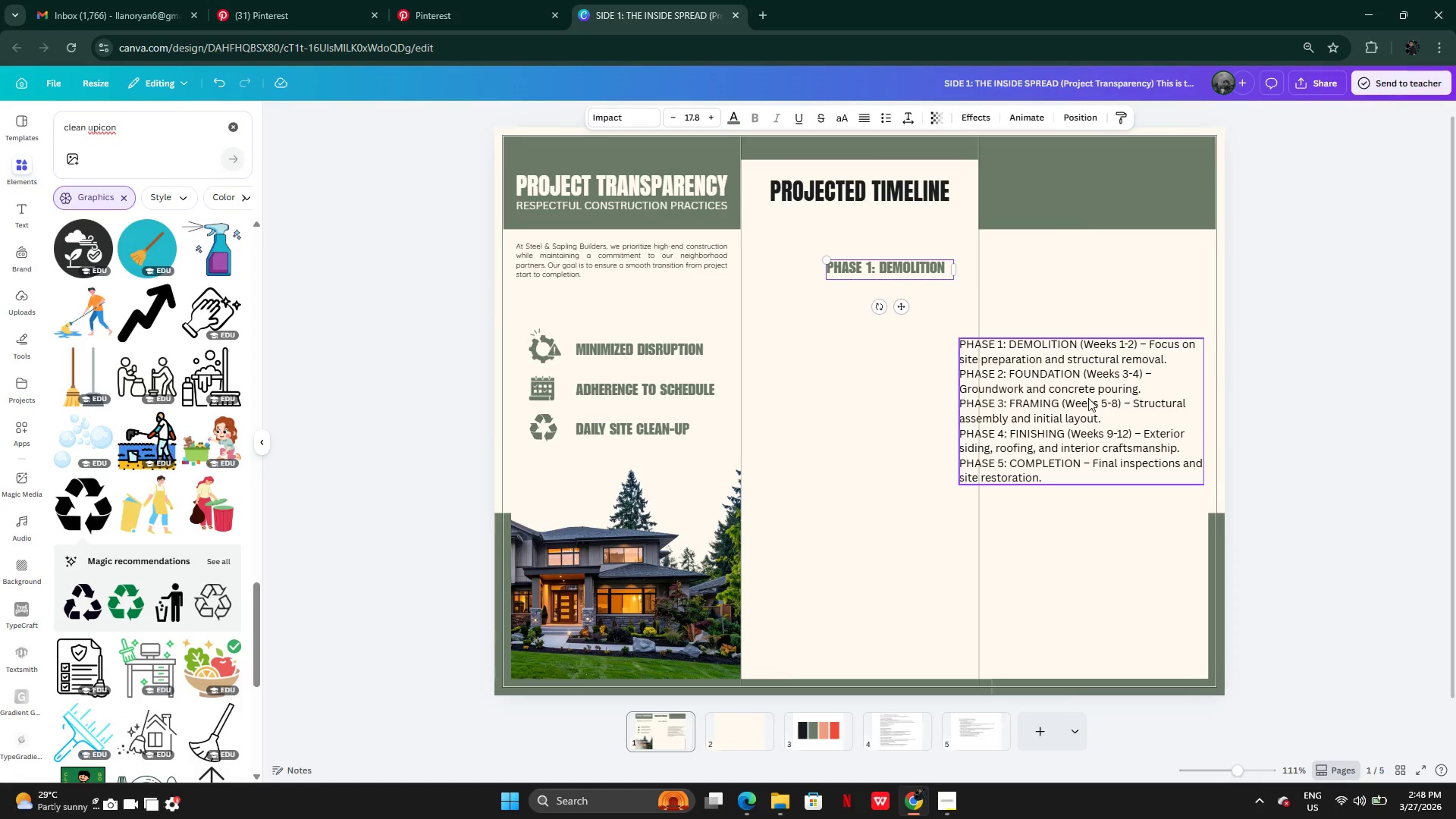 
left_click_drag(start_coordinate=[1090, 403], to_coordinate=[1097, 437])
 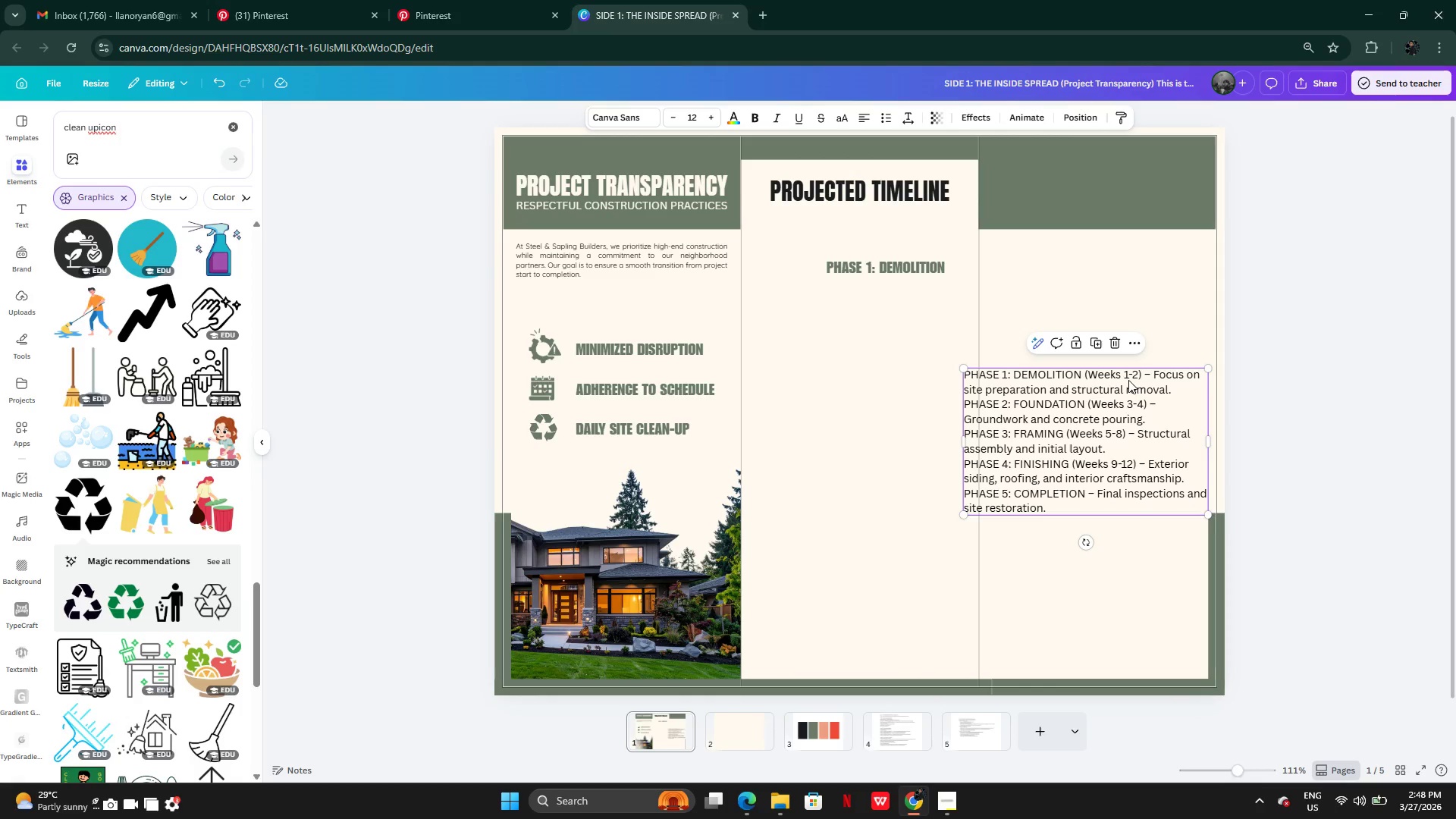 
left_click([1129, 378])
 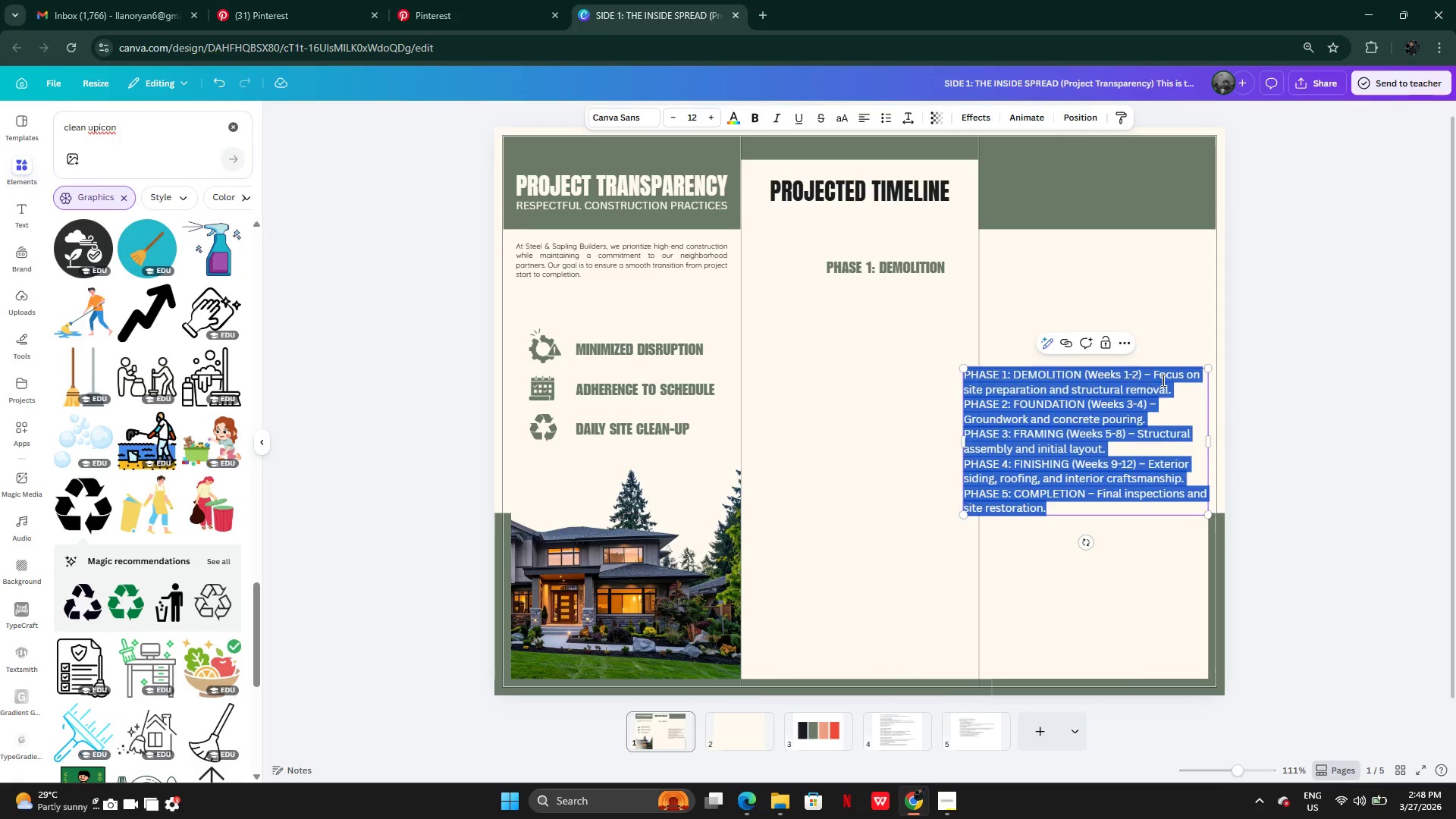 
left_click([1163, 380])
 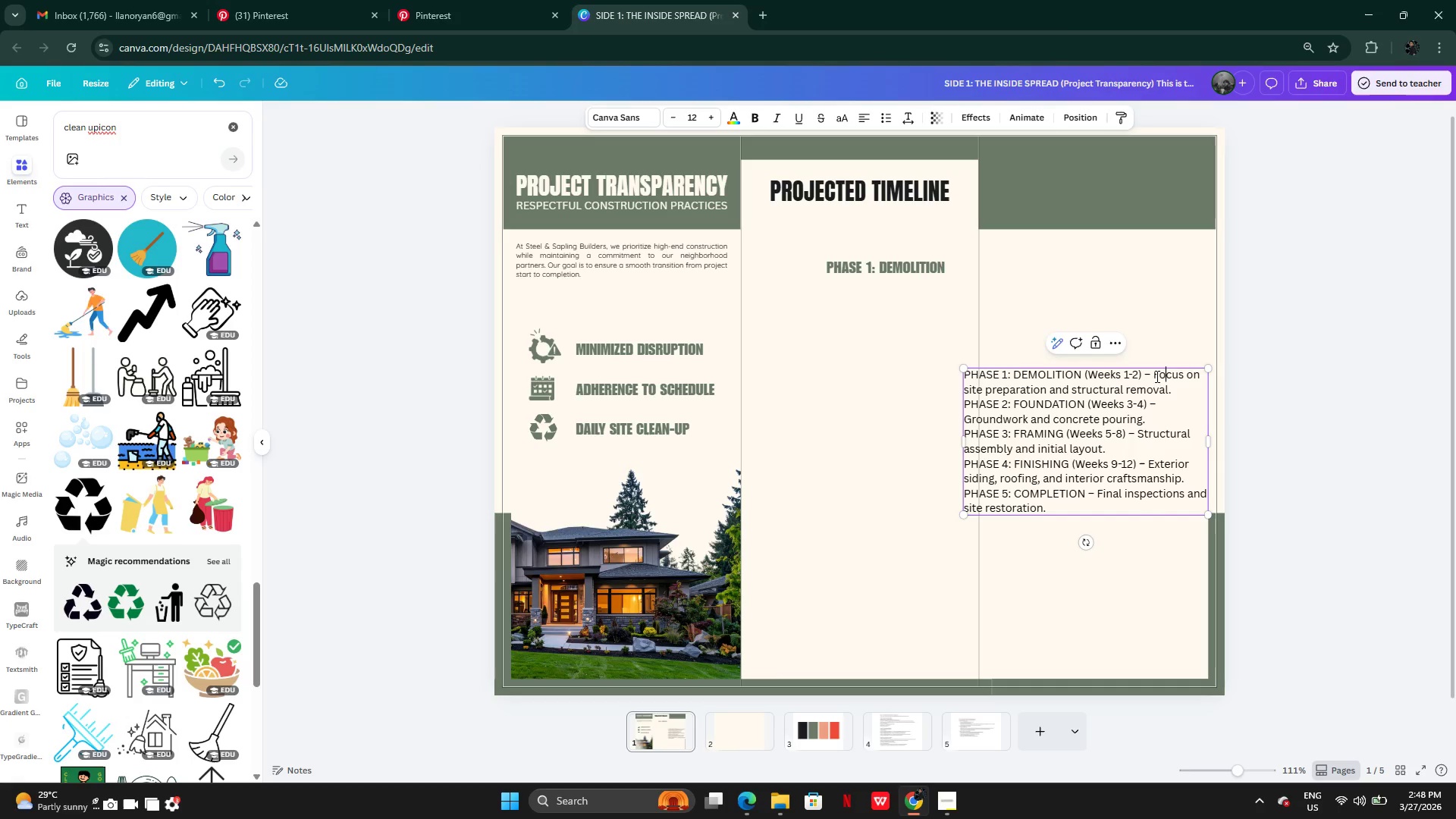 
left_click_drag(start_coordinate=[1155, 375], to_coordinate=[1175, 390])
 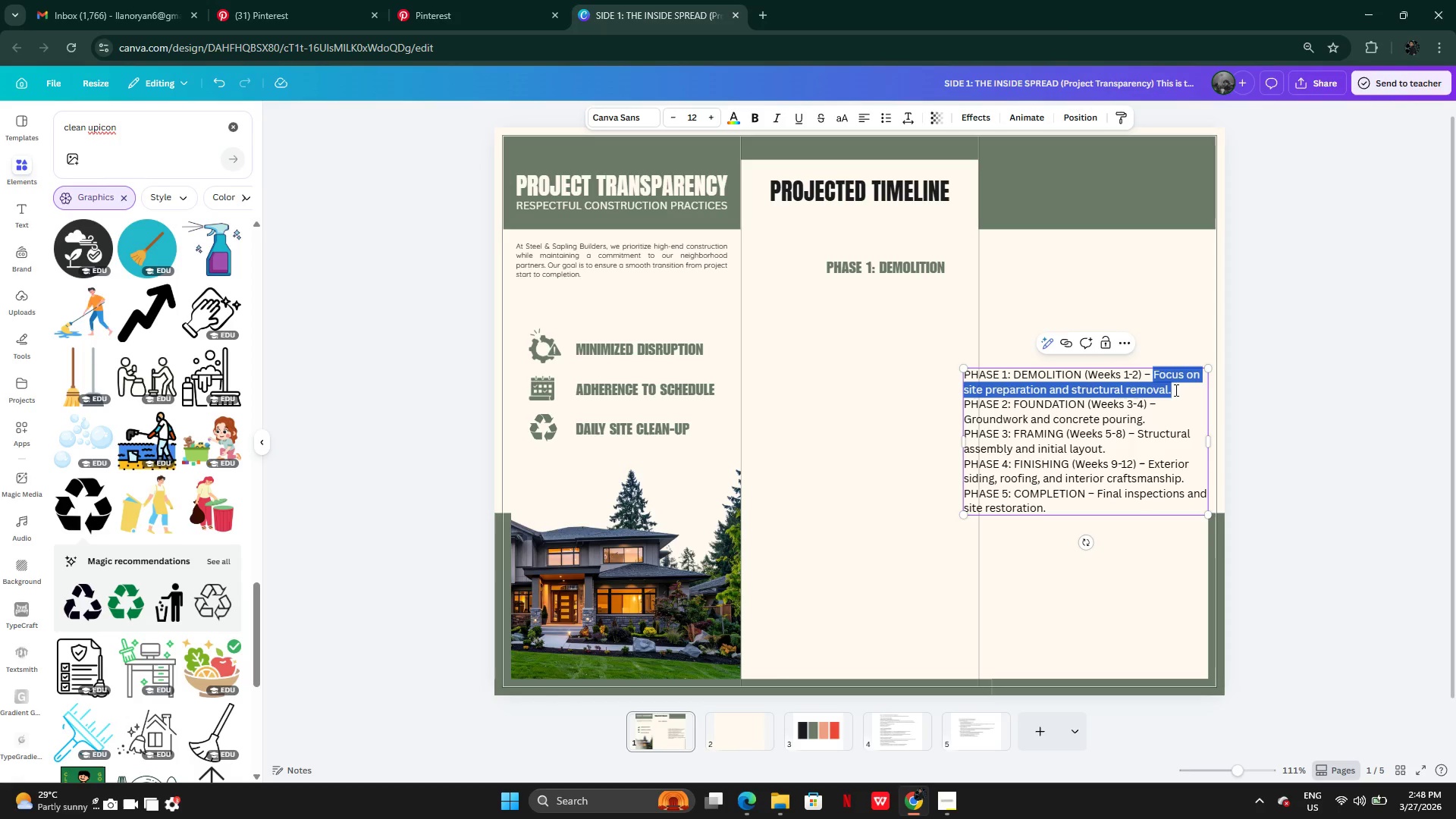 
key(Control+C)
 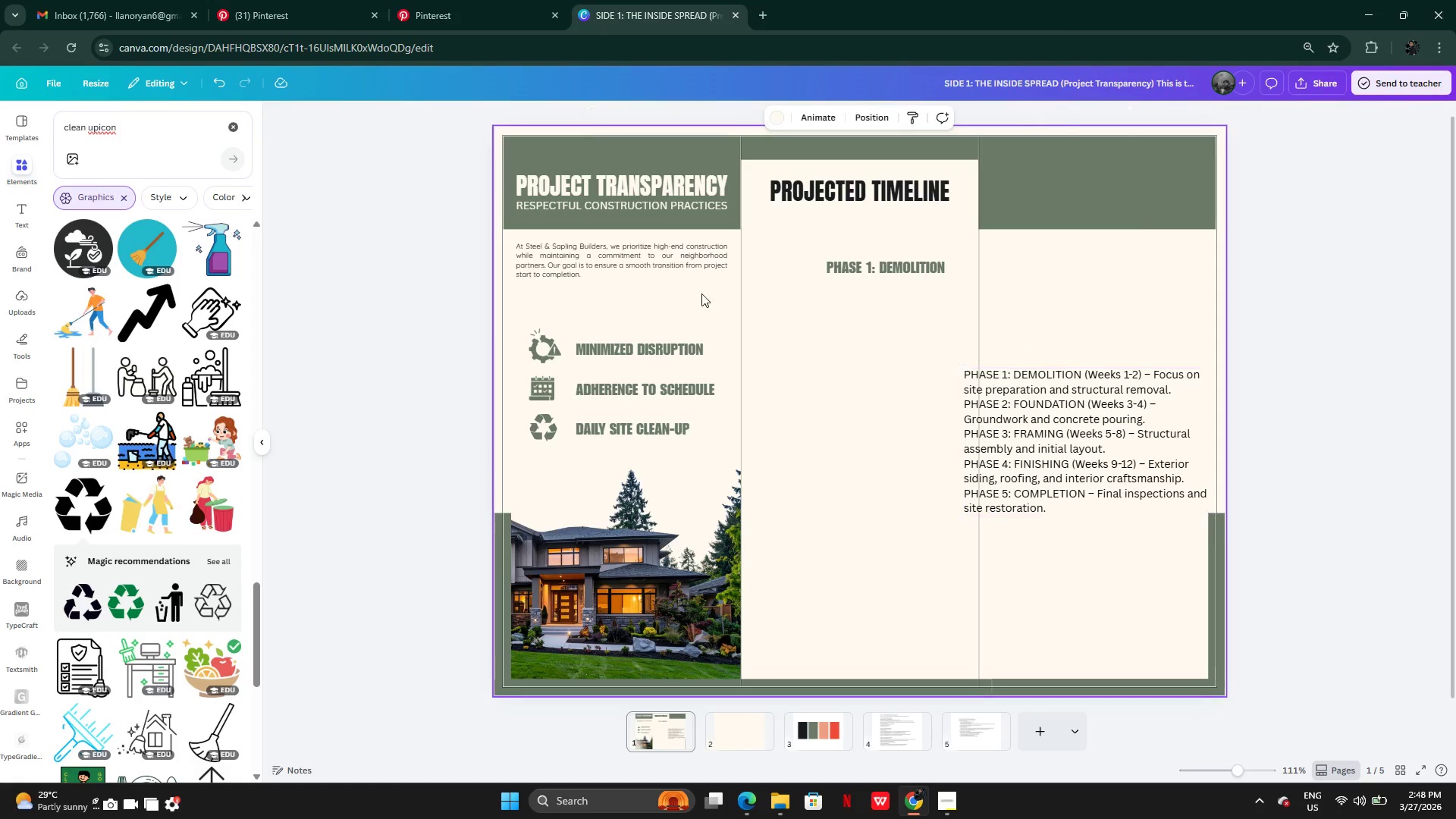 
double_click([674, 255])
 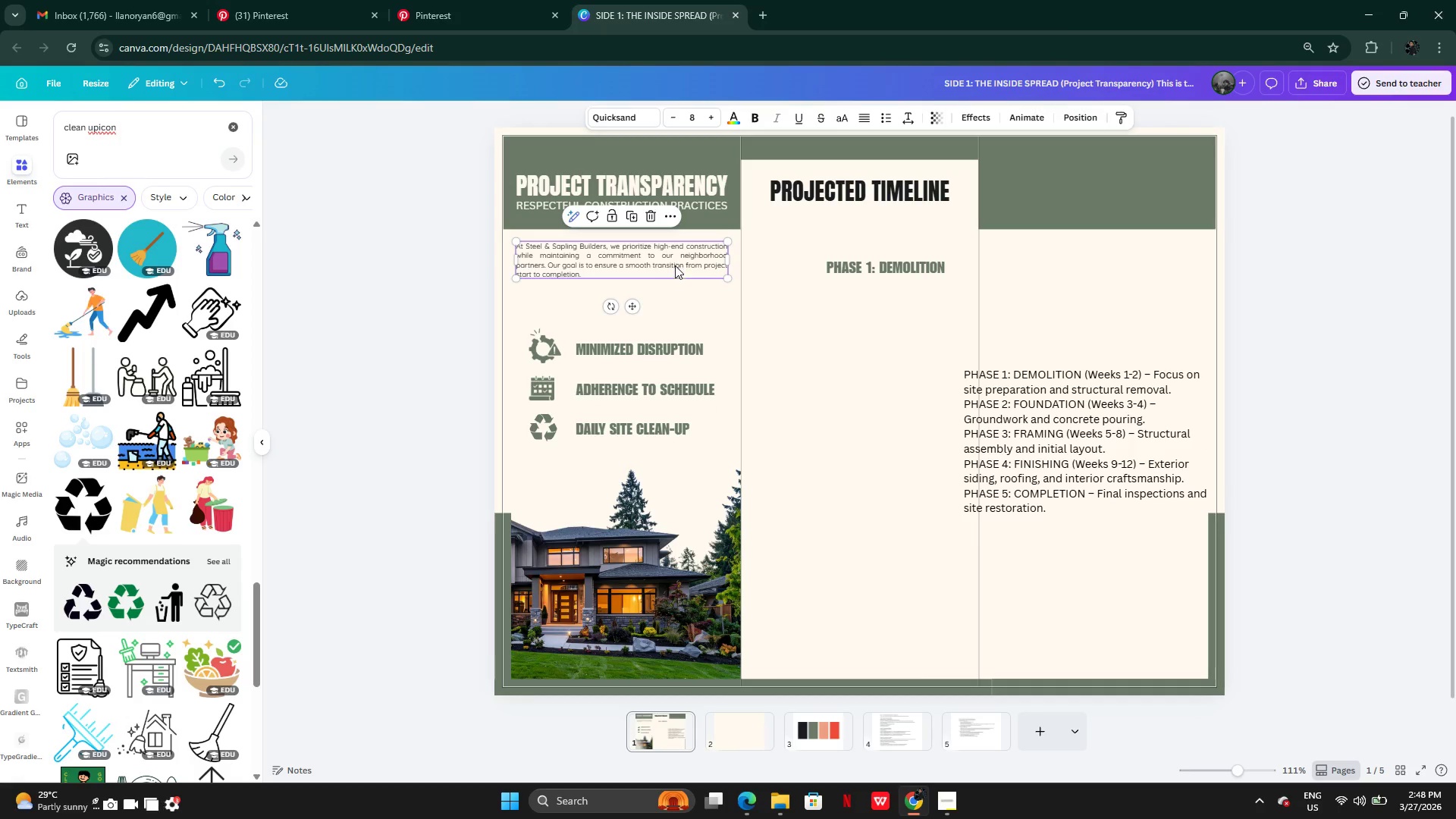 
hold_key(key=AltLeft, duration=0.44)
left_click_drag(start_coordinate=[659, 272], to_coordinate=[701, 315])
 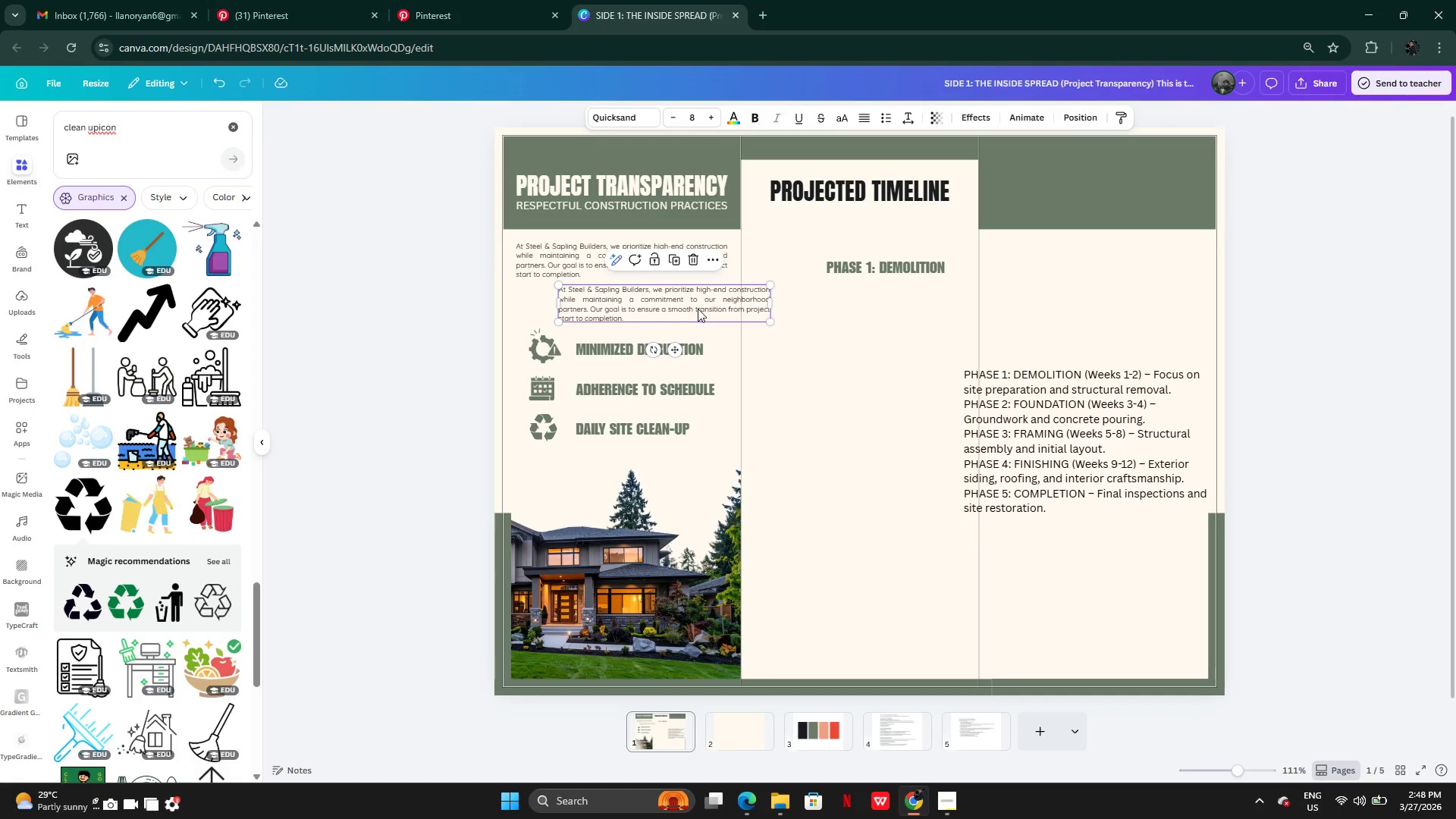 
left_click_drag(start_coordinate=[698, 309], to_coordinate=[933, 325])
 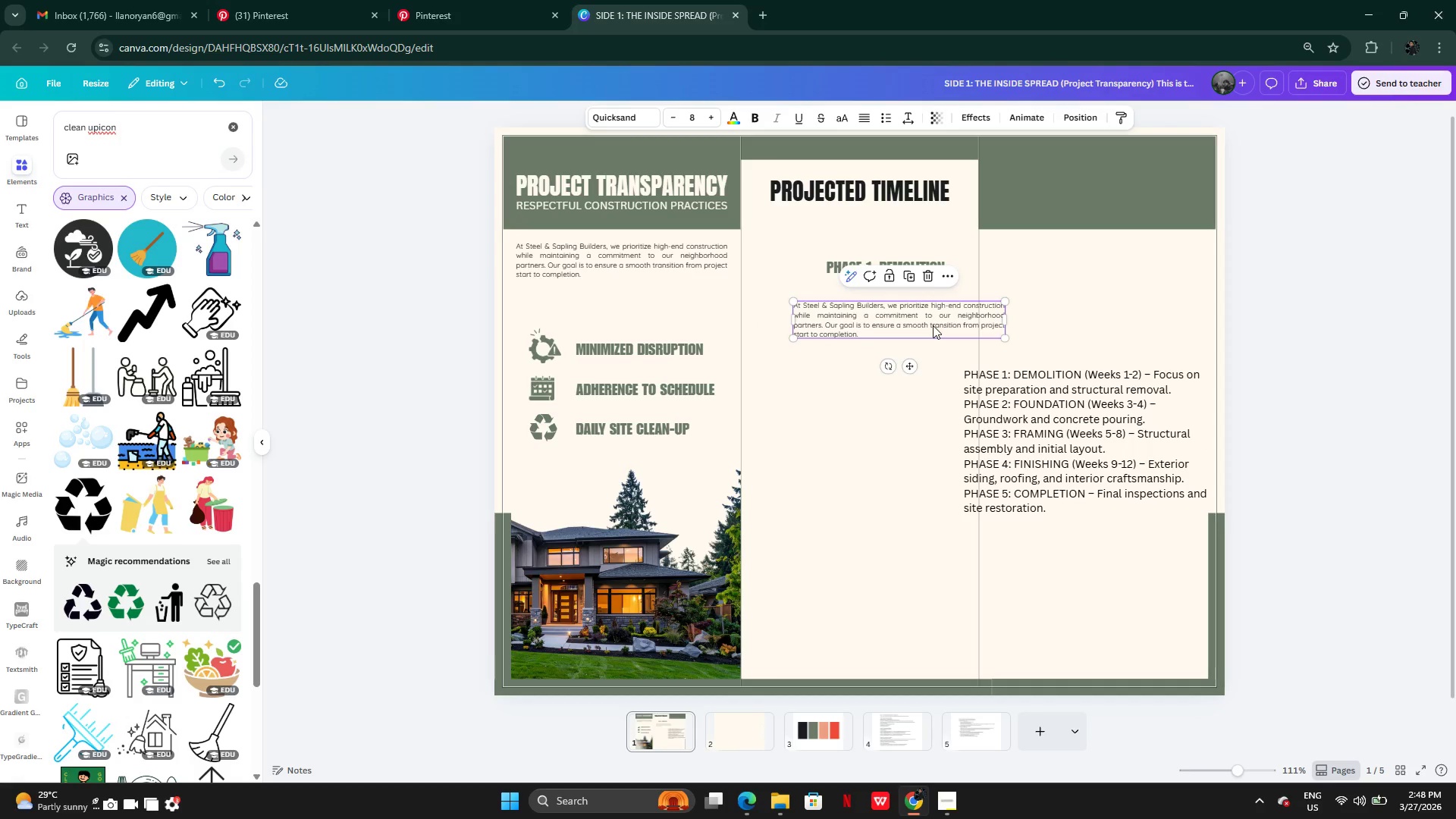 
double_click([933, 325])
 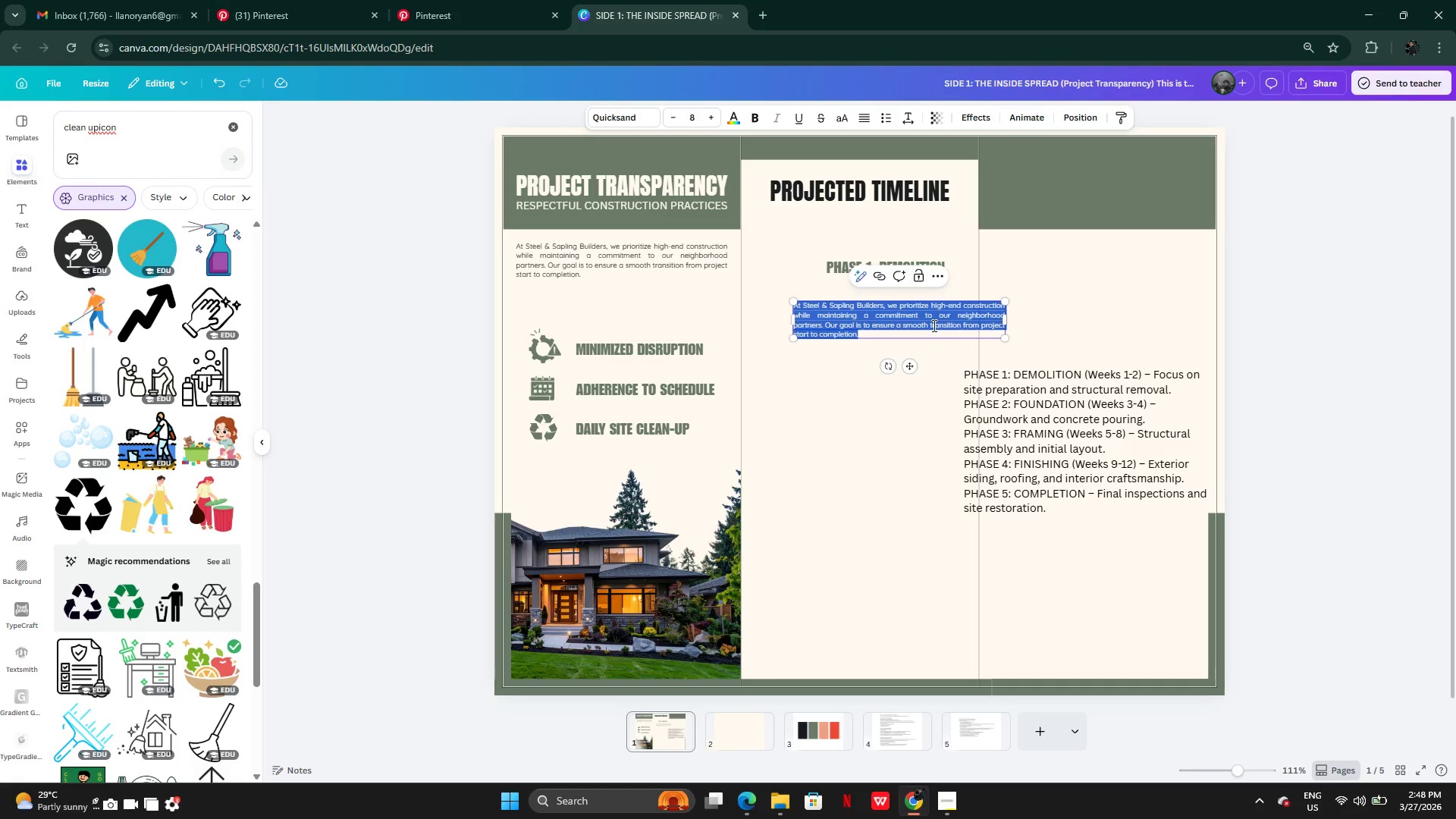 
key(Control+V)
 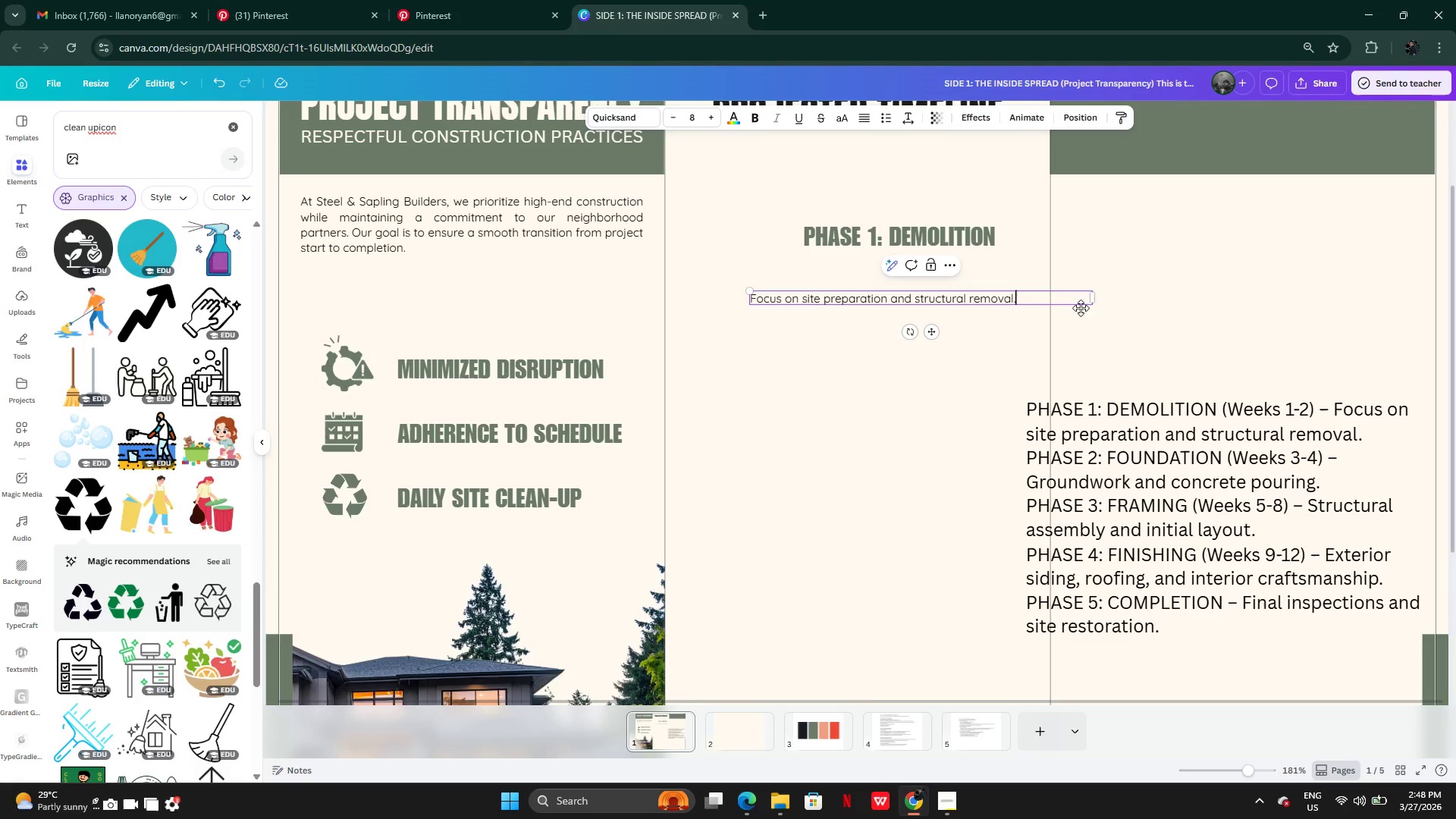 
left_click_drag(start_coordinate=[1092, 300], to_coordinate=[1021, 299])
 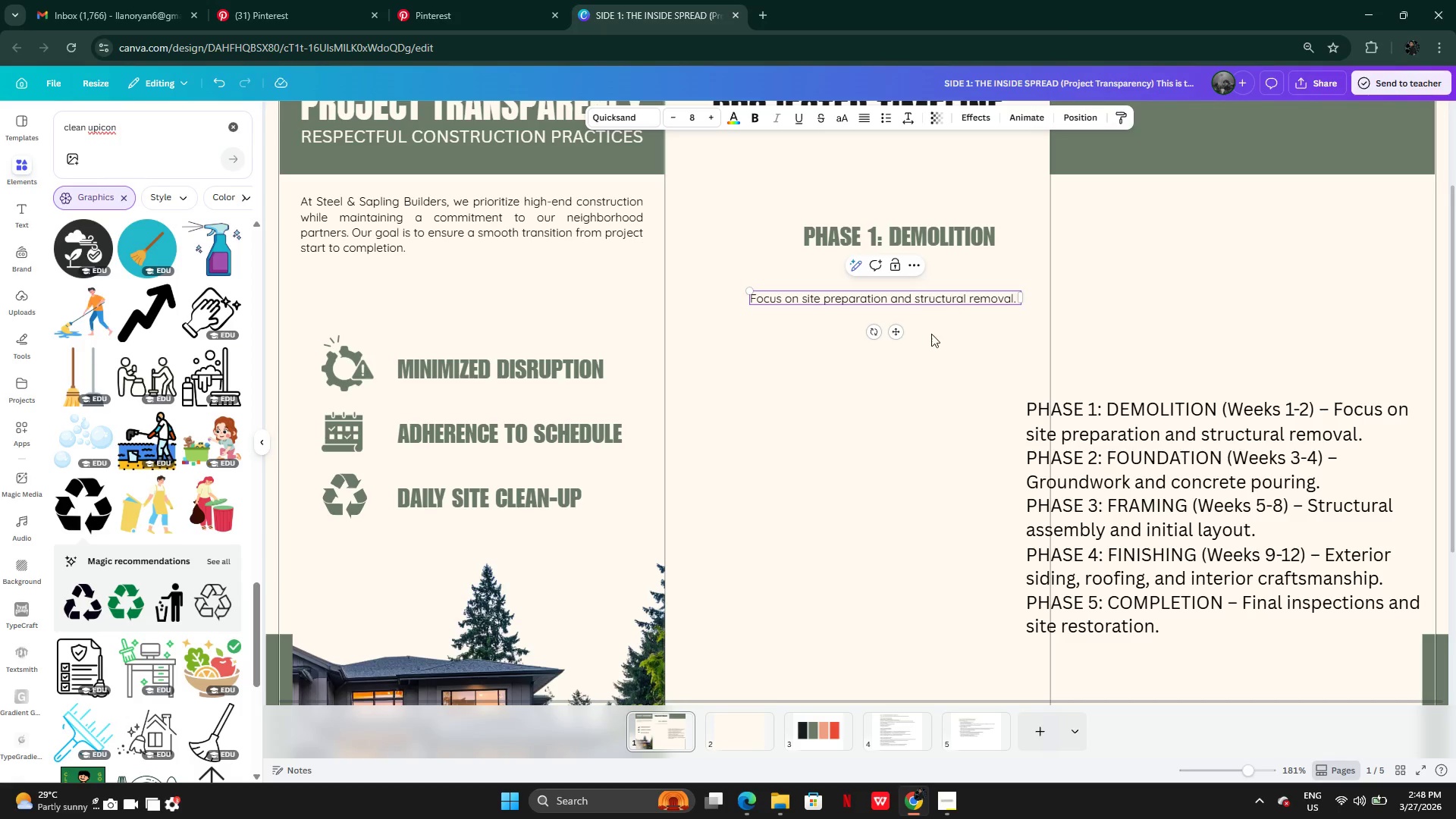 
left_click([934, 340])
 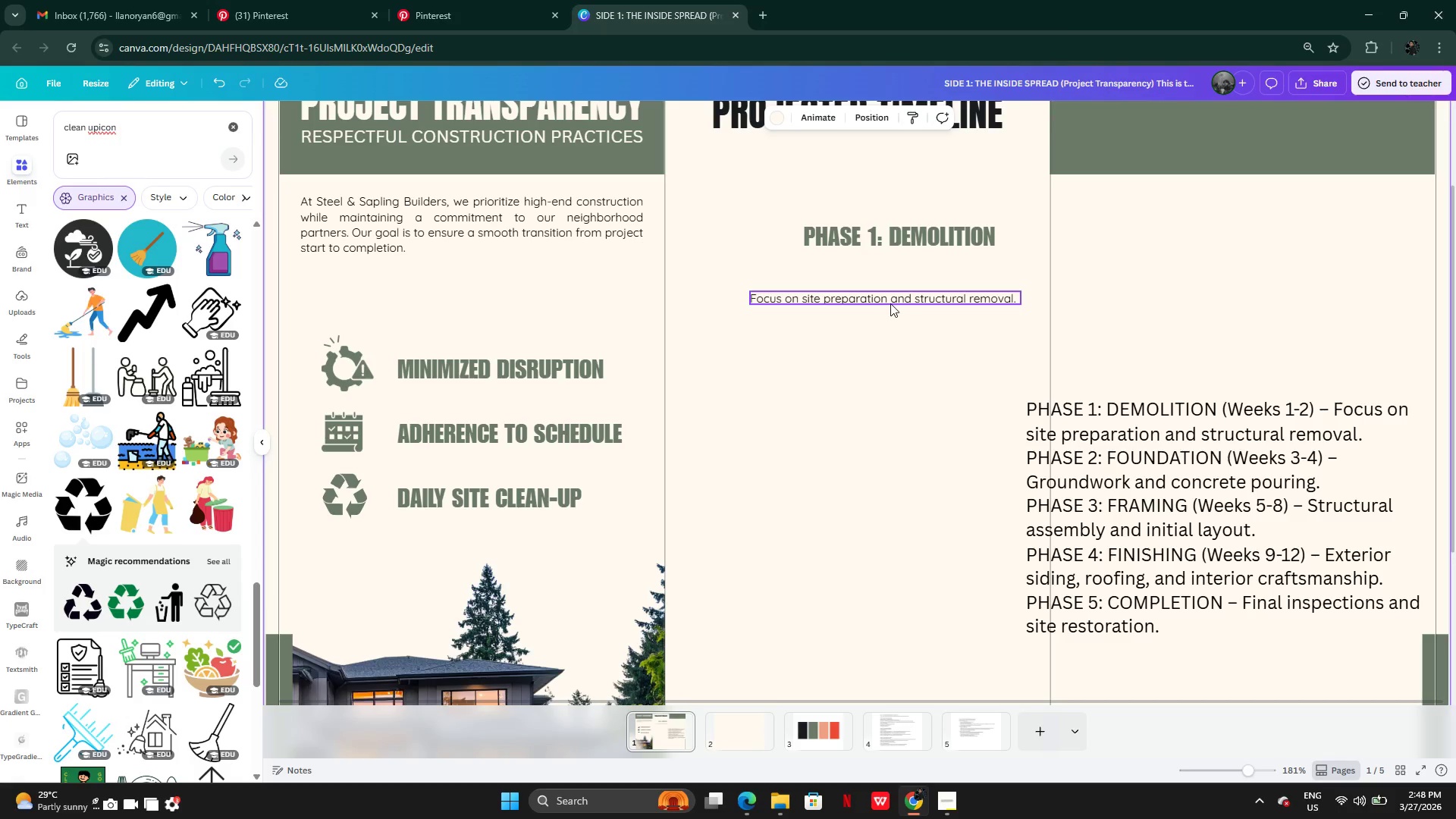 
left_click_drag(start_coordinate=[890, 303], to_coordinate=[940, 266])
 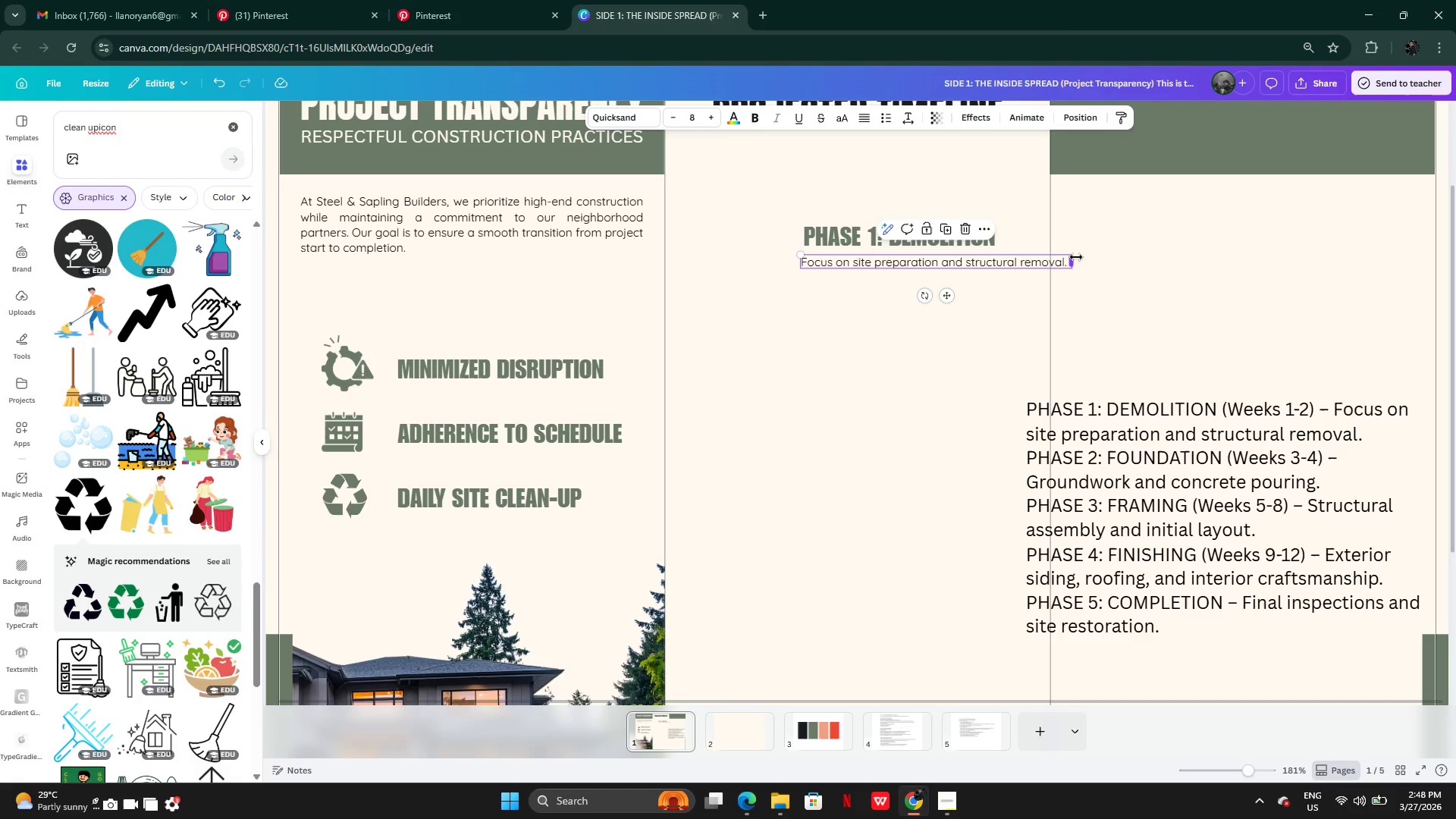 
left_click_drag(start_coordinate=[1076, 257], to_coordinate=[997, 259])
 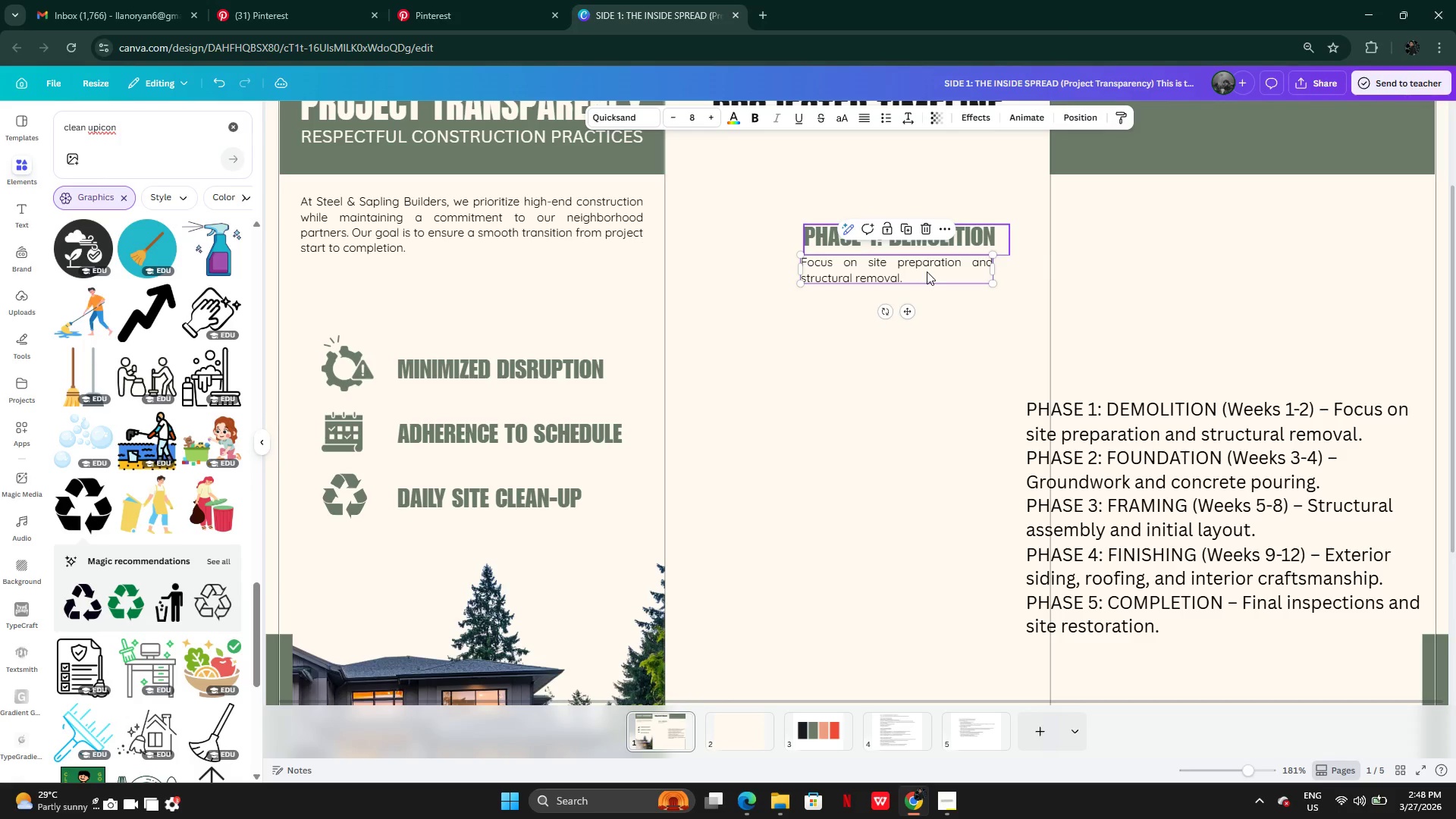 
left_click_drag(start_coordinate=[927, 271], to_coordinate=[934, 290])
 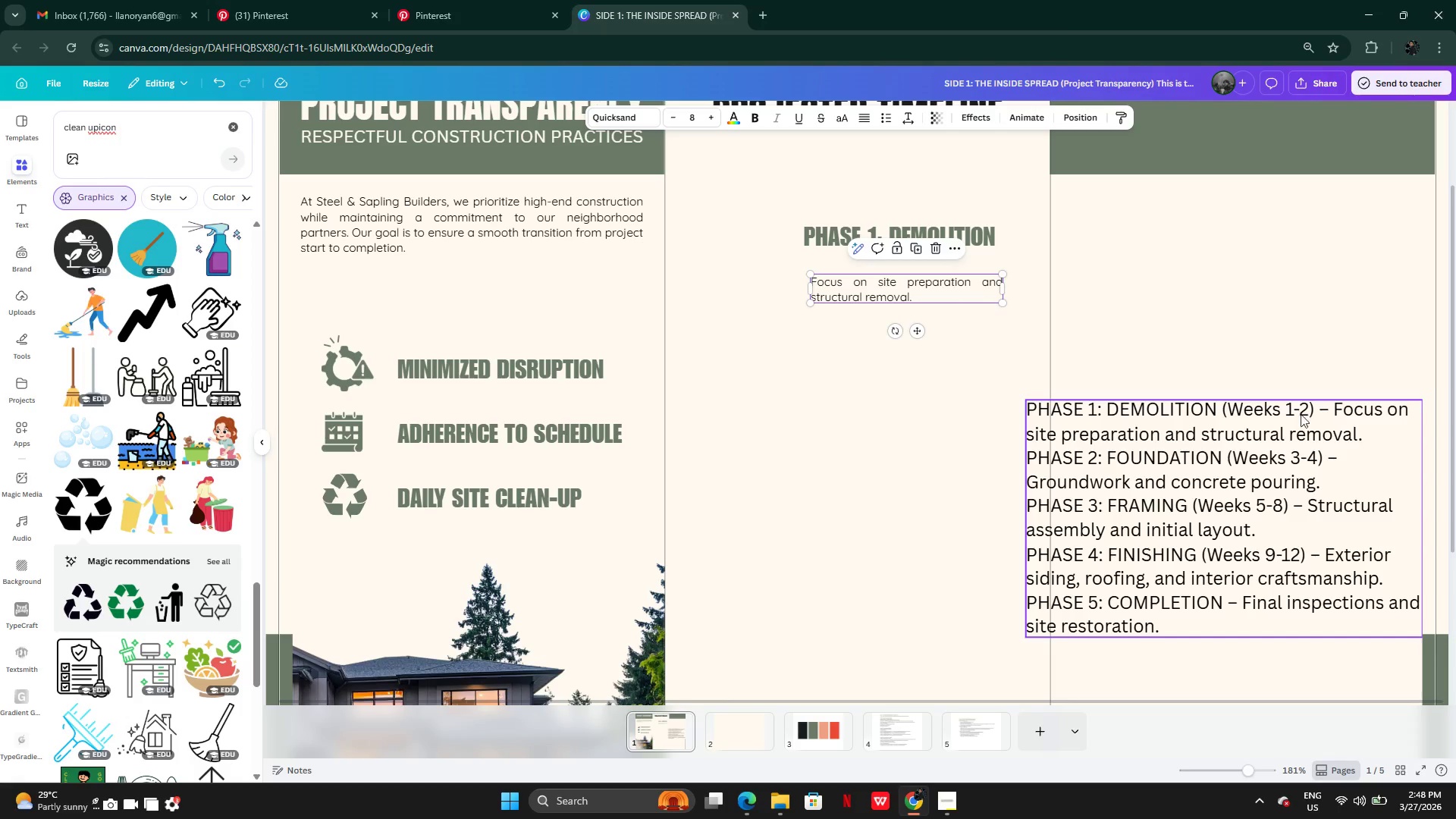 
double_click([1282, 410])
 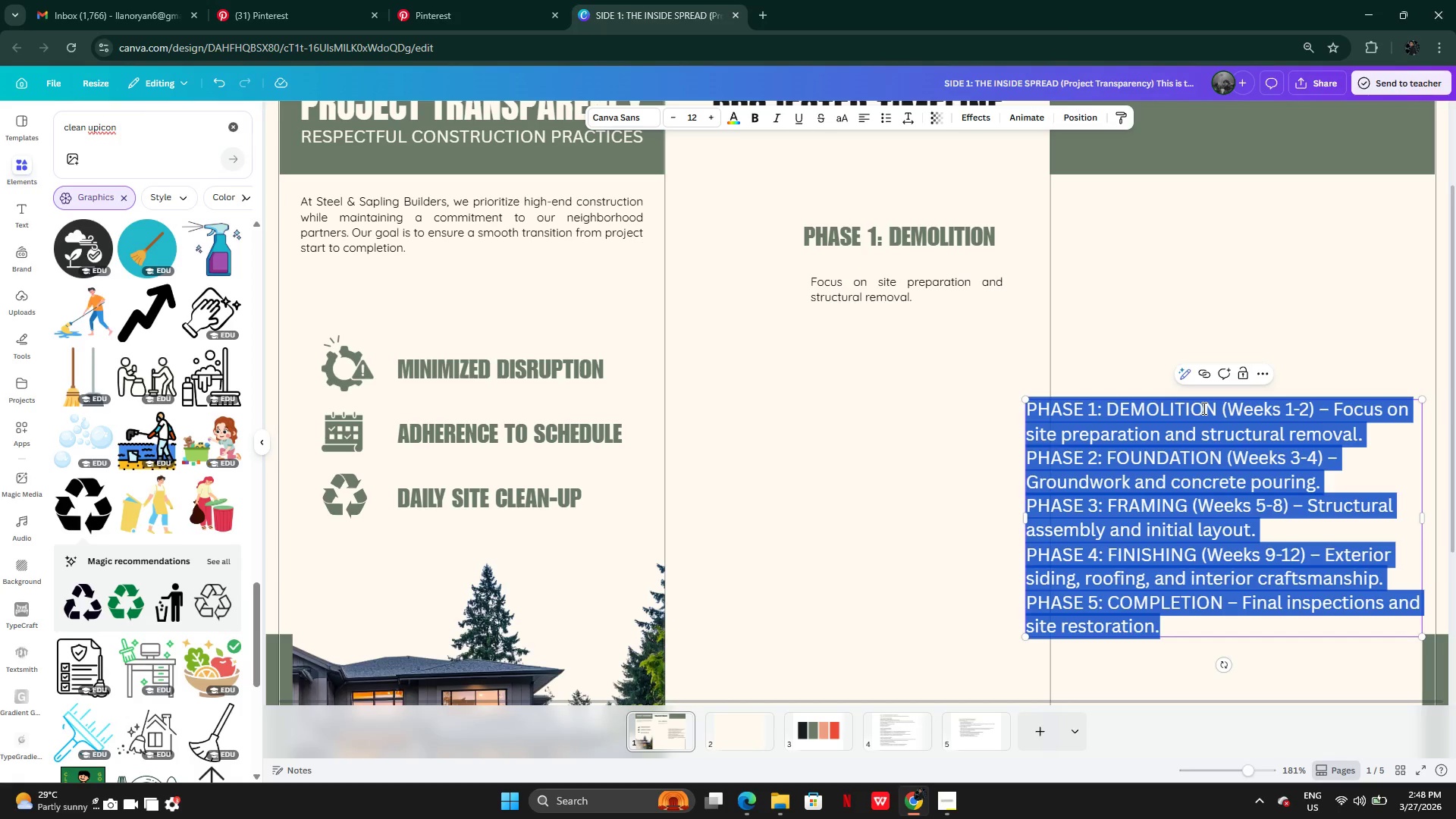 
left_click([1203, 408])
 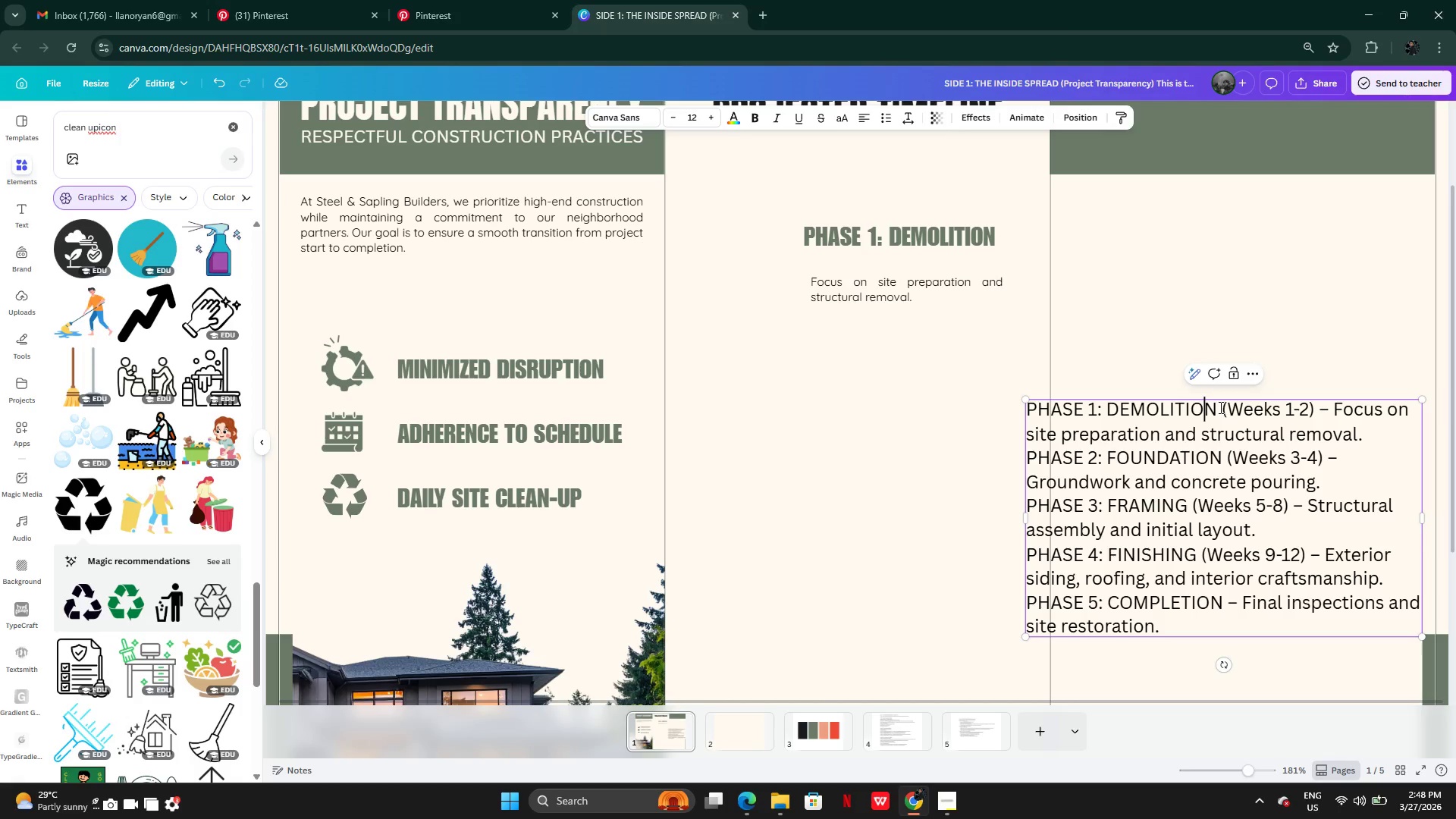 
left_click([1219, 407])
 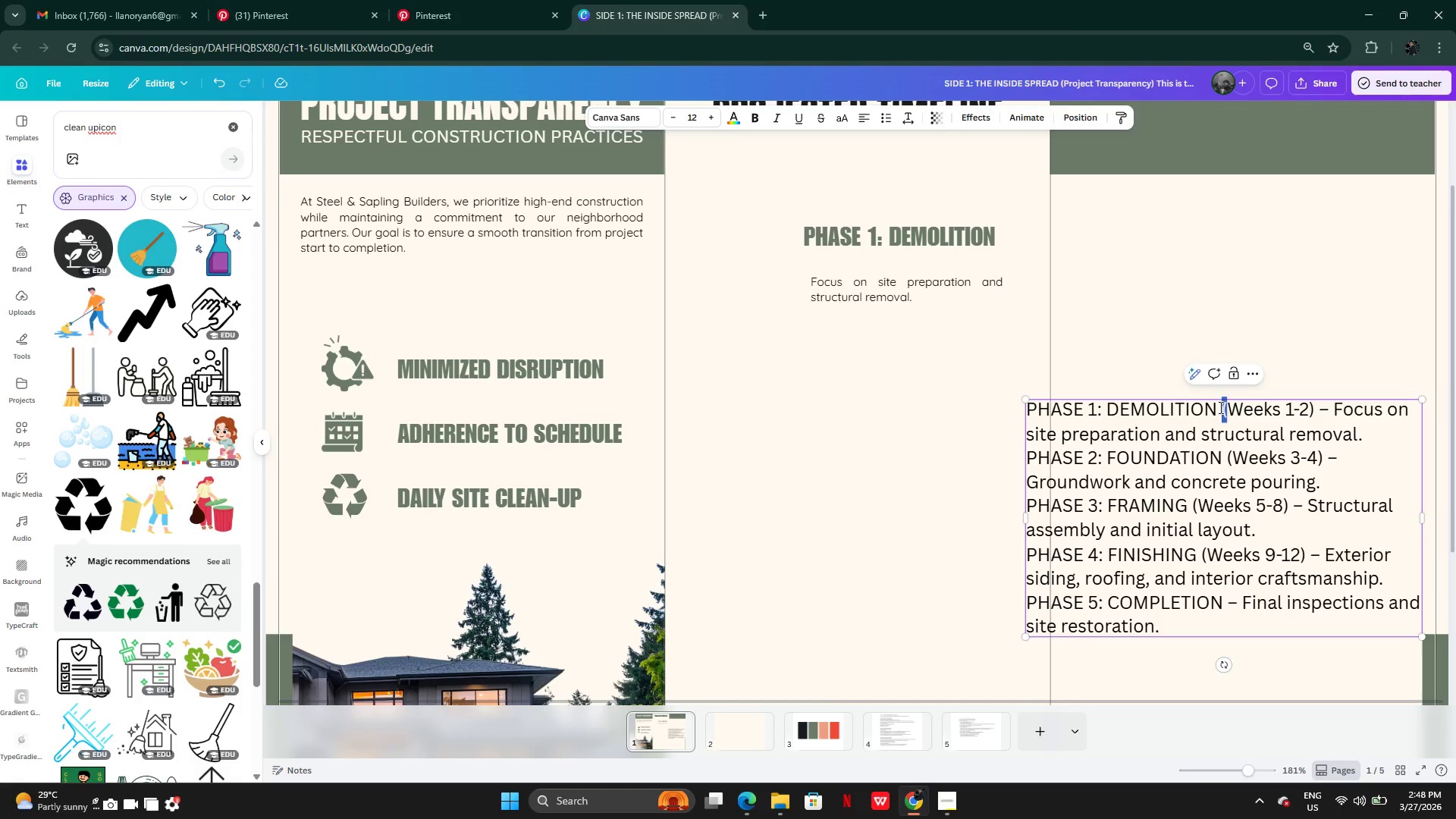 
left_click_drag(start_coordinate=[1219, 407], to_coordinate=[1312, 403])
 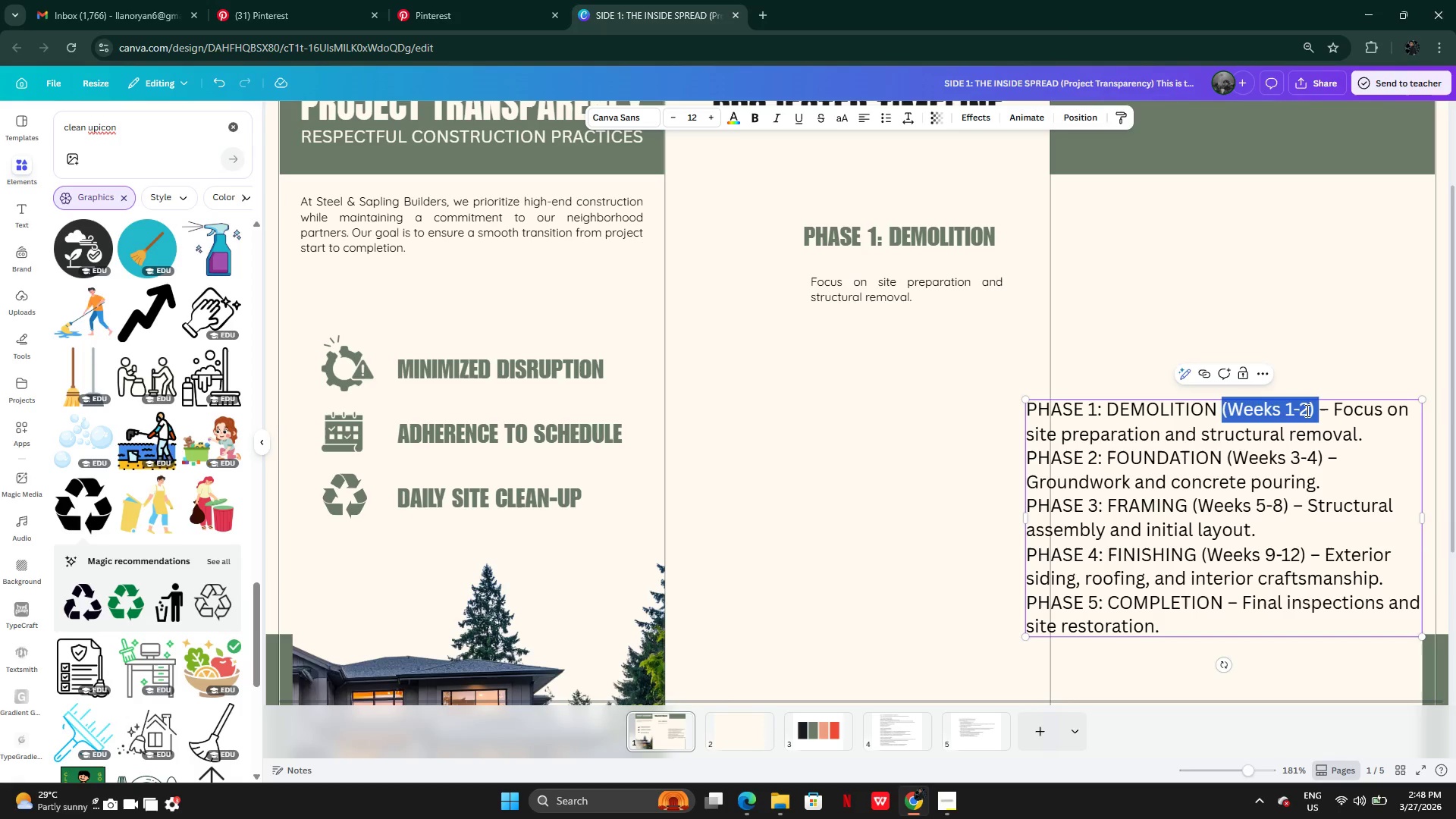 
left_click([1306, 410])
 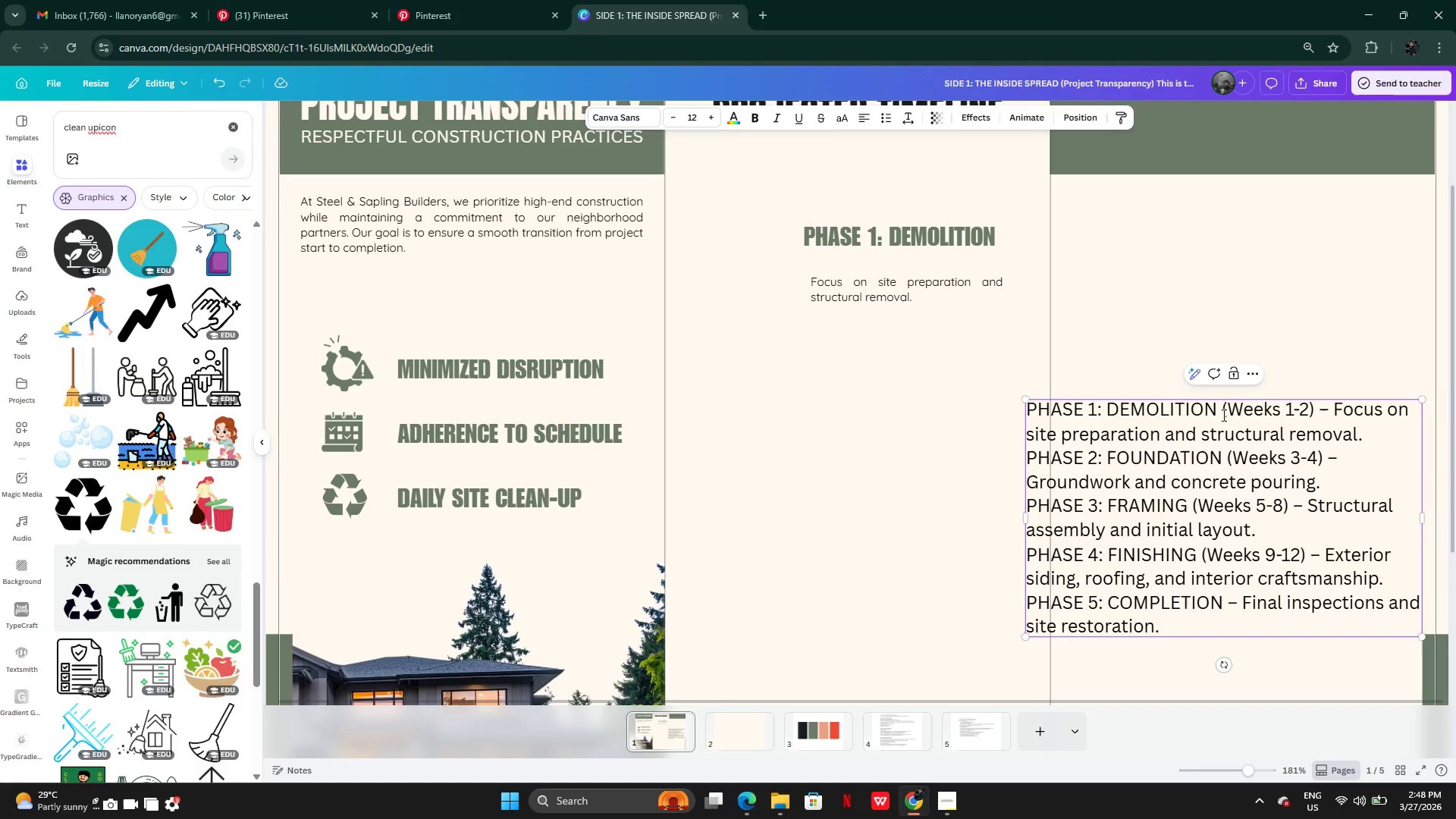 
left_click_drag(start_coordinate=[1219, 411], to_coordinate=[1313, 412])
 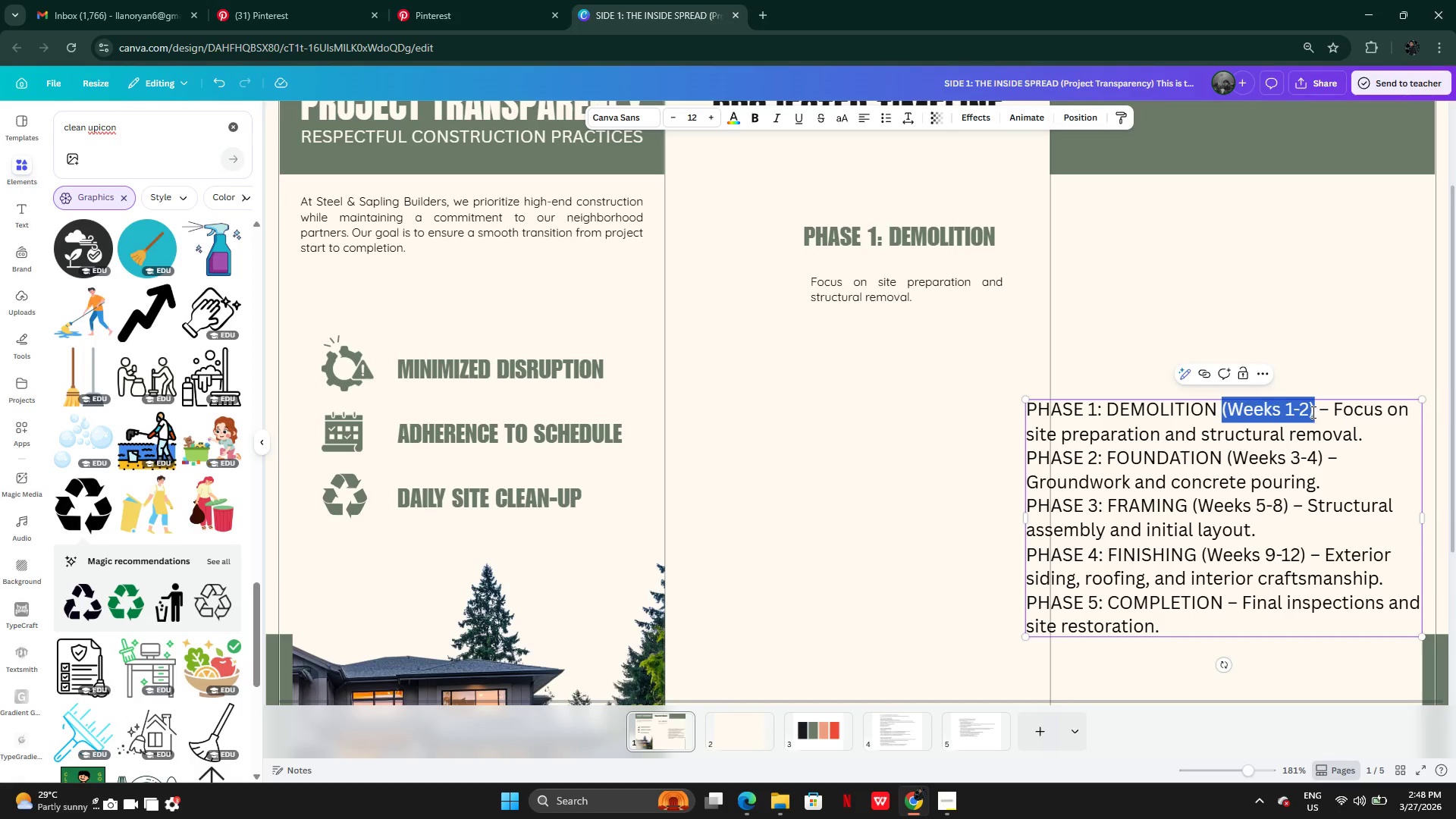 
key(Control+C)
 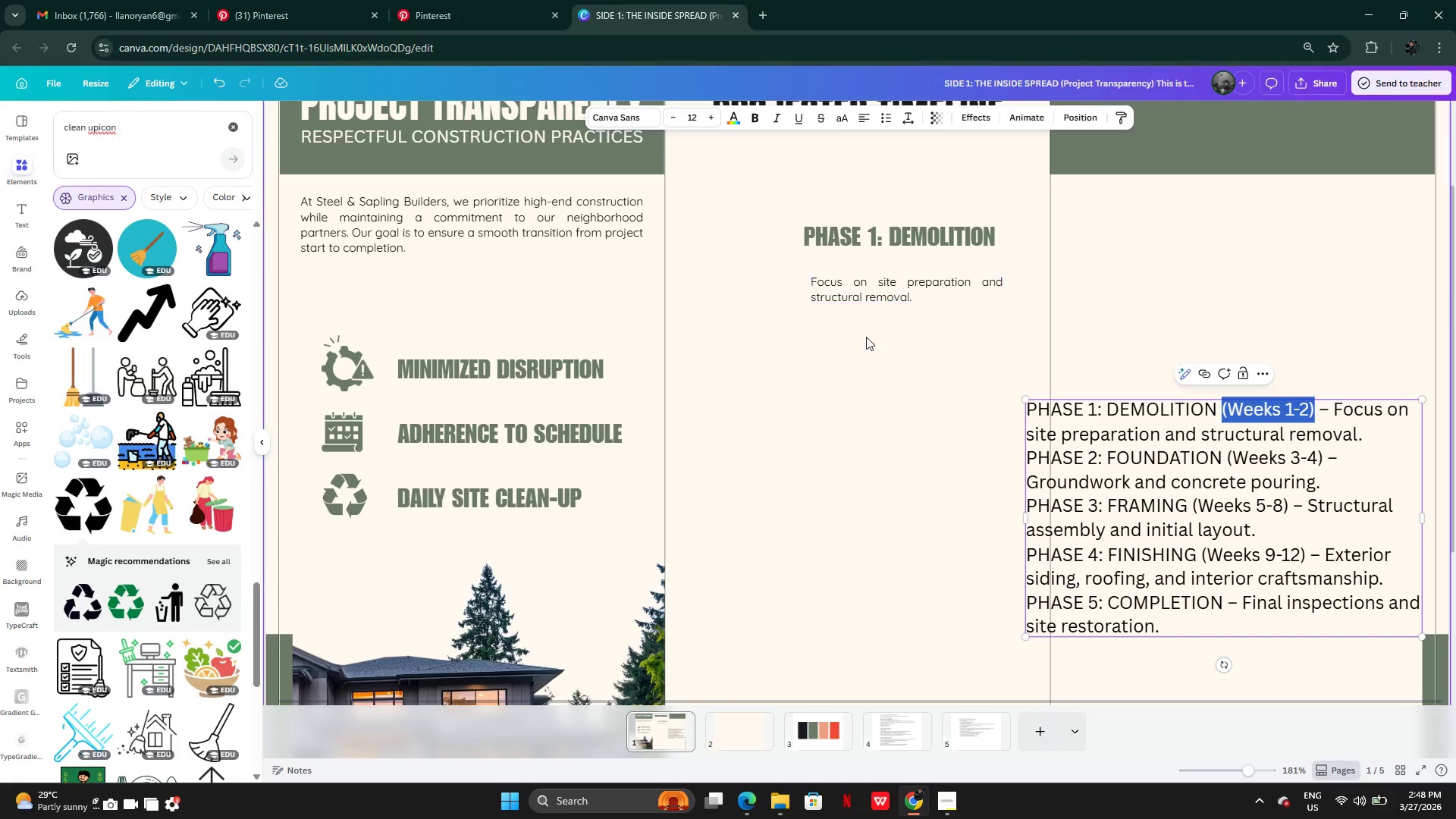 
left_click([863, 342])
 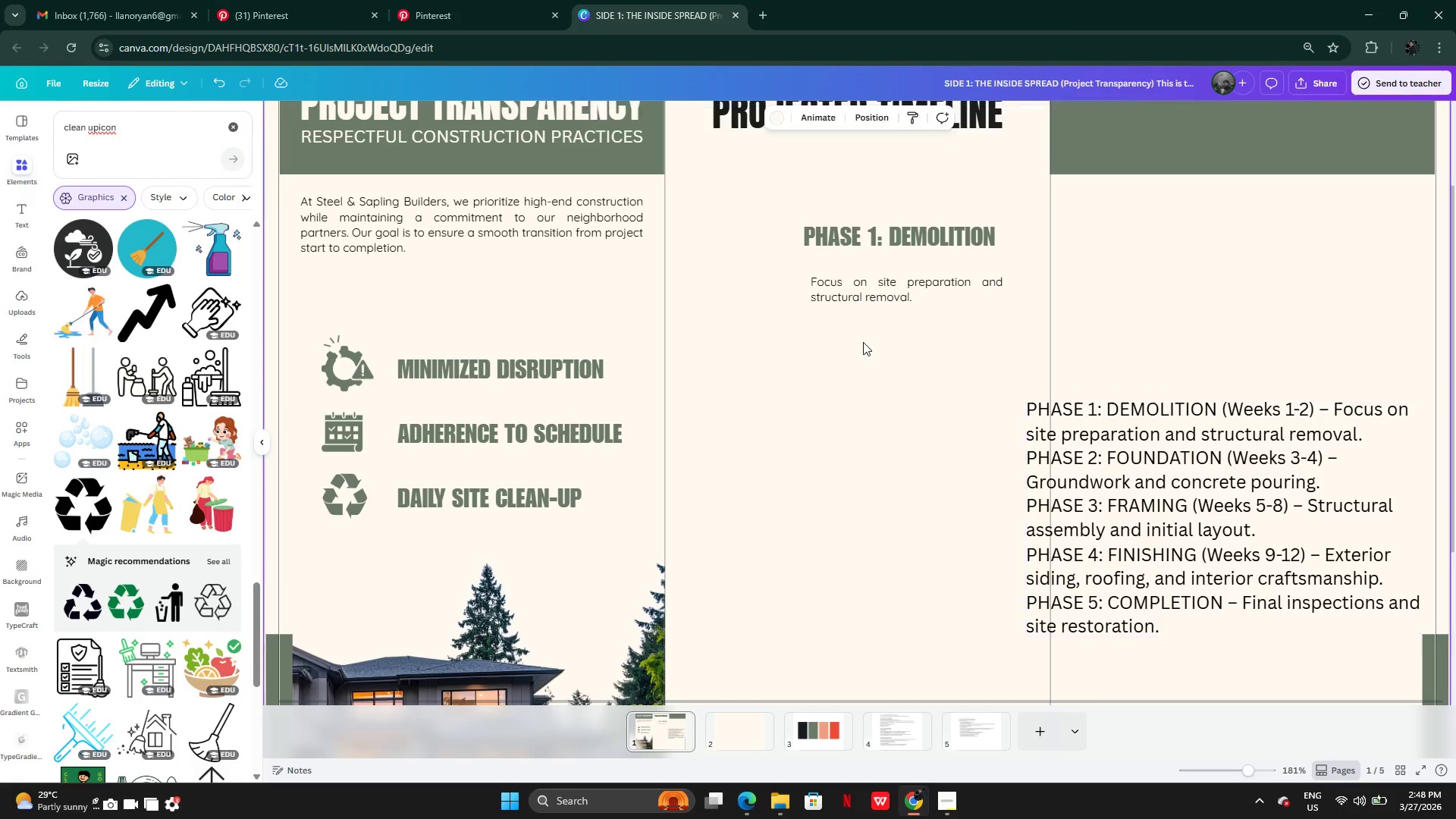 
key(Control+V)
 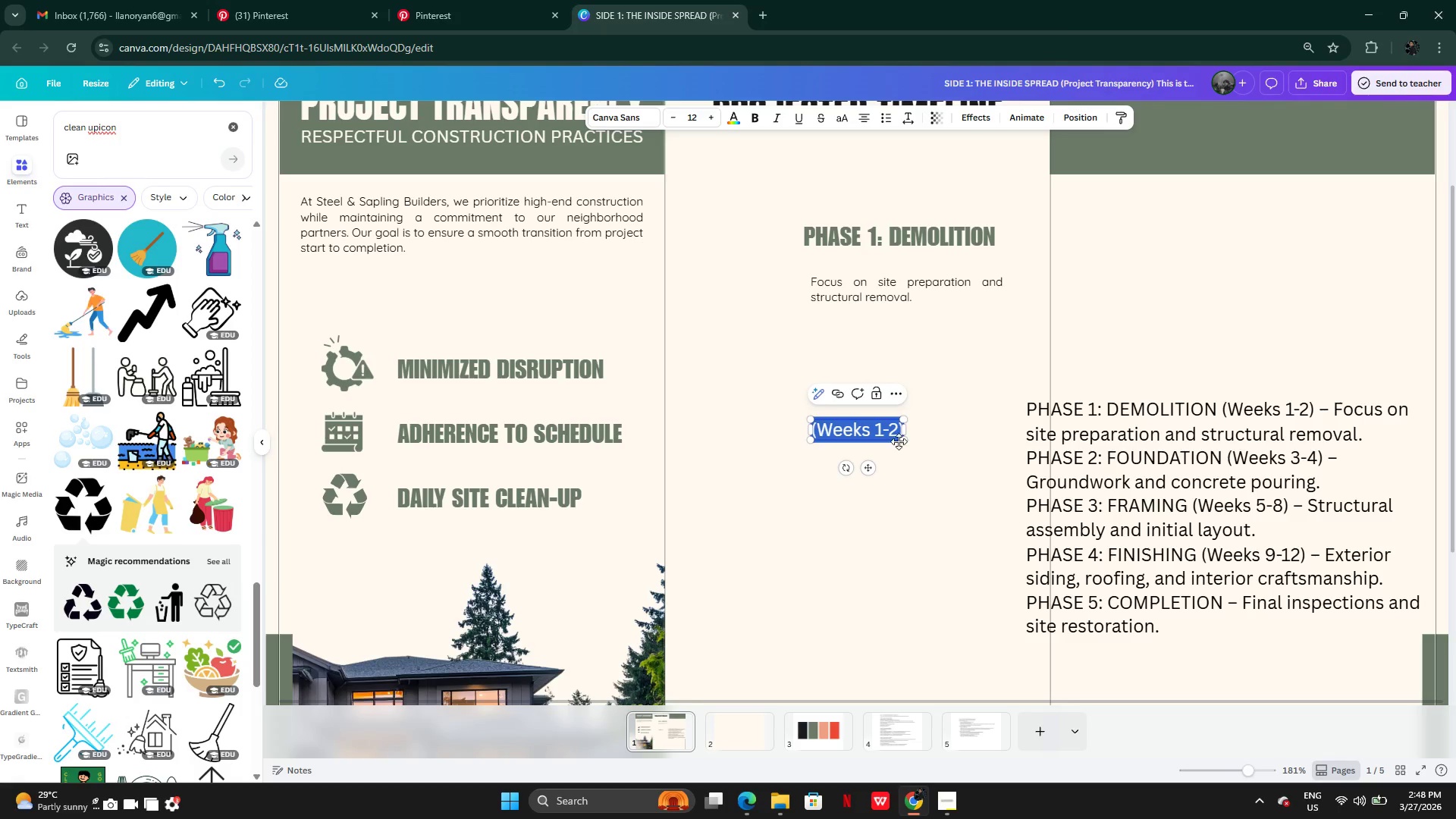 
left_click([899, 471])
 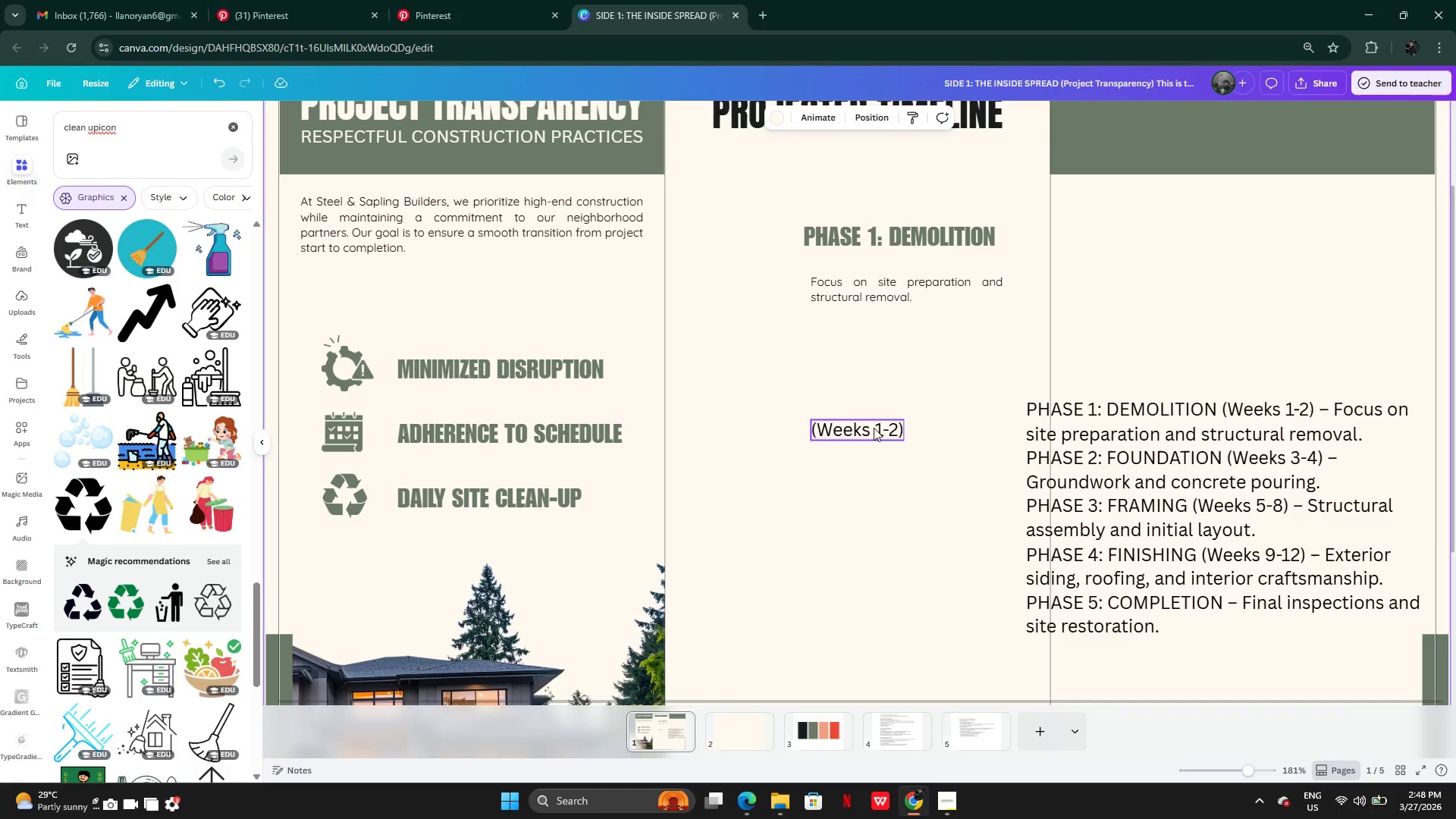 
left_click_drag(start_coordinate=[874, 427], to_coordinate=[863, 261])
 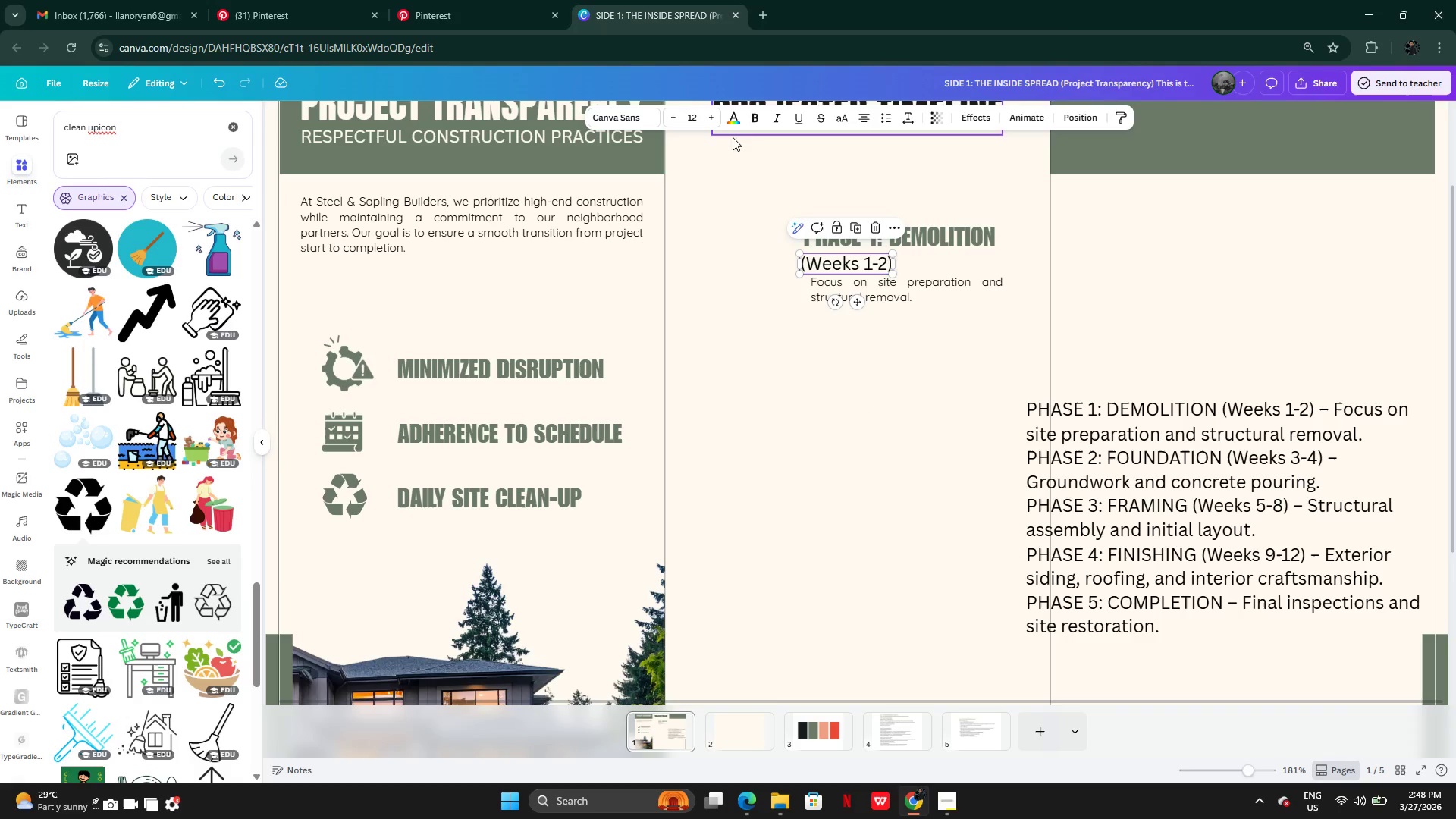 
left_click([731, 119])
 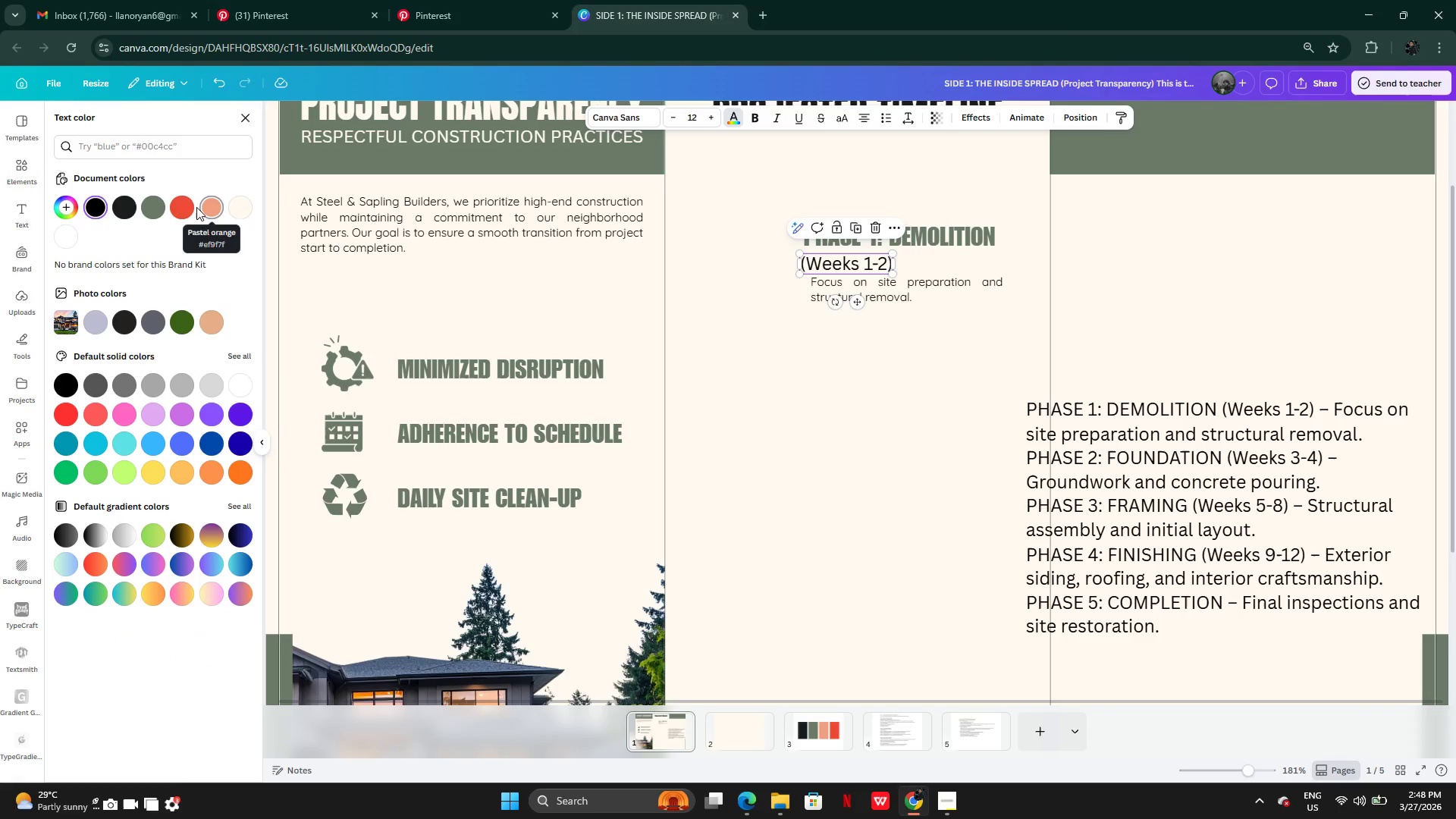 
left_click([192, 207])
 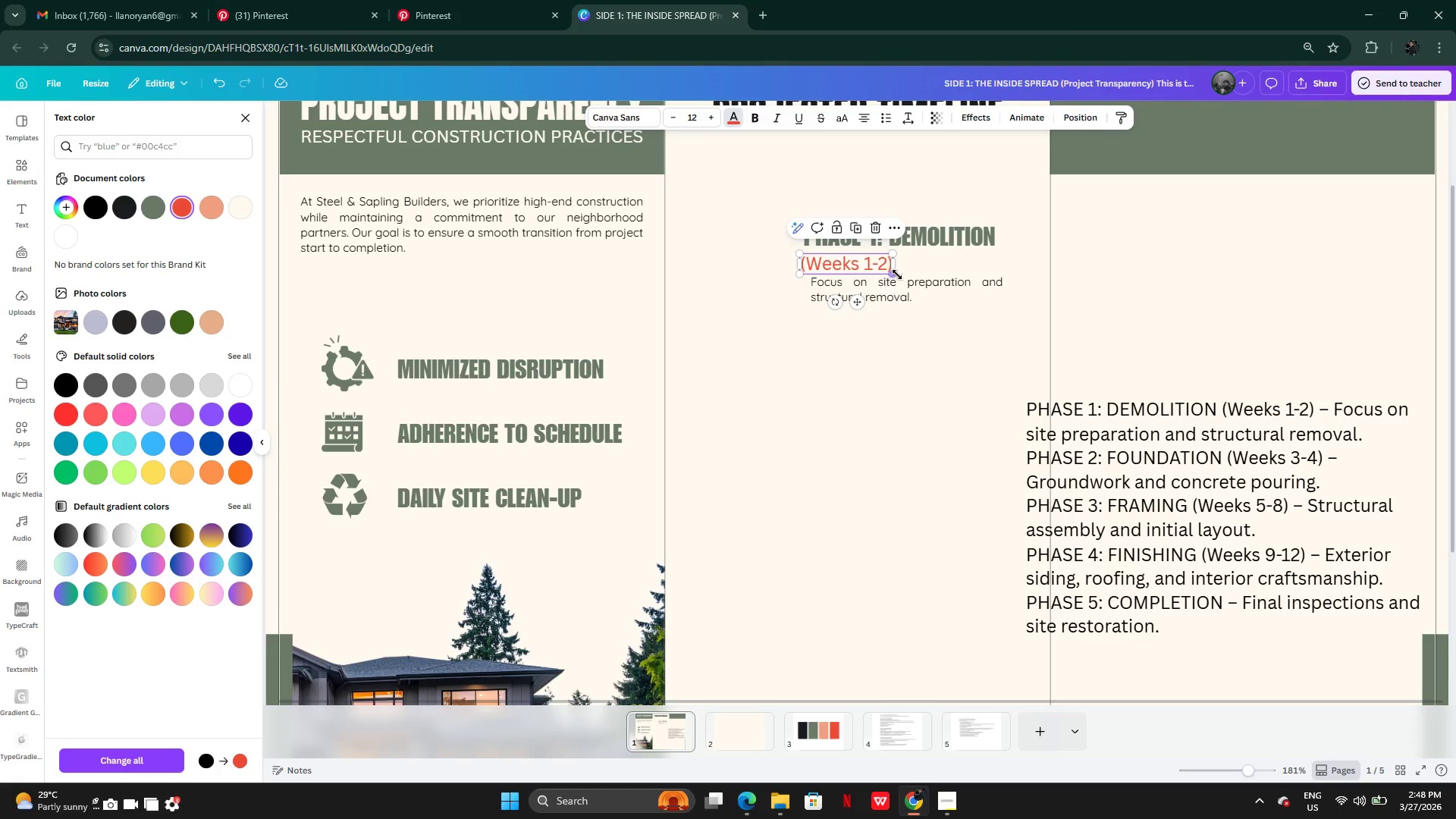 
left_click_drag(start_coordinate=[896, 275], to_coordinate=[867, 266])
 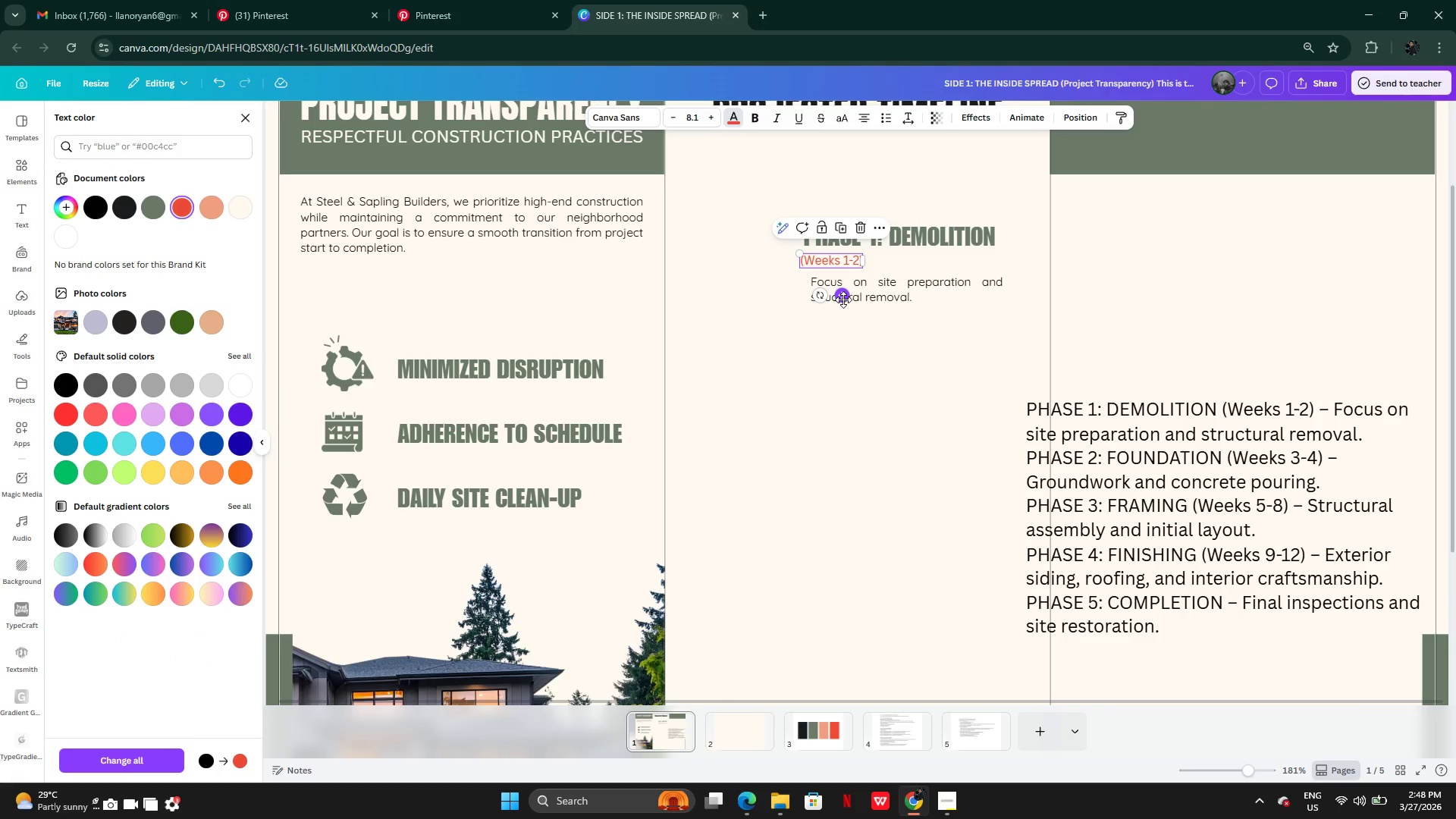 
left_click_drag(start_coordinate=[843, 300], to_coordinate=[849, 293])
 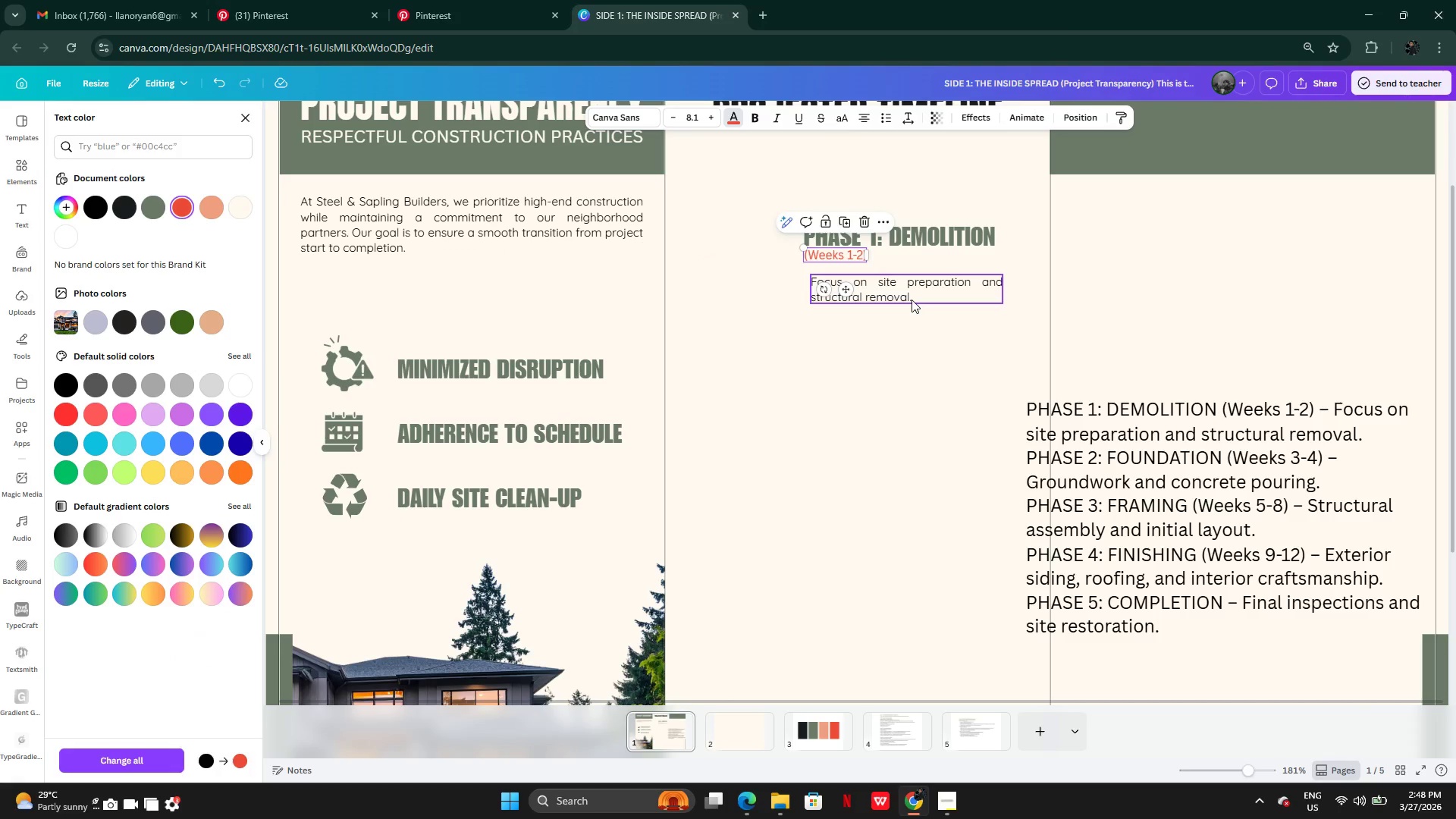 
left_click([912, 300])
 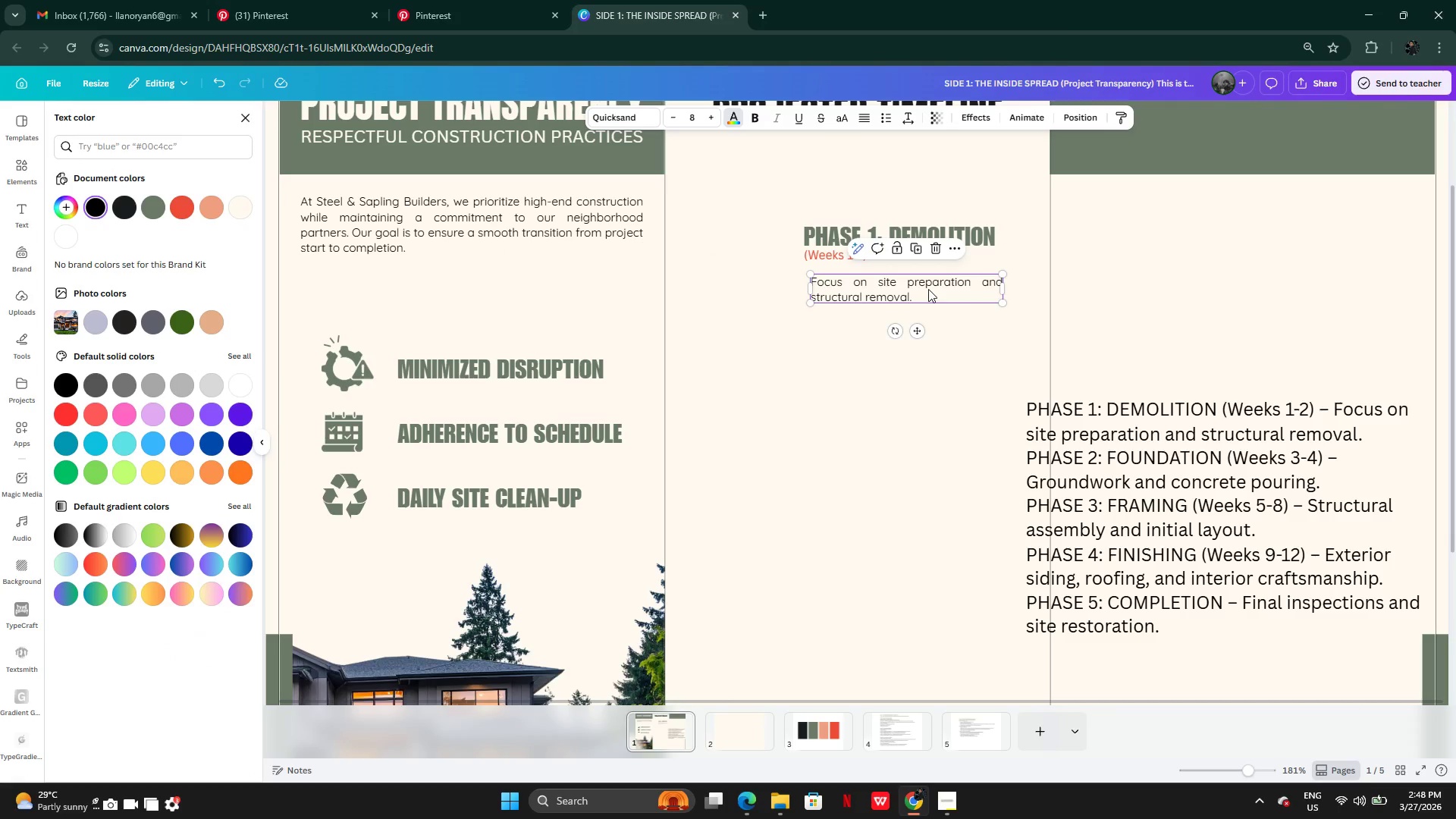 
left_click_drag(start_coordinate=[928, 289], to_coordinate=[924, 282])
 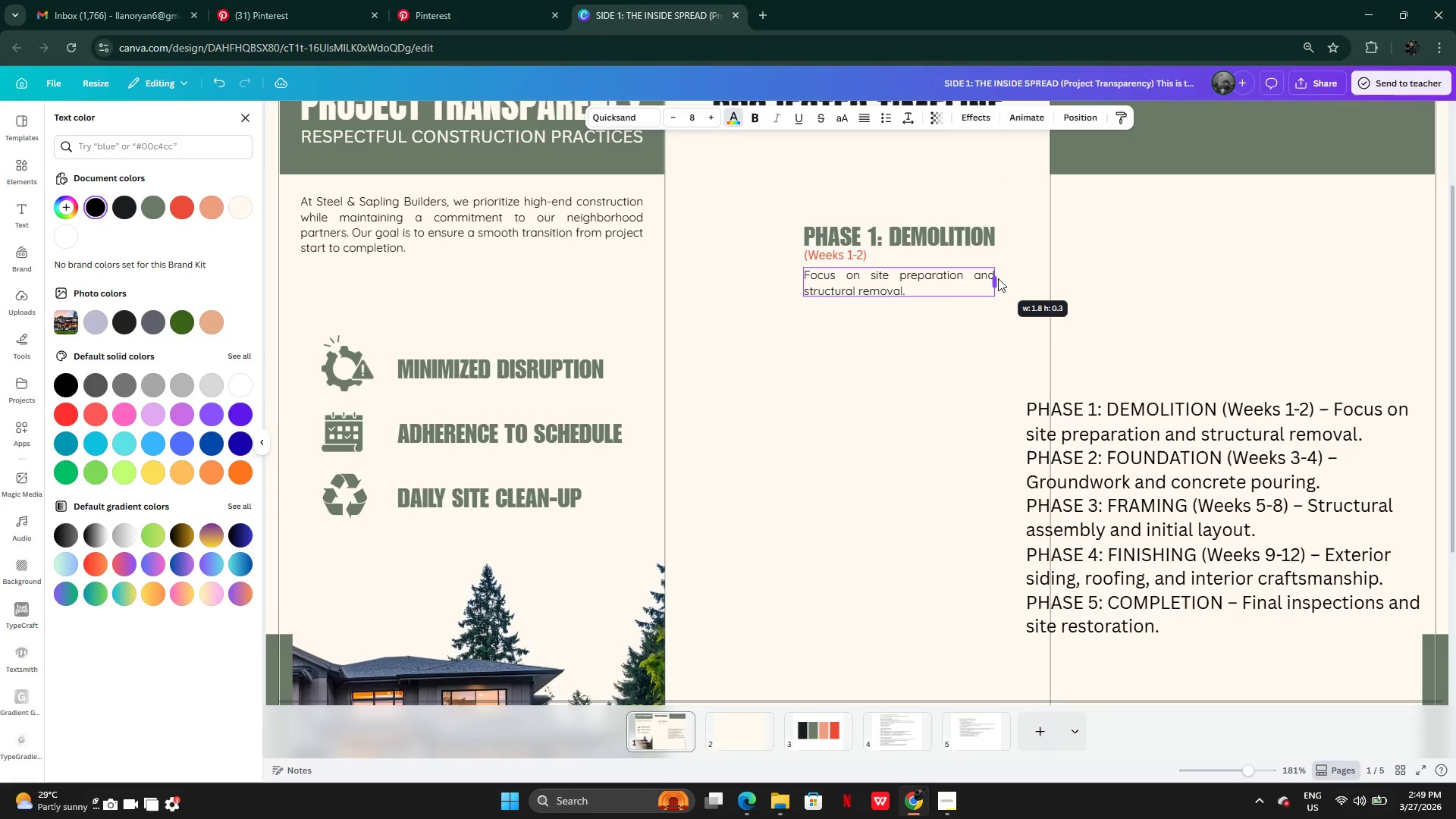 
left_click([943, 366])
 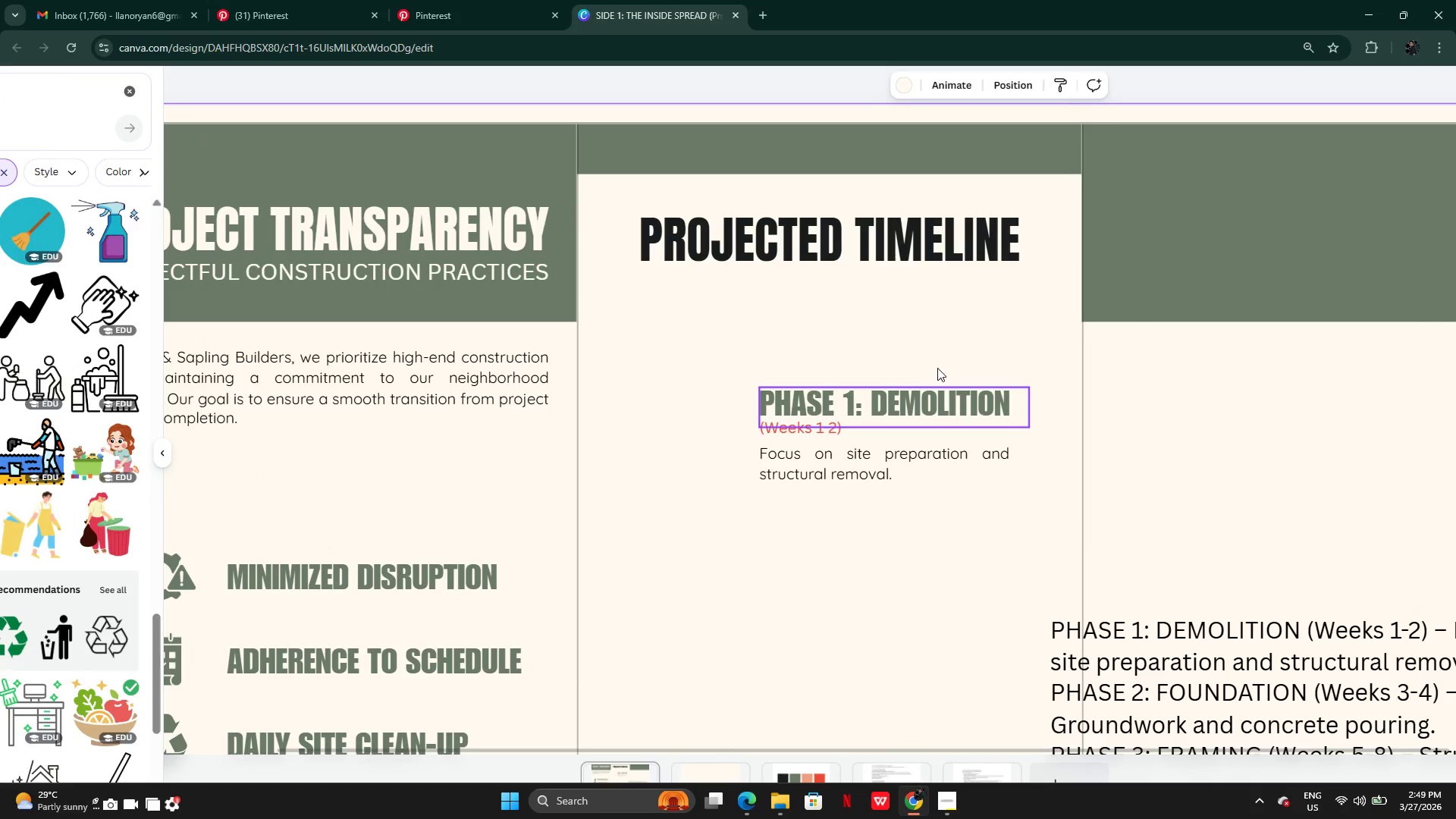 
wait(6.33)
 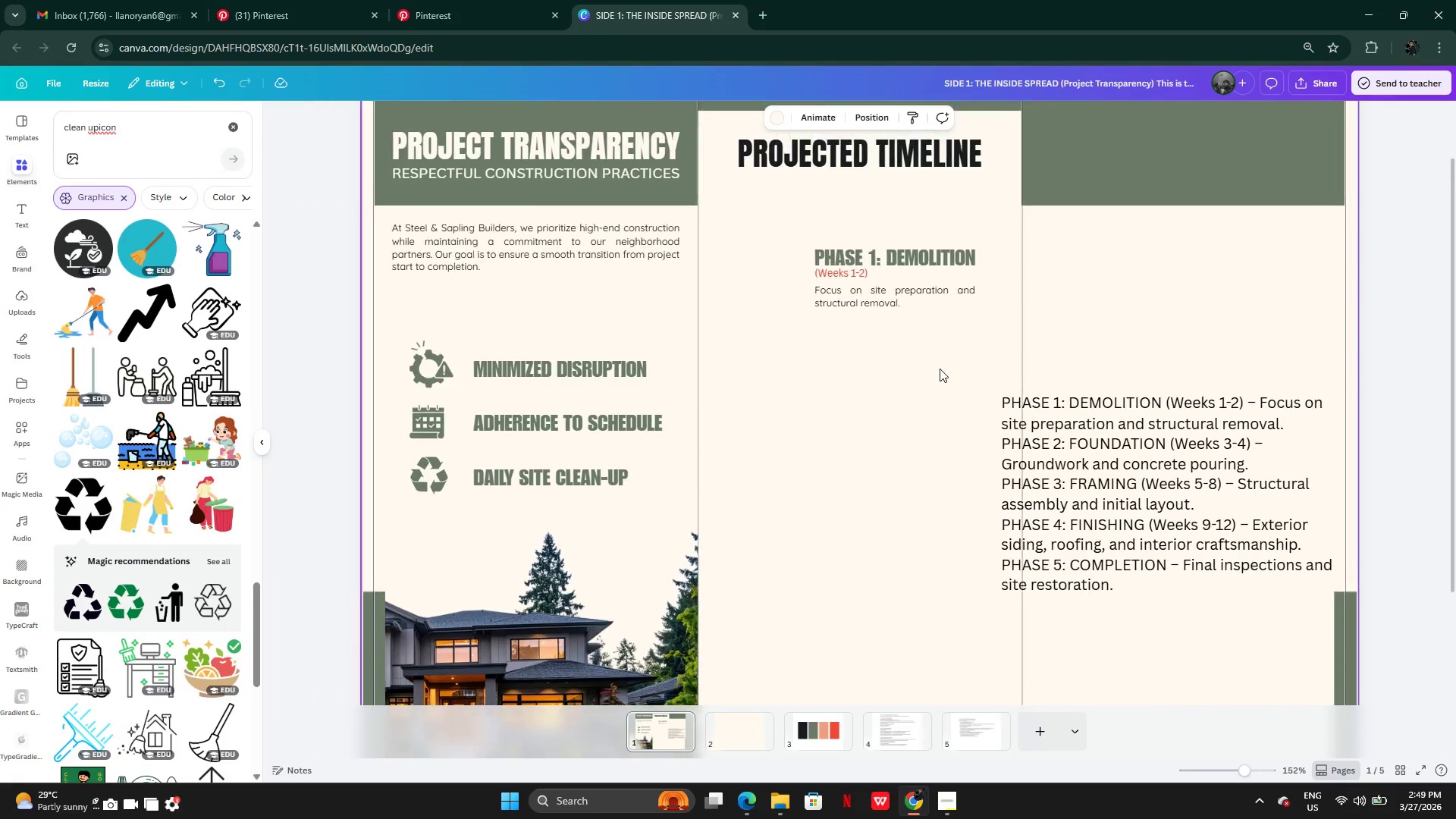 
left_click([833, 432])
 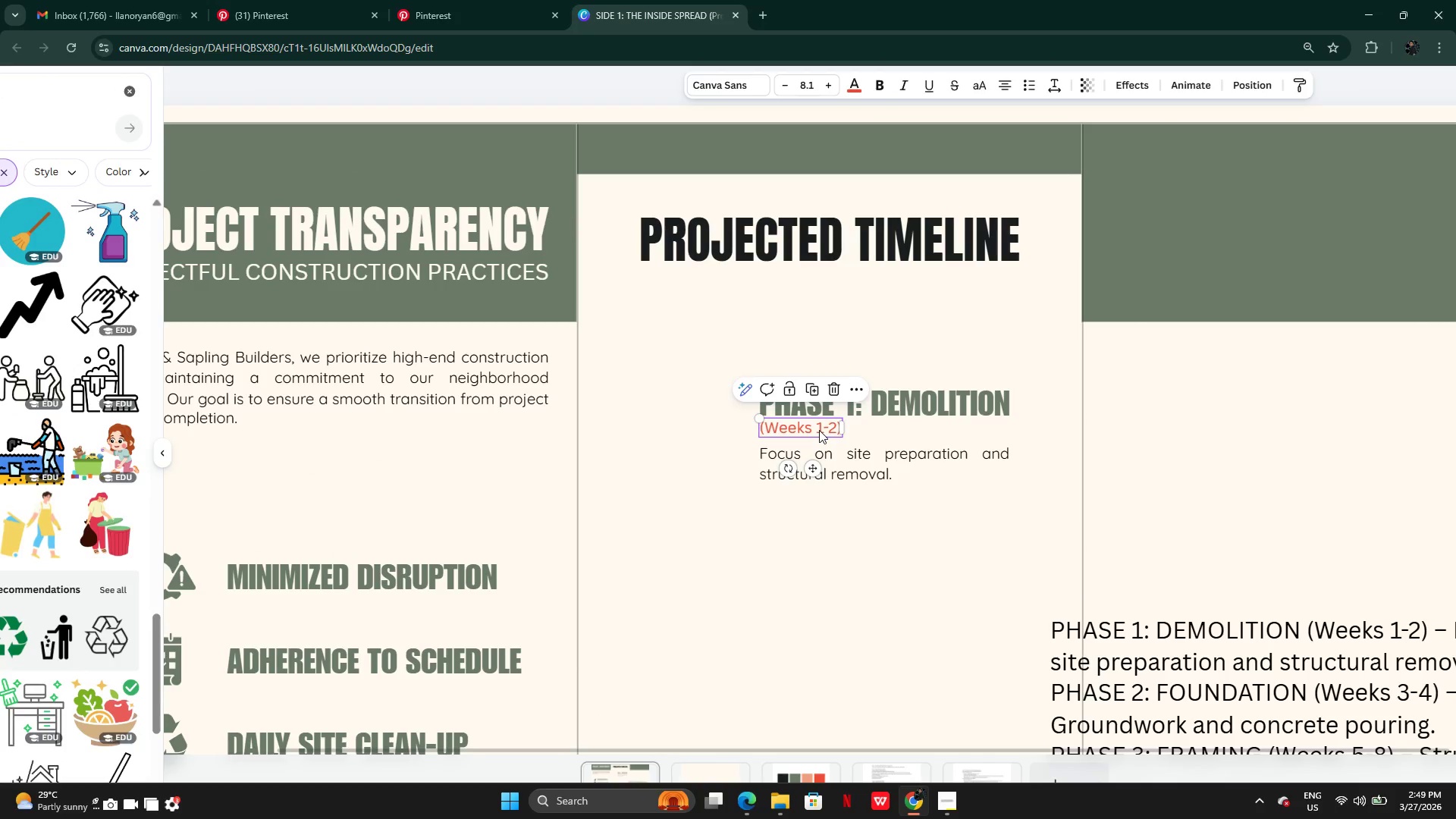 
left_click_drag(start_coordinate=[819, 430], to_coordinate=[821, 434])
 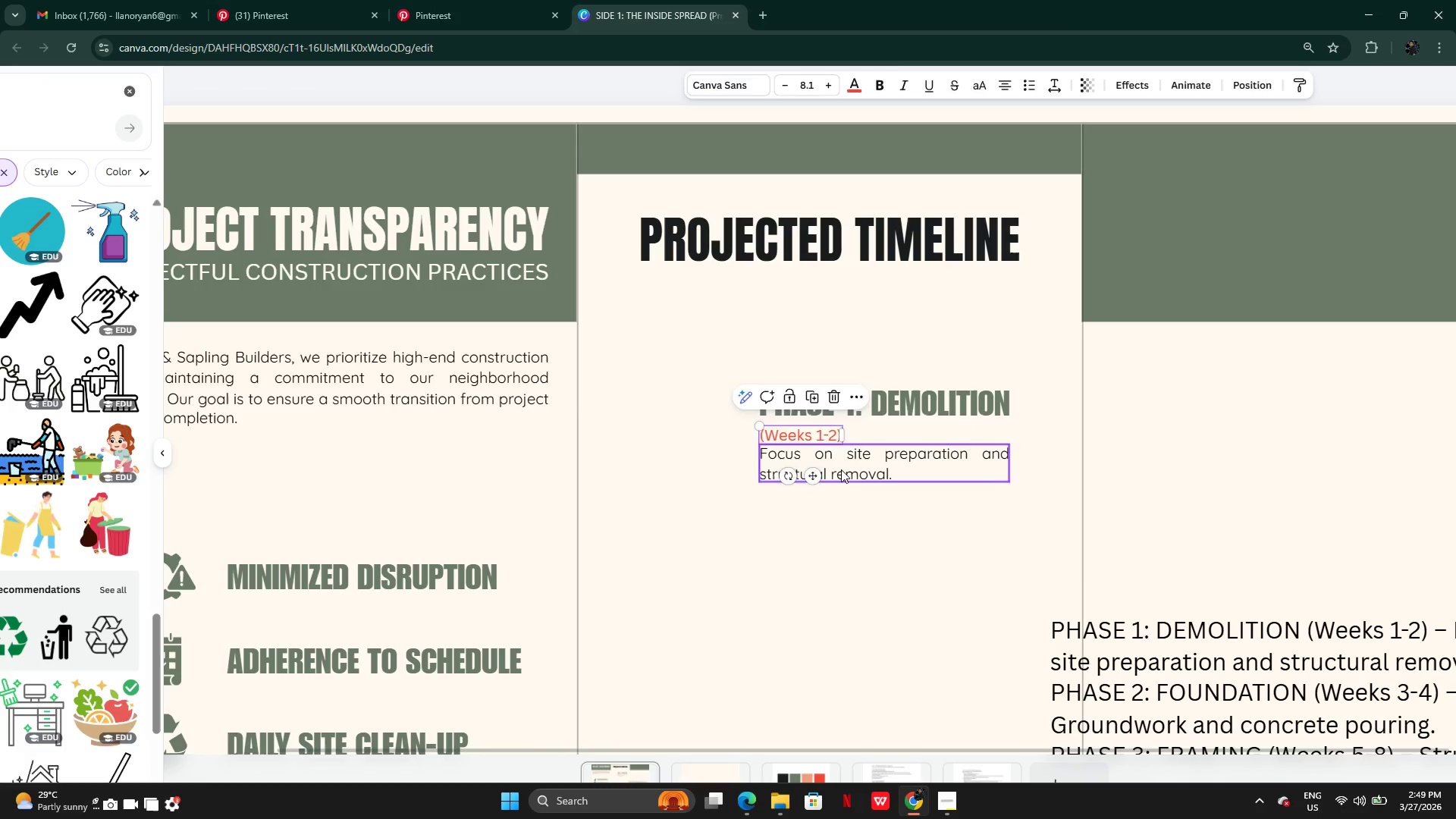 
left_click([841, 469])
 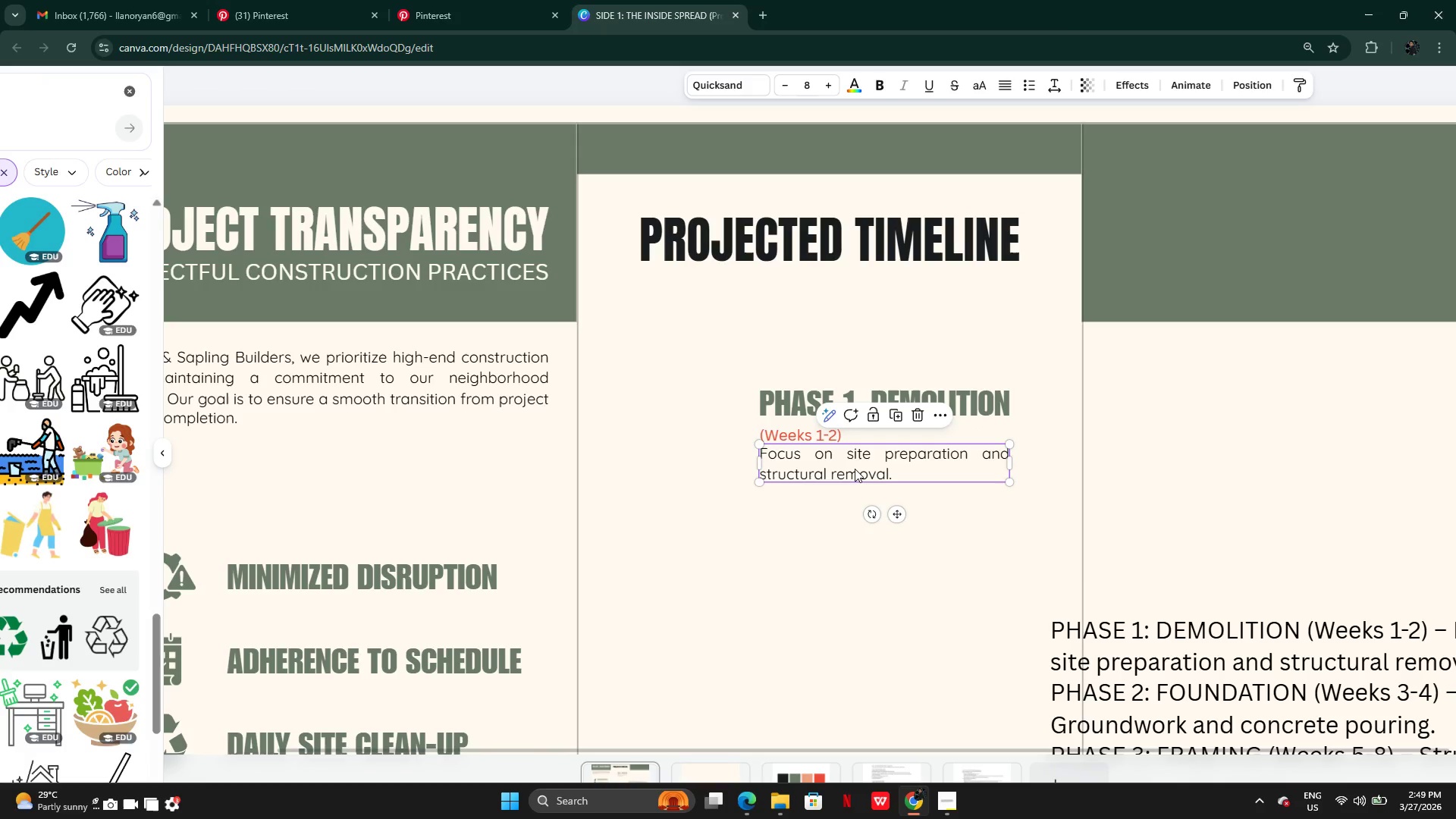 
left_click_drag(start_coordinate=[855, 469], to_coordinate=[858, 479])
 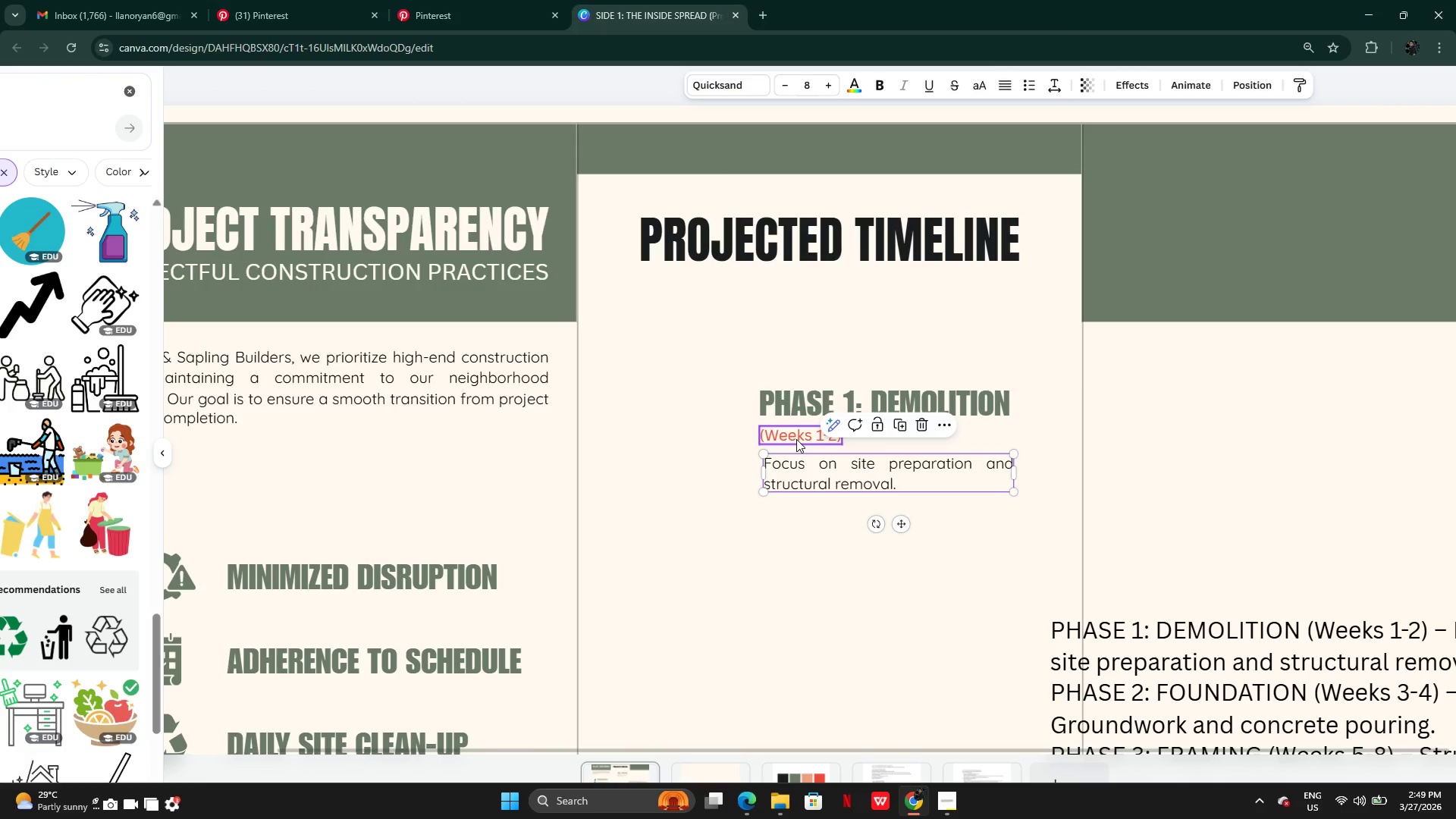 
left_click([796, 439])
 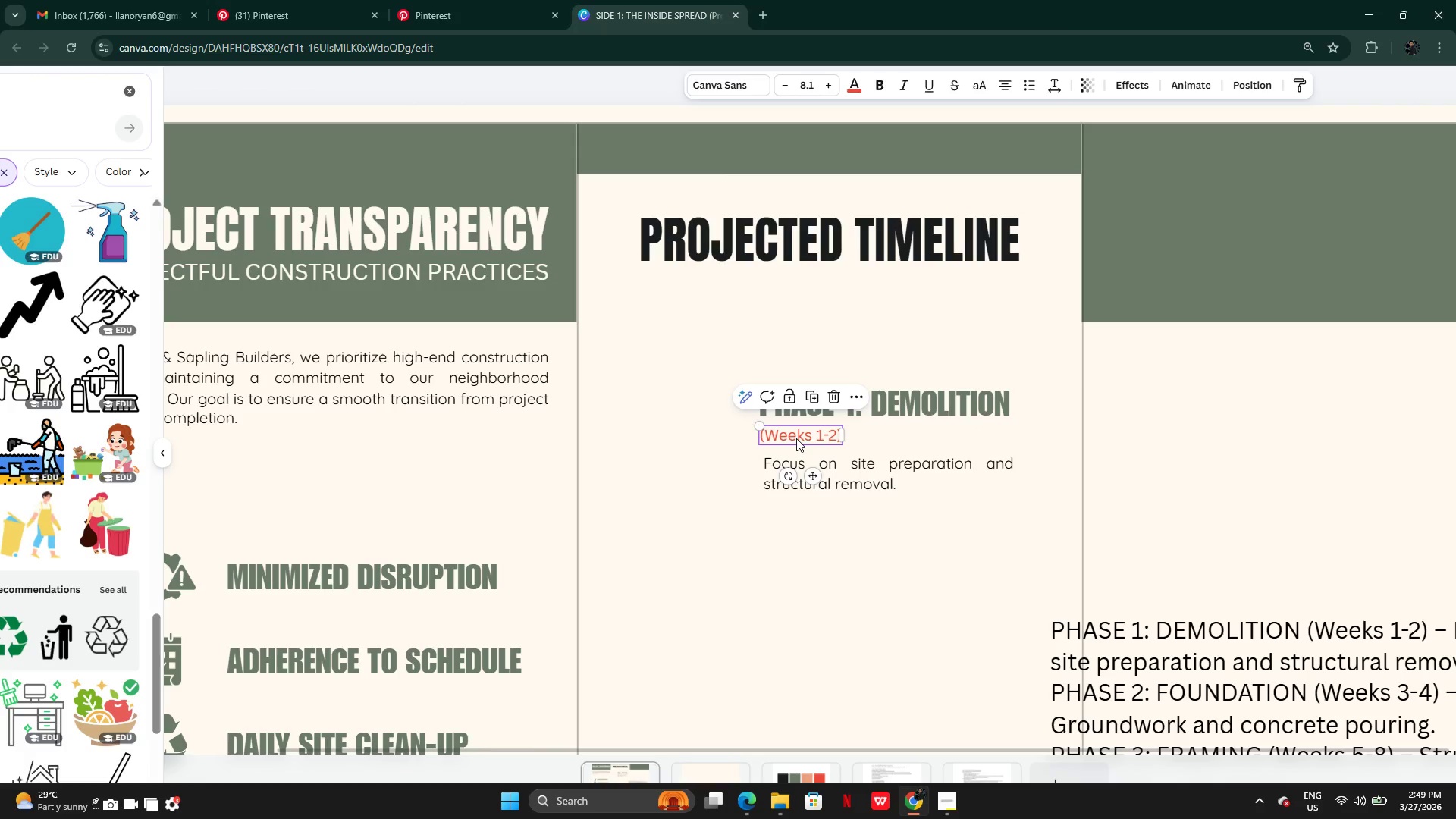 
left_click_drag(start_coordinate=[796, 438], to_coordinate=[796, 434])
 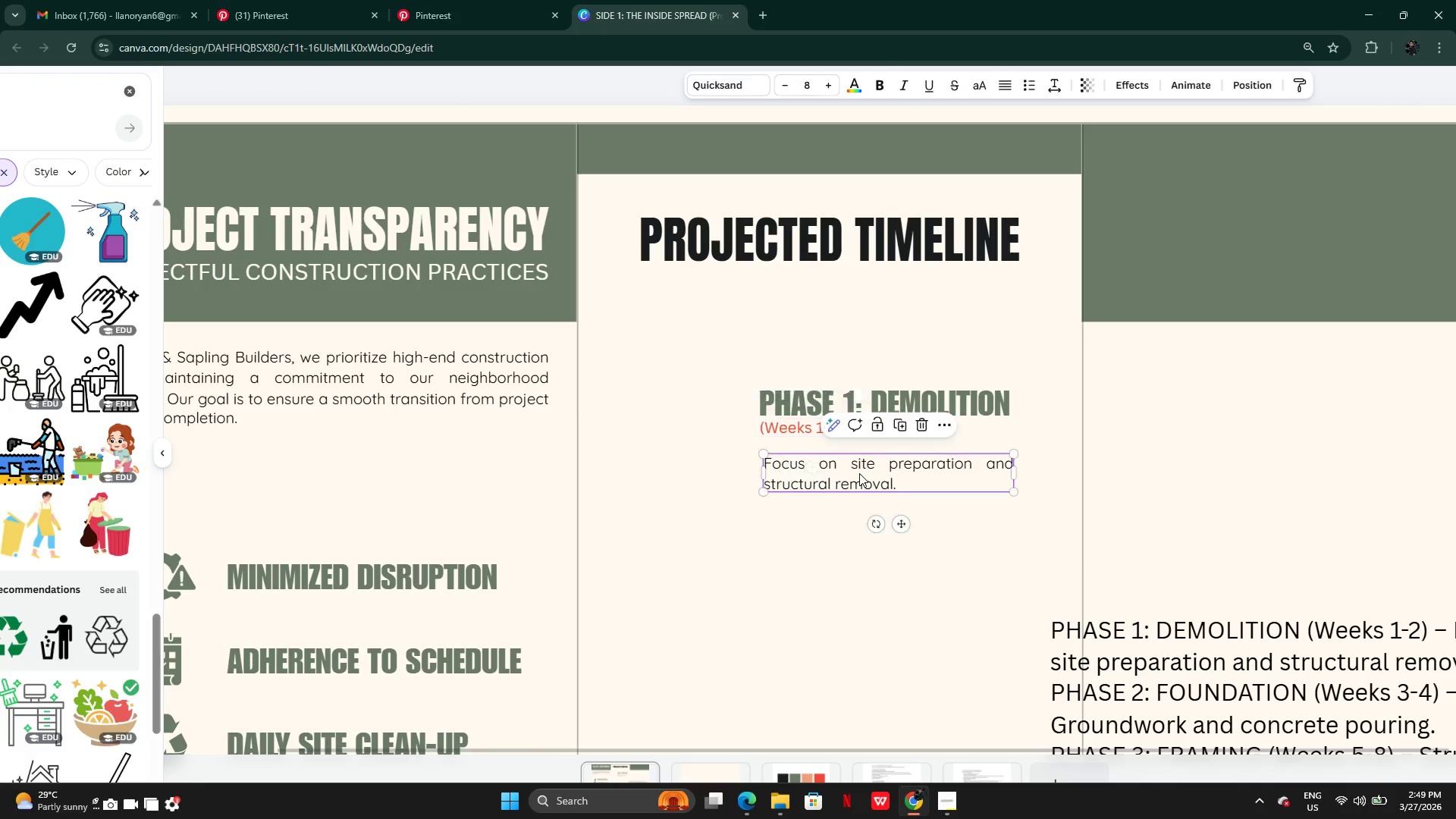 
left_click([859, 473])
 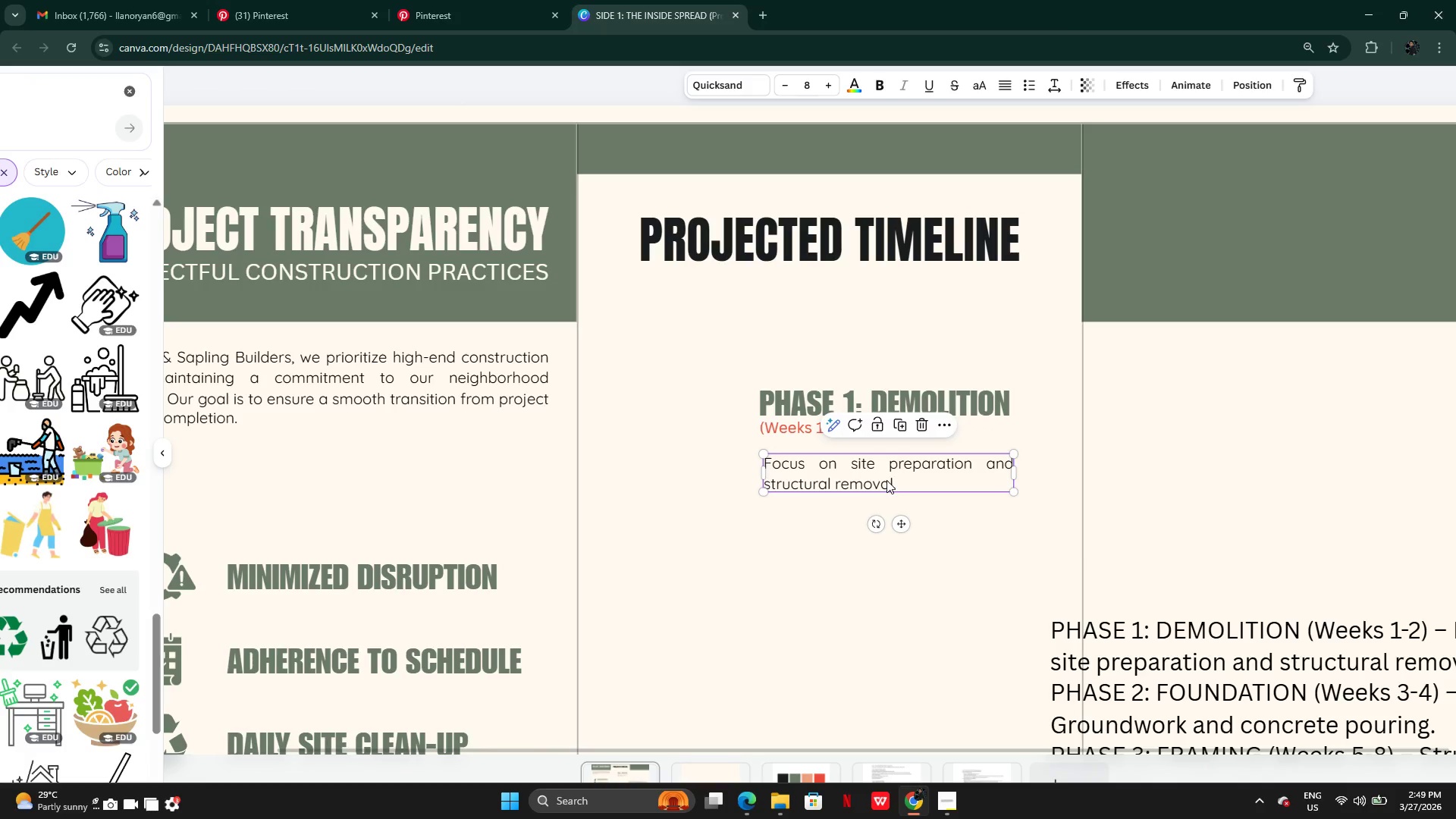 
left_click_drag(start_coordinate=[886, 481], to_coordinate=[880, 468])
 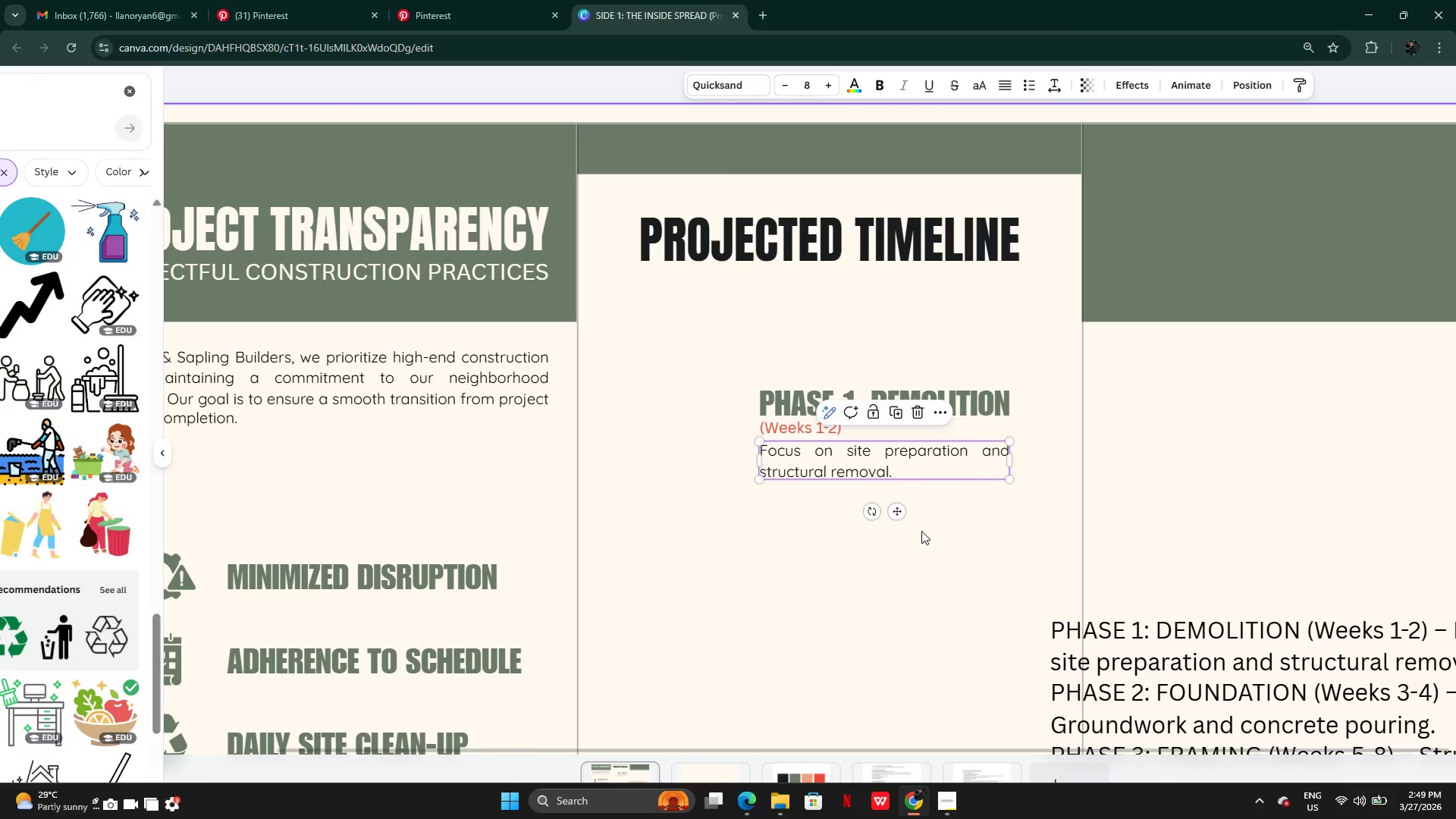 
left_click([922, 532])
 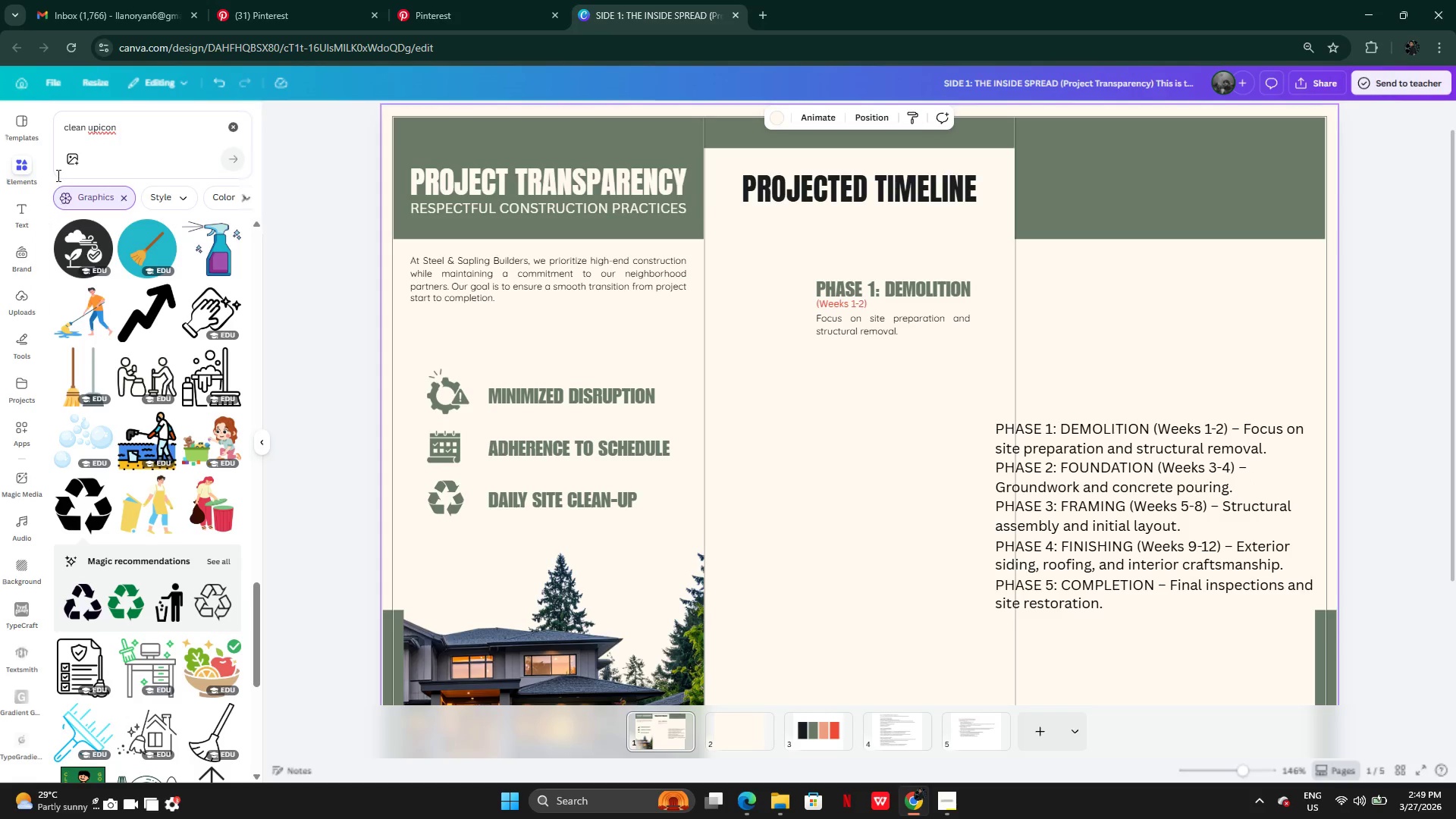 
wait(7.05)
 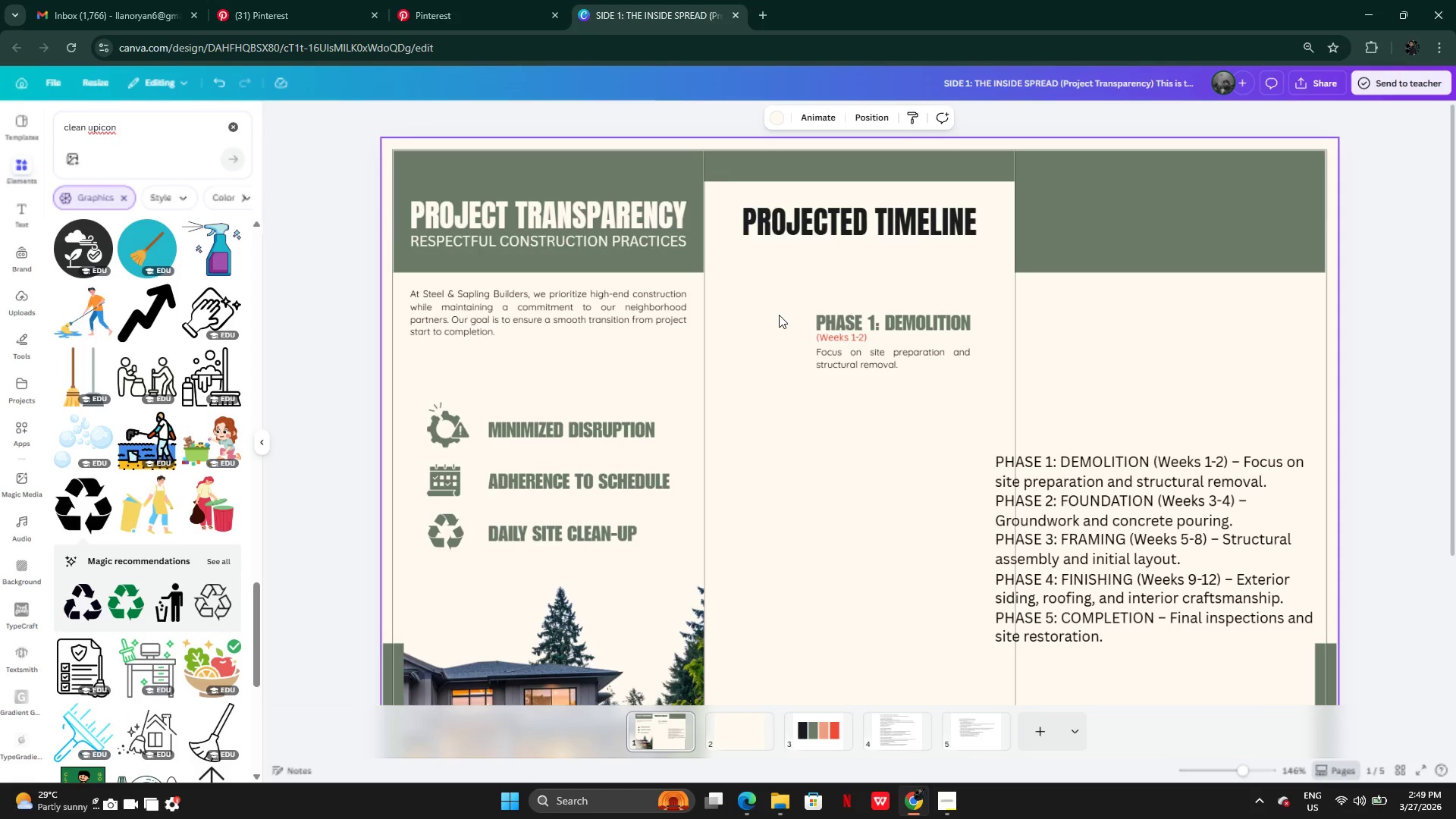 
left_click([239, 124])
 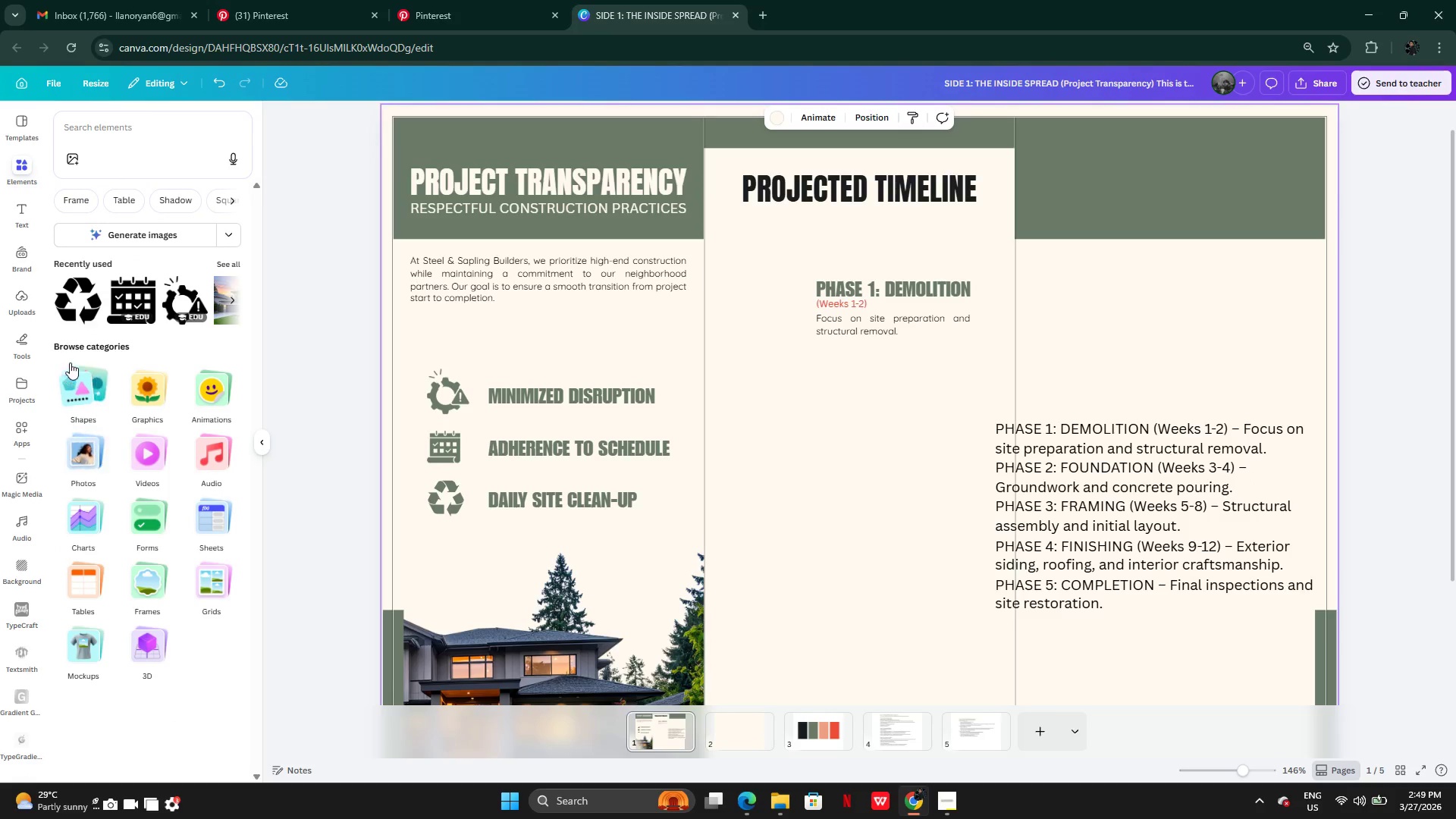 
left_click([78, 375])
 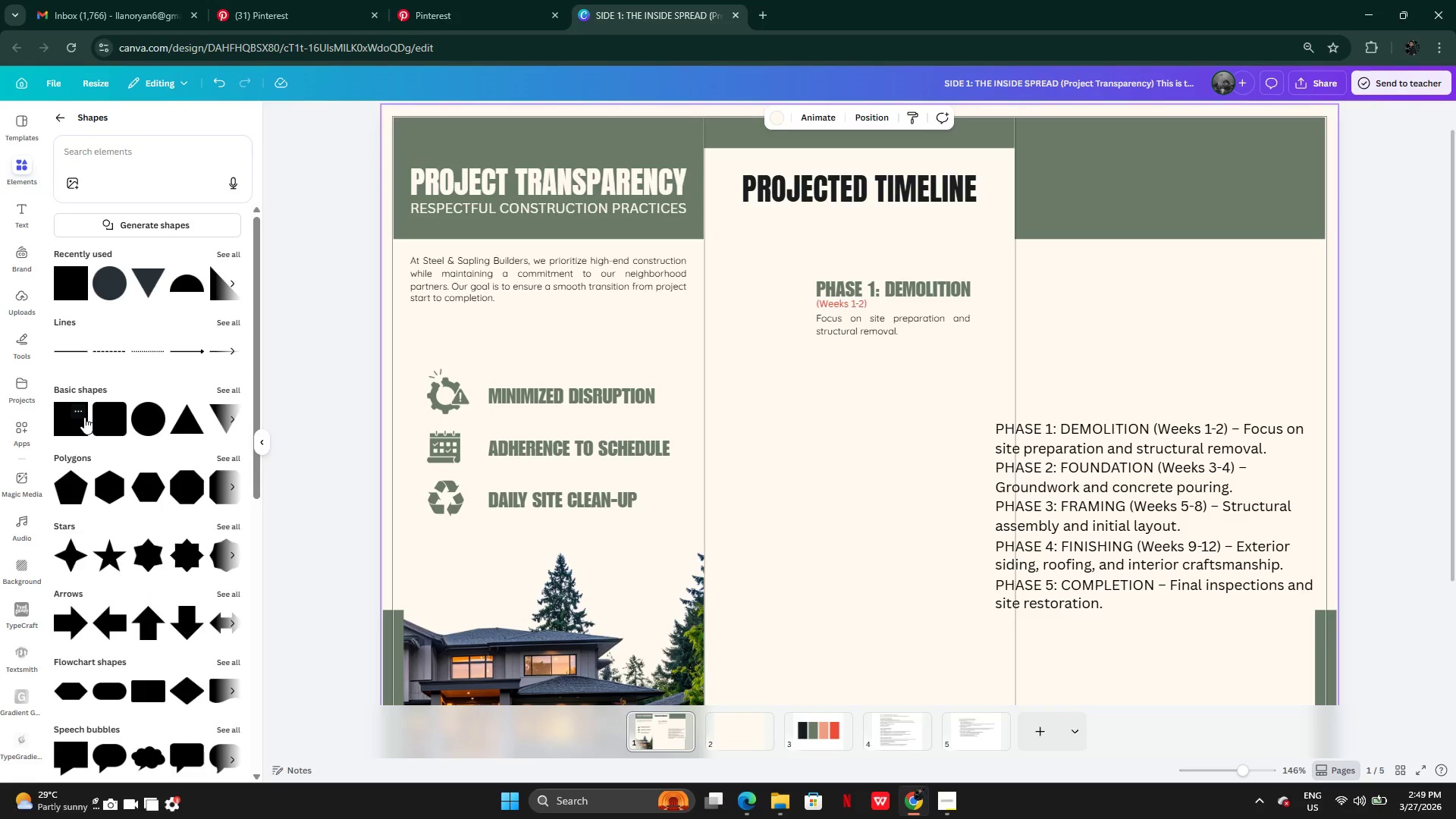 
left_click([81, 422])
 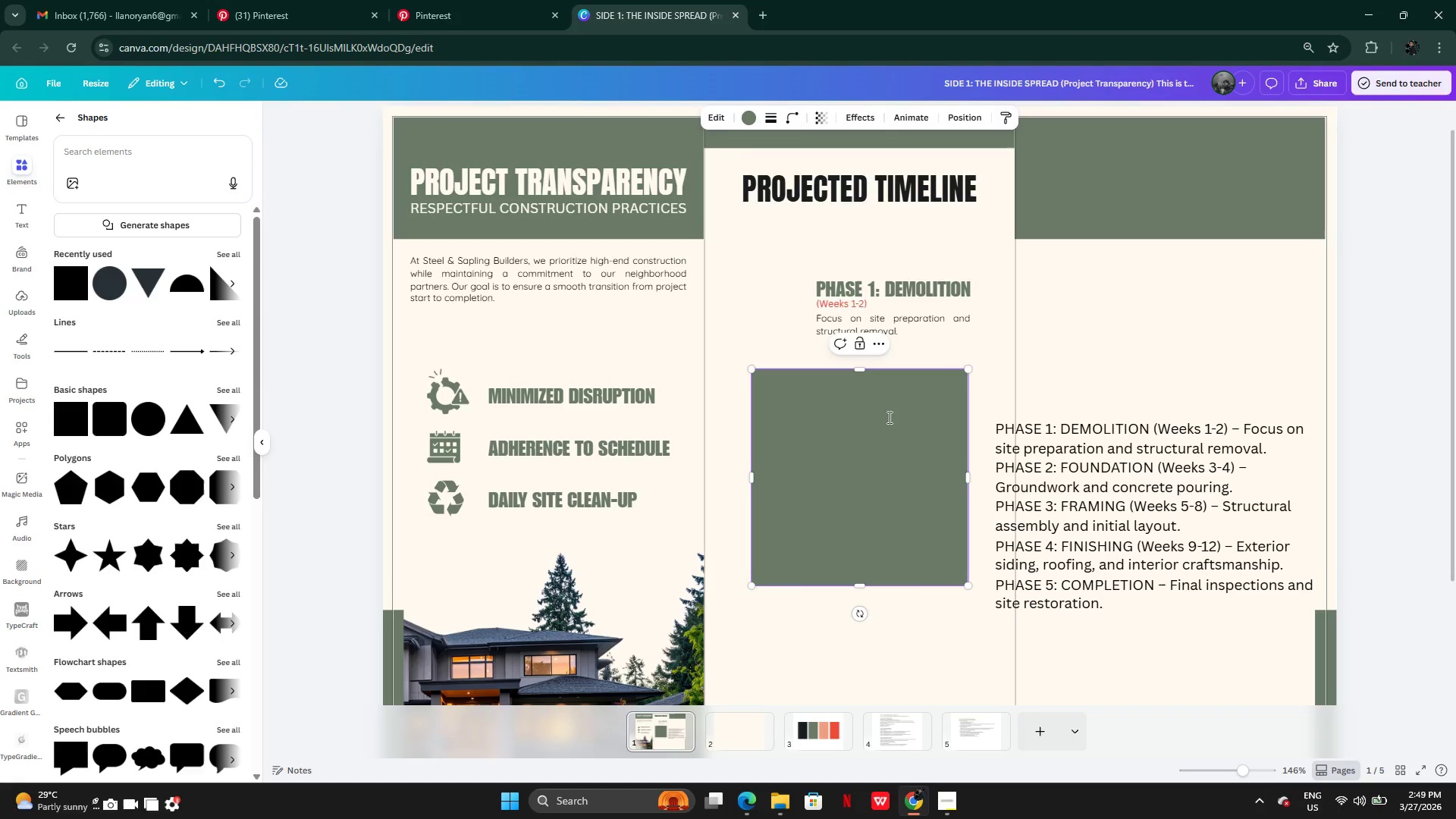 
left_click([739, 120])
 